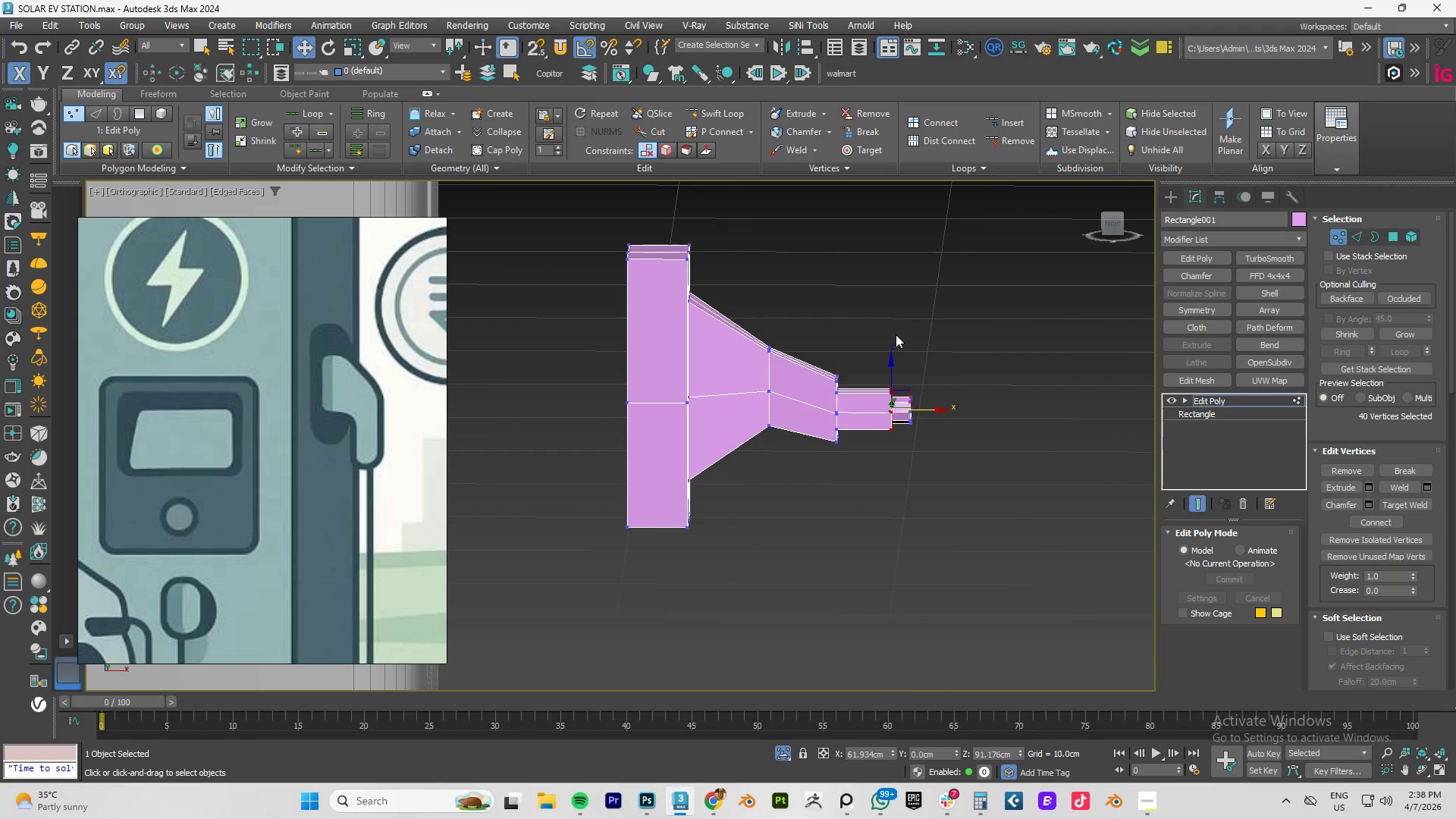 
left_click_drag(start_coordinate=[899, 346], to_coordinate=[859, 493])
 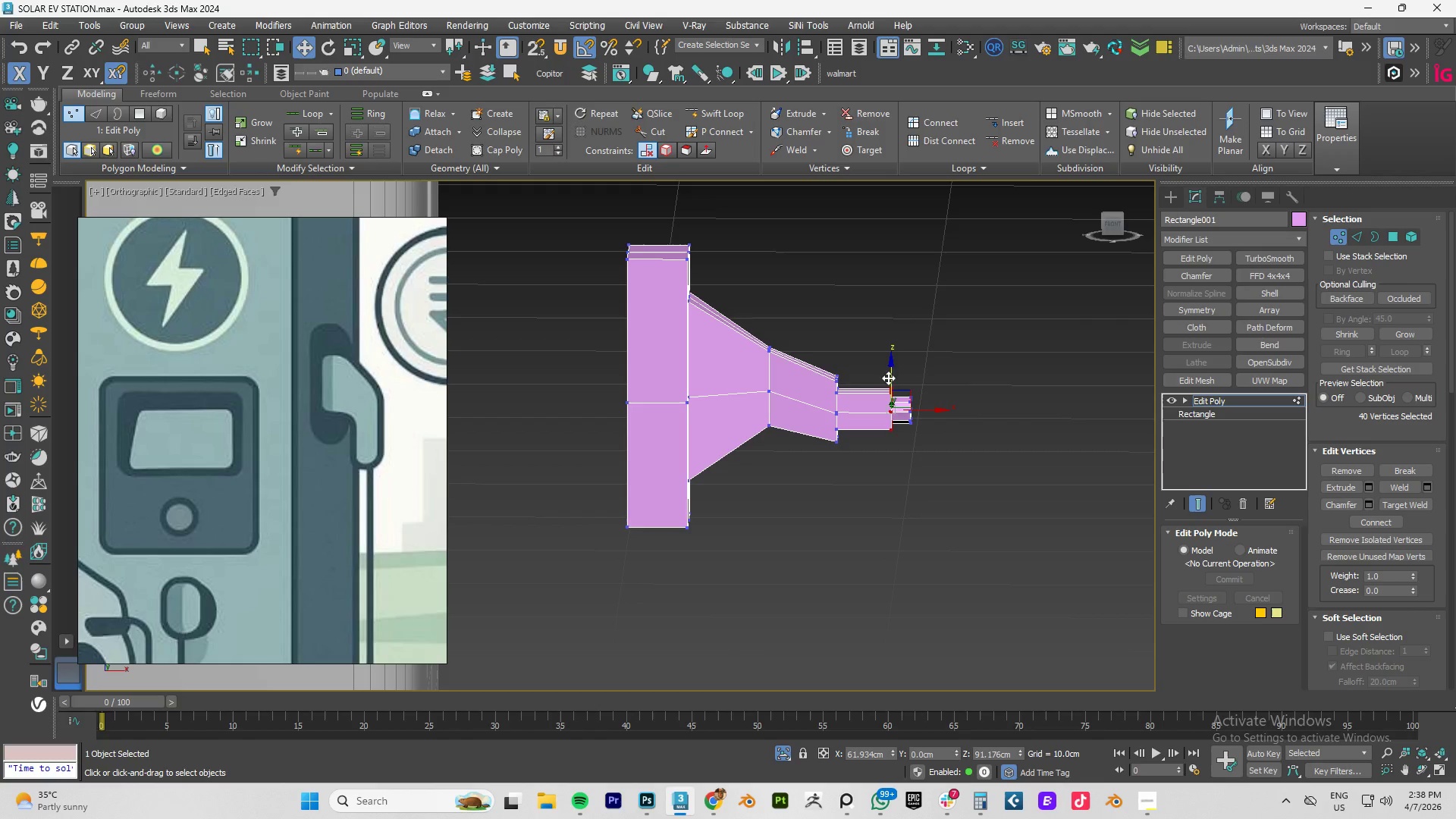 
left_click_drag(start_coordinate=[888, 369], to_coordinate=[888, 387])
 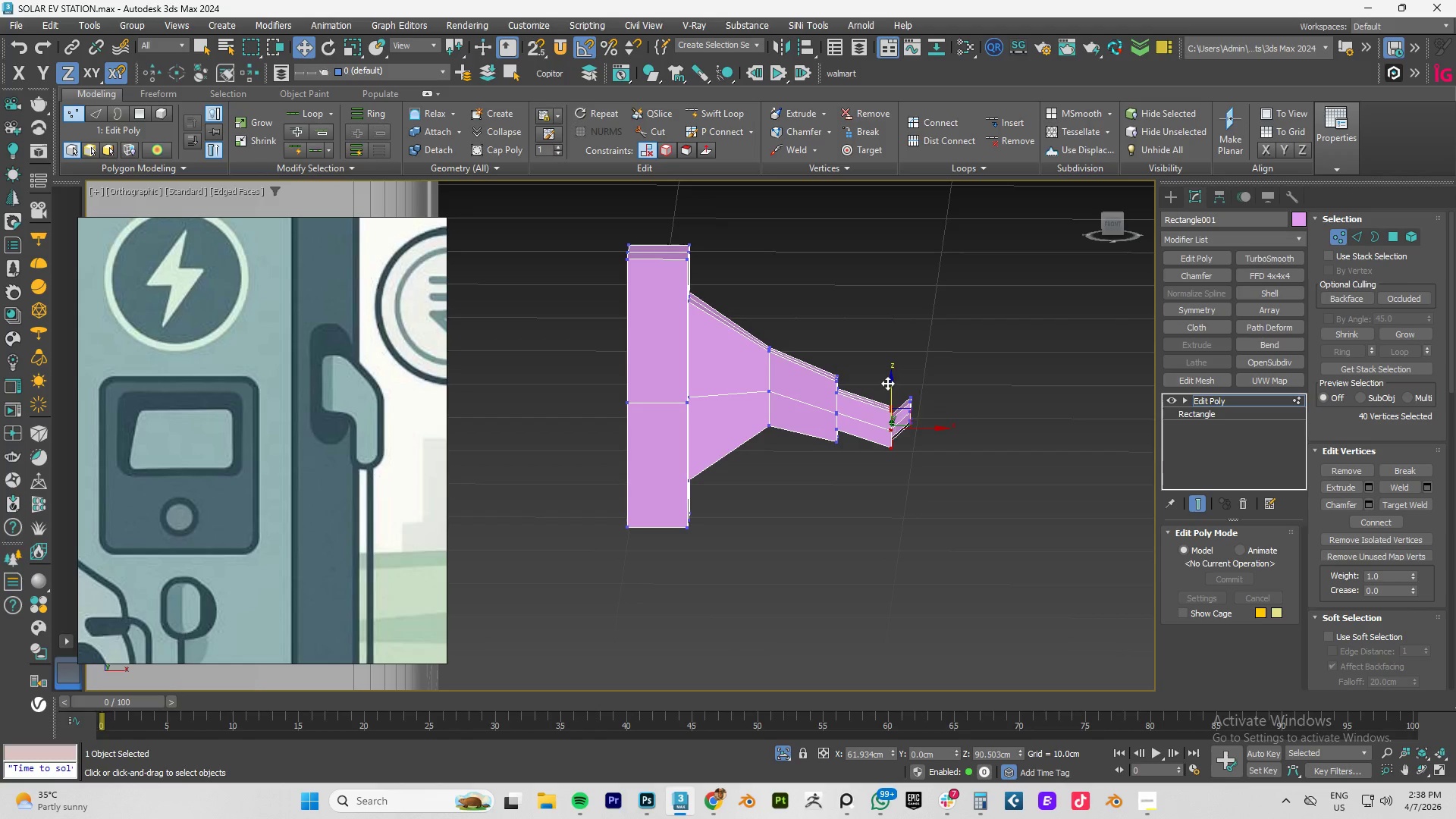 
key(Control+ControlLeft)
 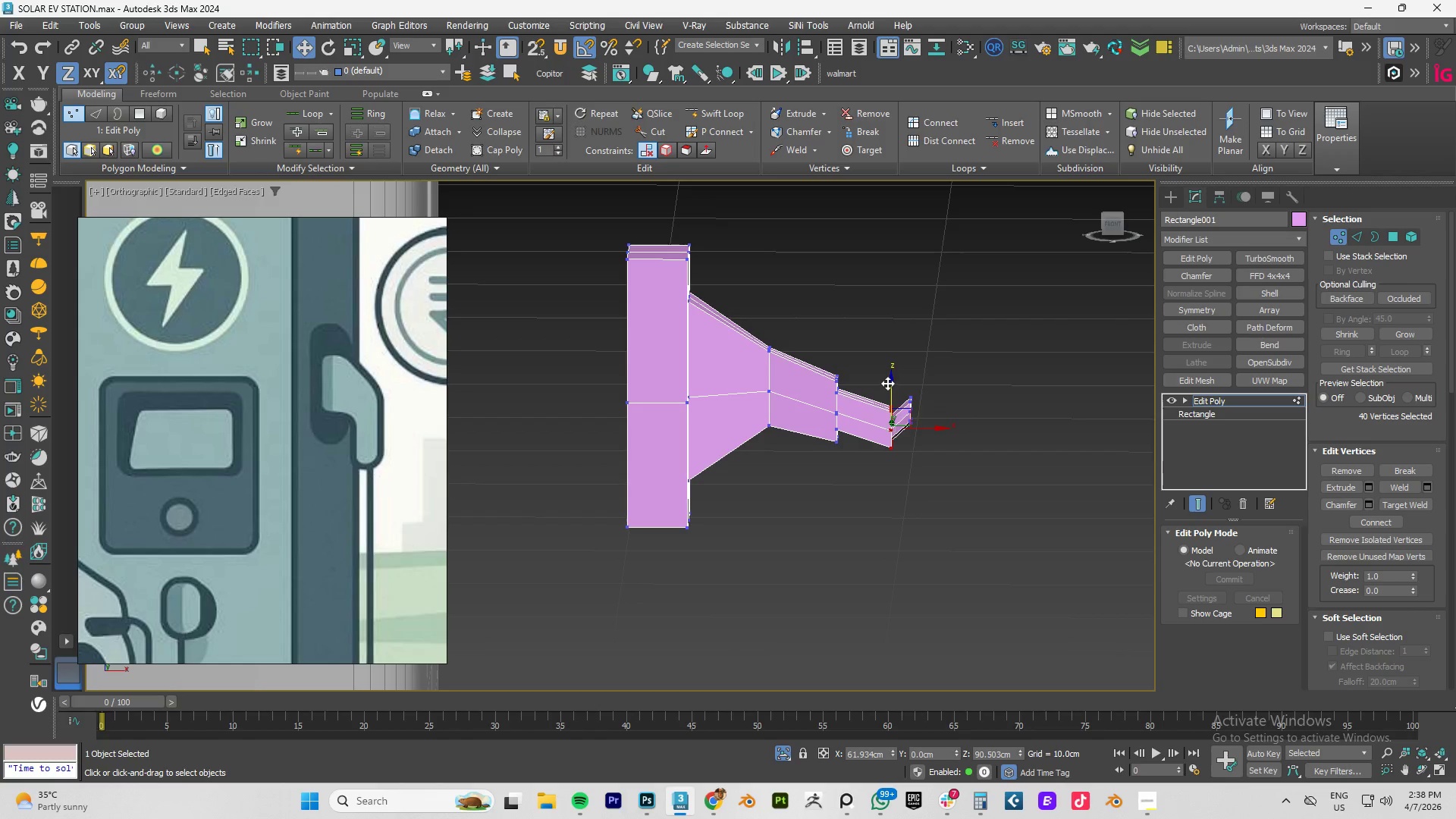 
key(Control+Z)
 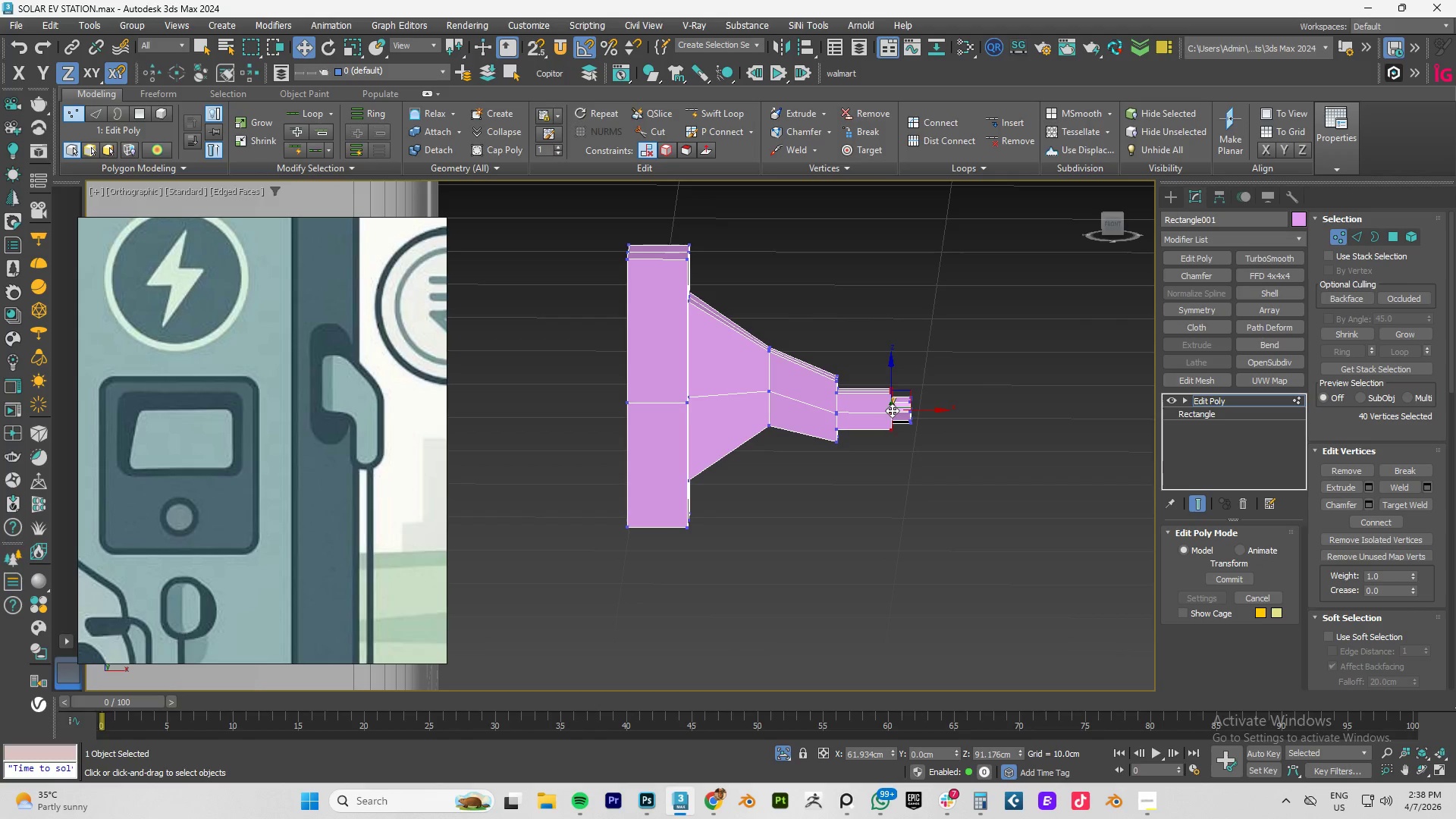 
key(R)
 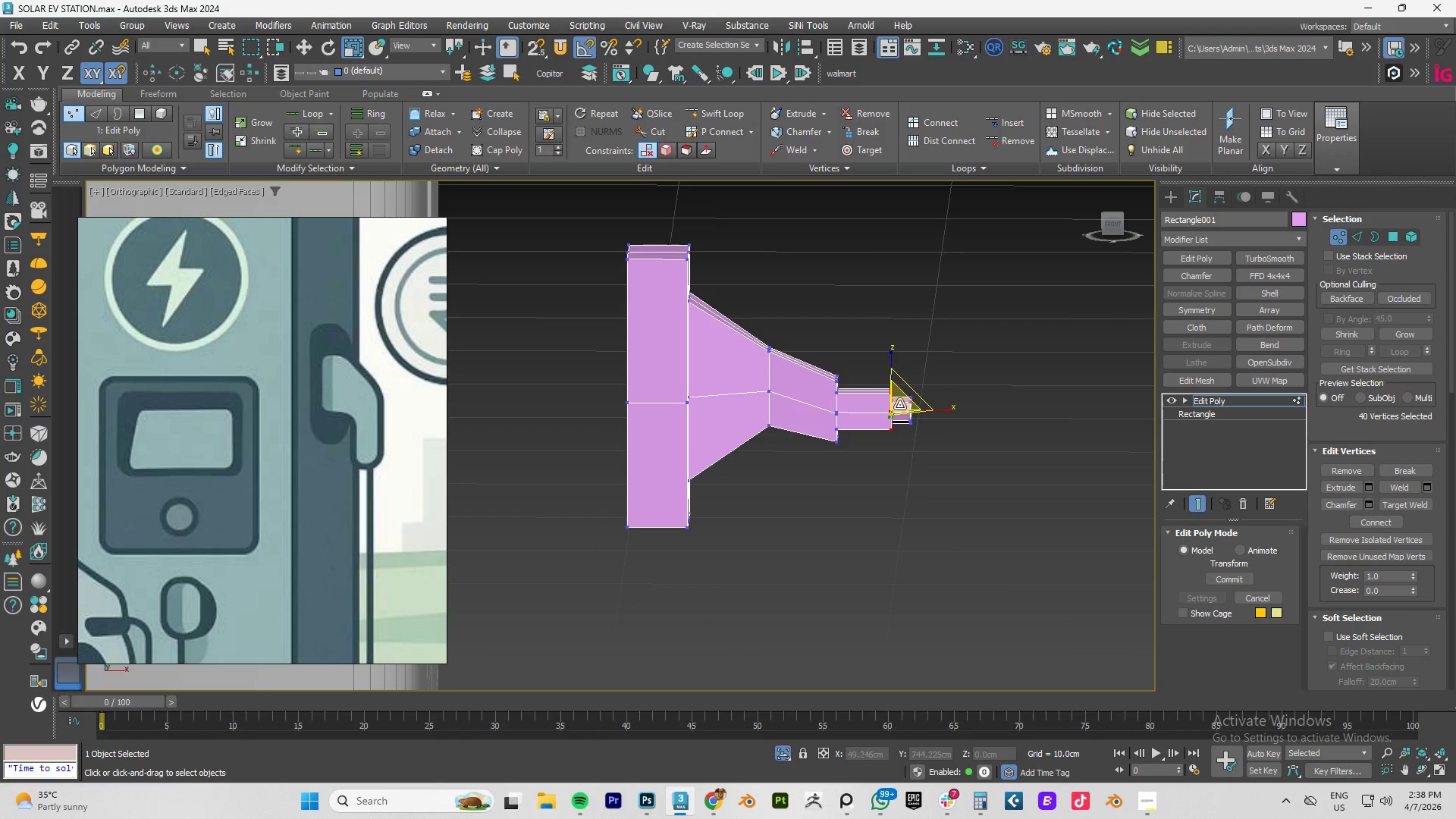 
left_click_drag(start_coordinate=[899, 403], to_coordinate=[868, 437])
 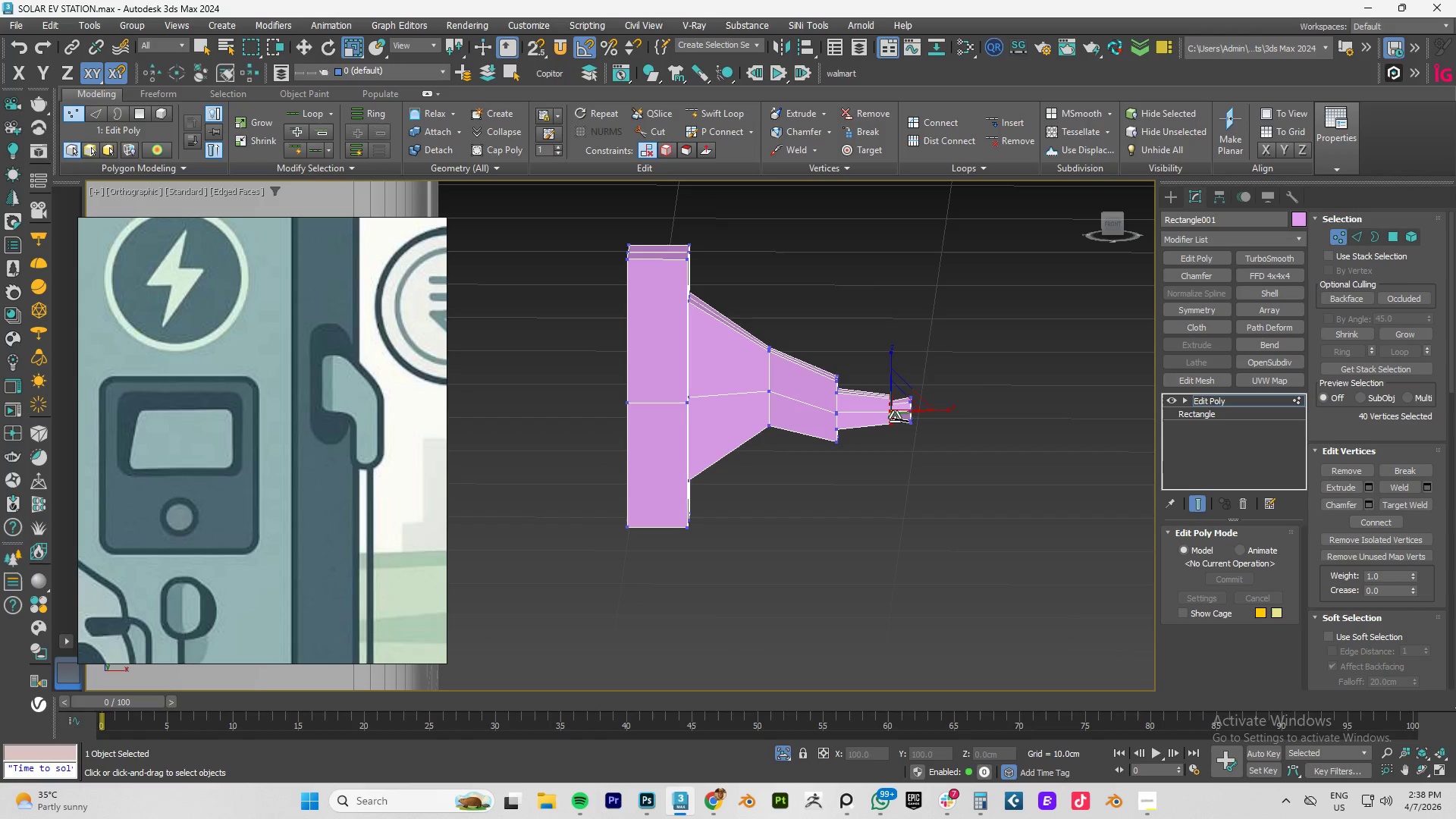 
key(Control+Z)
 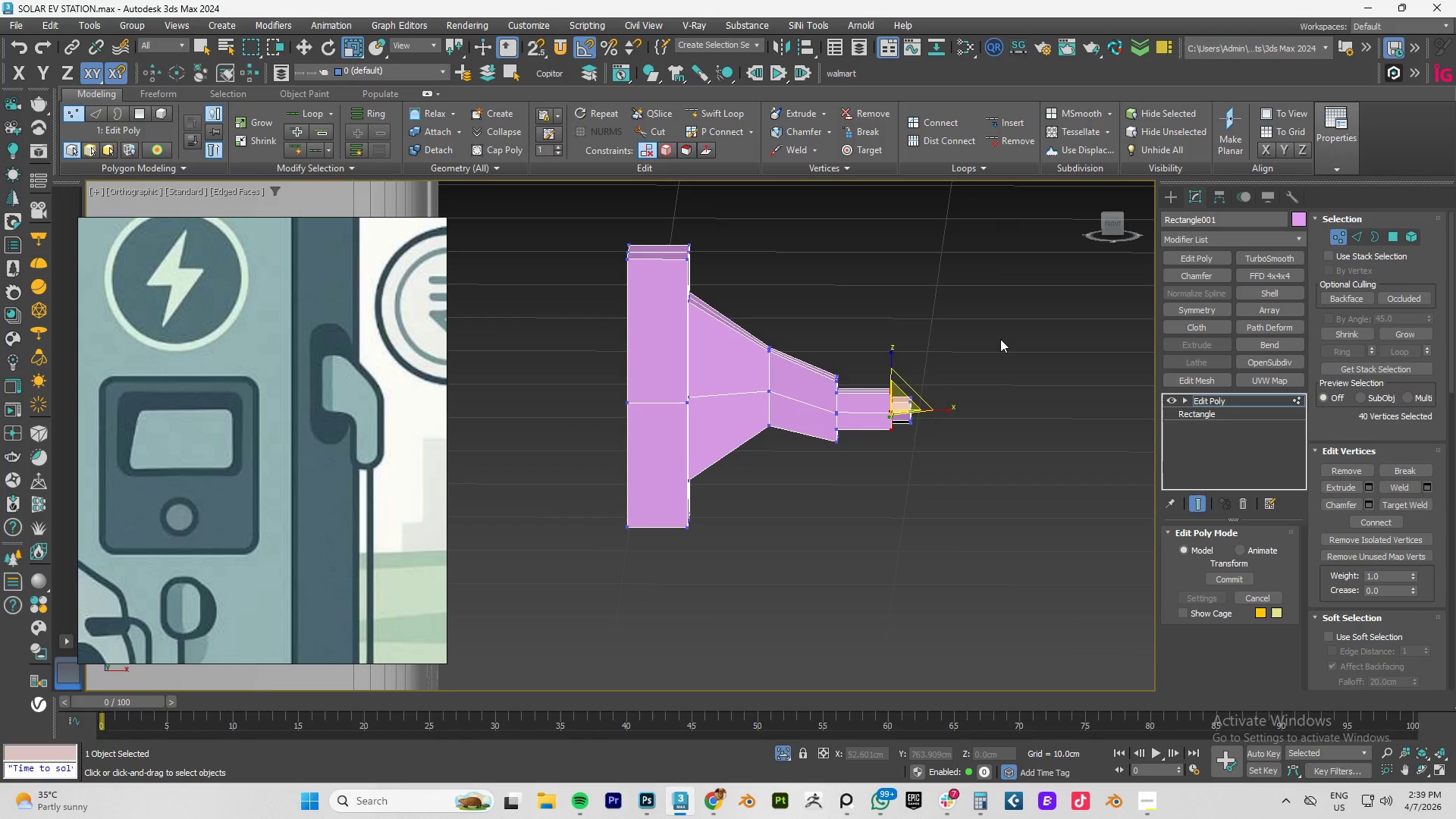 
left_click_drag(start_coordinate=[991, 344], to_coordinate=[872, 486])
 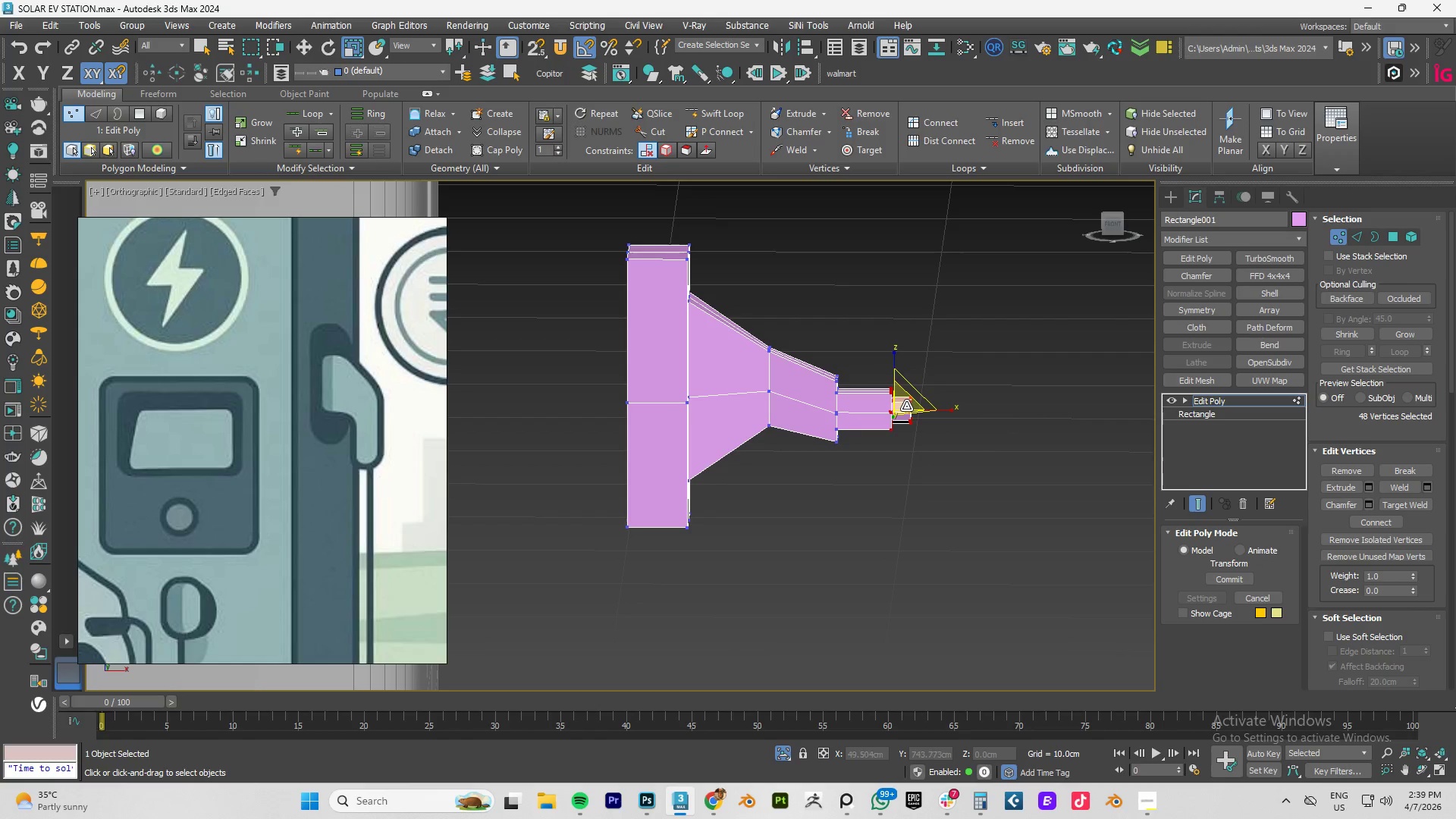 
left_click_drag(start_coordinate=[905, 406], to_coordinate=[883, 439])
 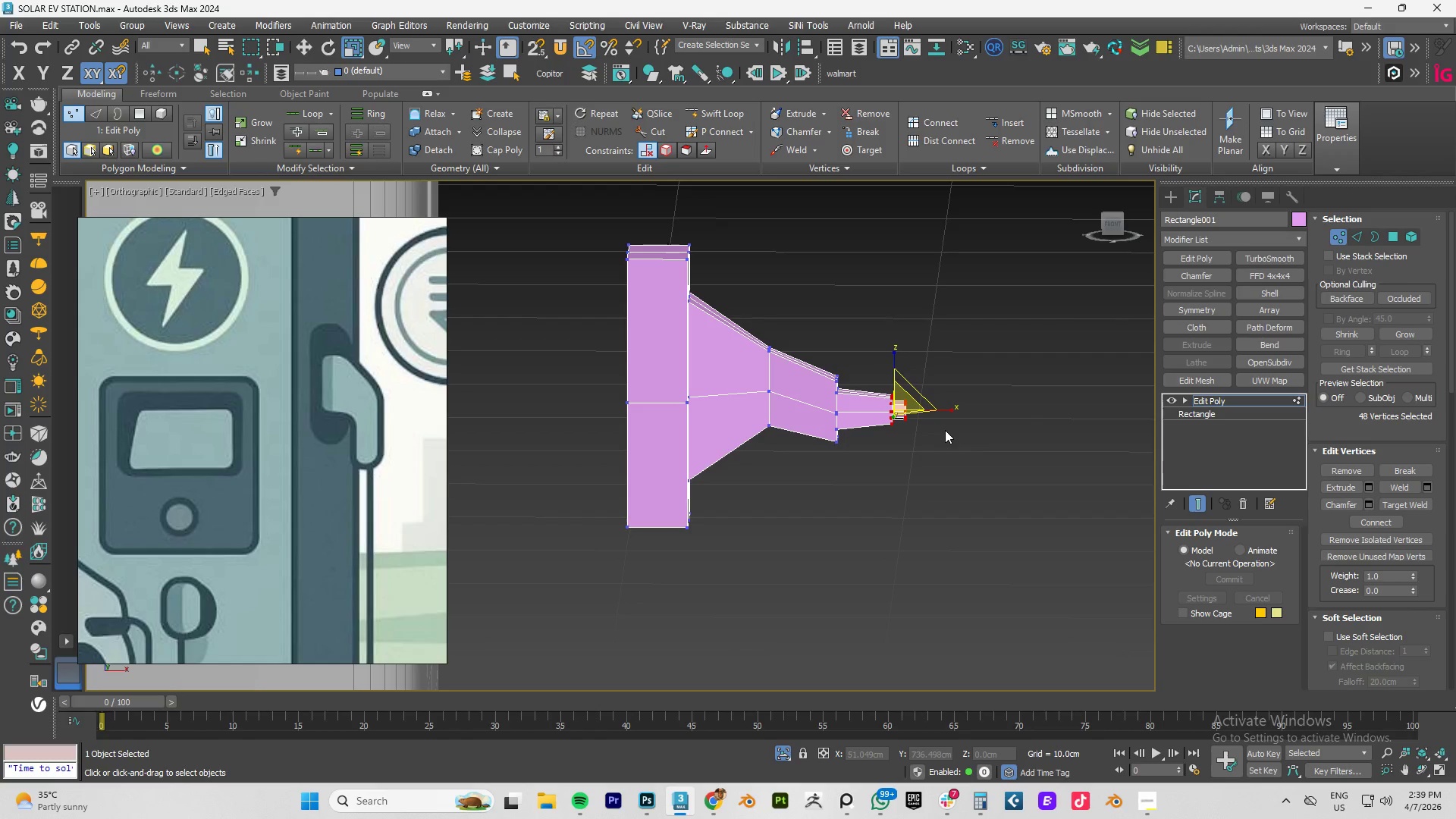 
left_click([945, 430])
 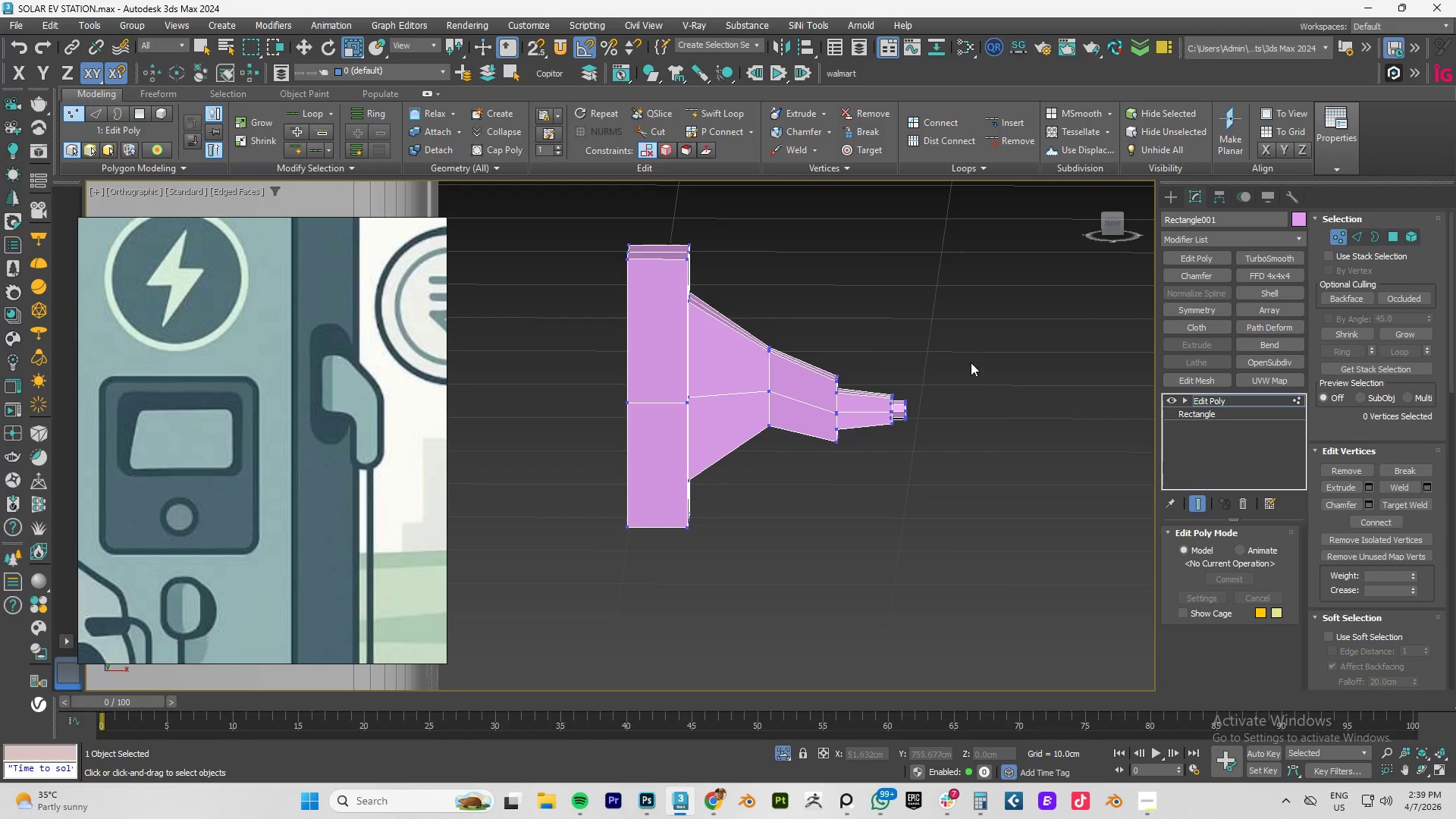 
left_click_drag(start_coordinate=[960, 352], to_coordinate=[875, 473])
 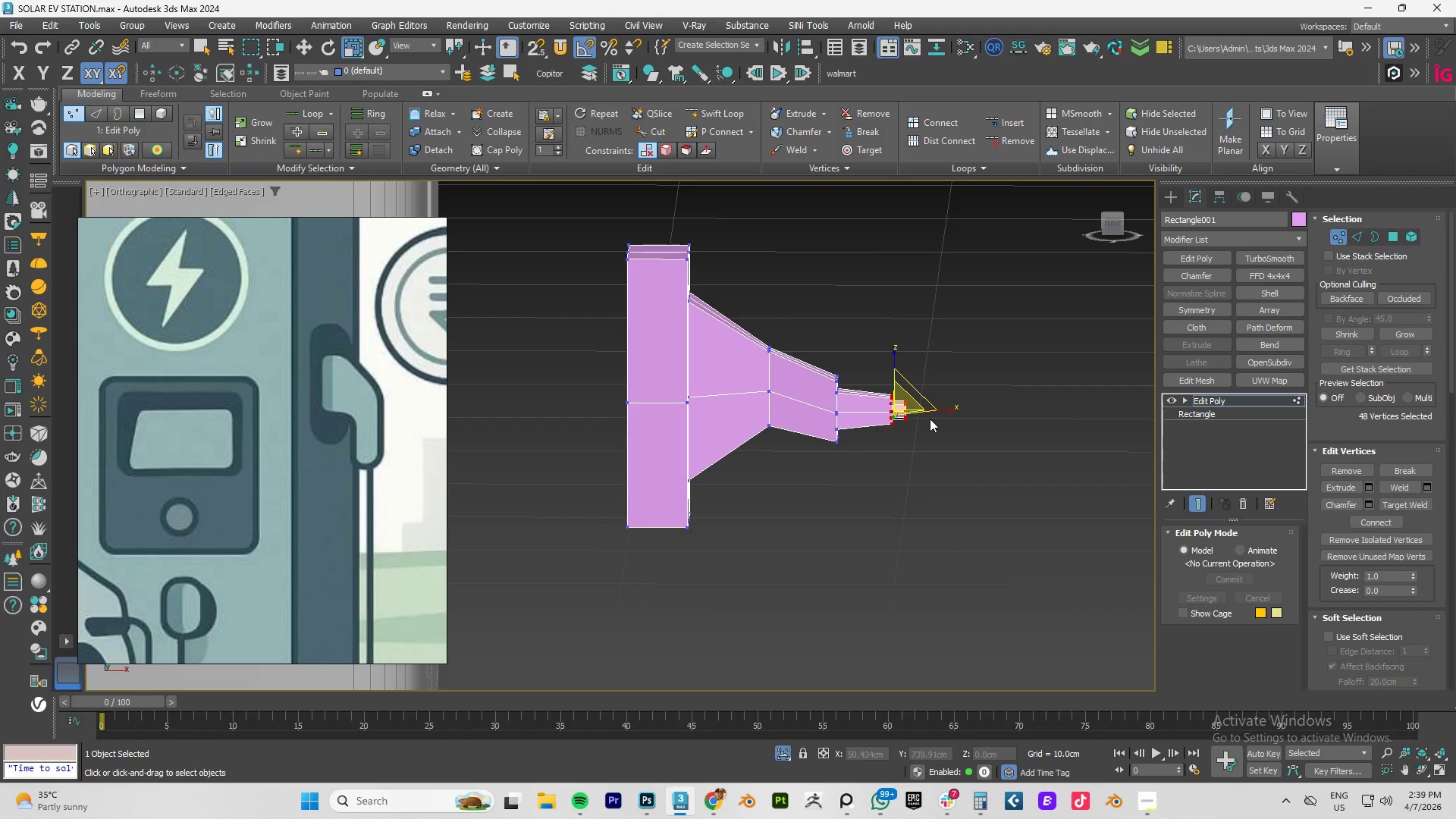 
key(W)
 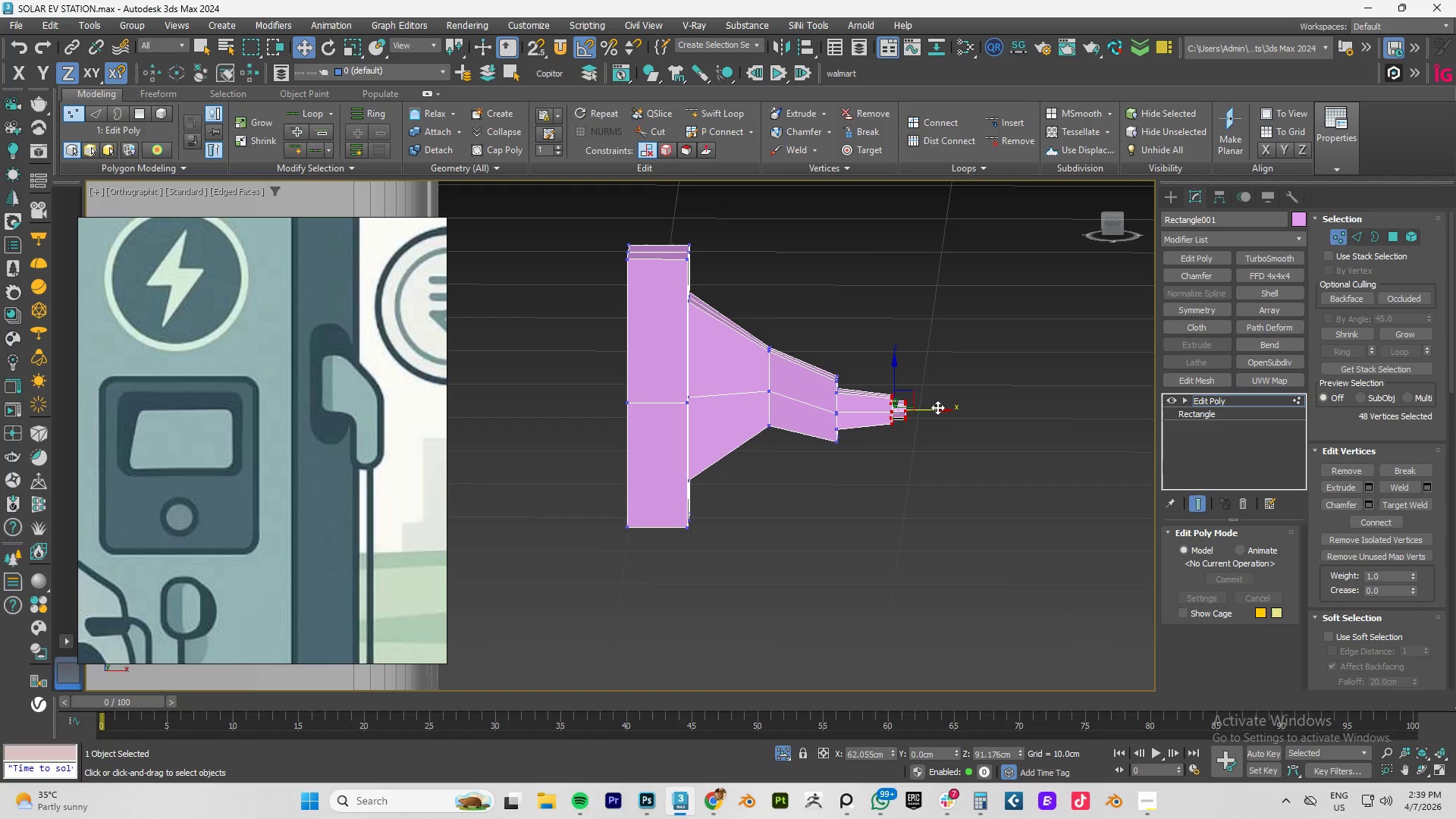 
left_click_drag(start_coordinate=[937, 407], to_coordinate=[908, 415])
 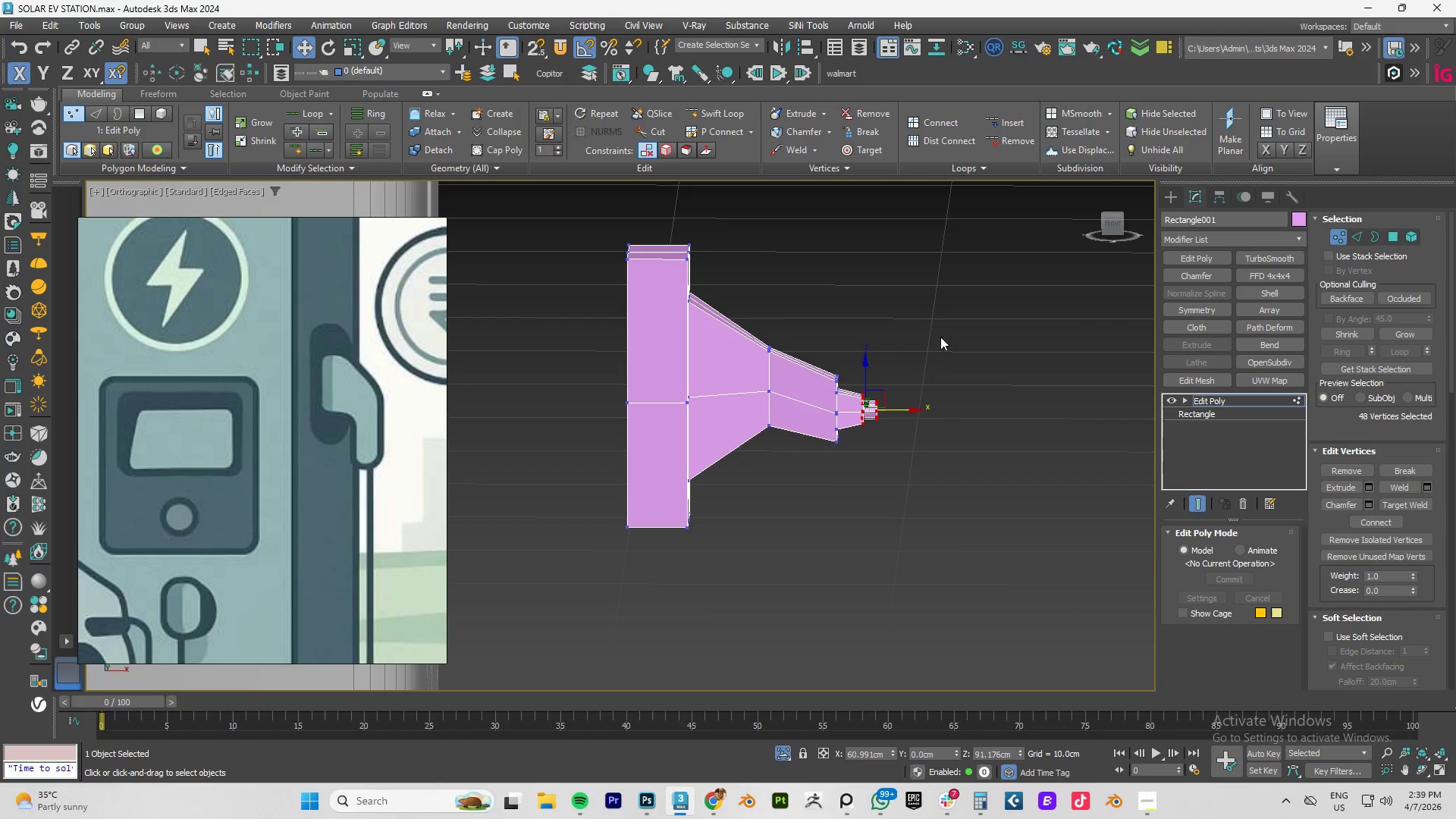 
left_click_drag(start_coordinate=[940, 339], to_coordinate=[798, 479])
 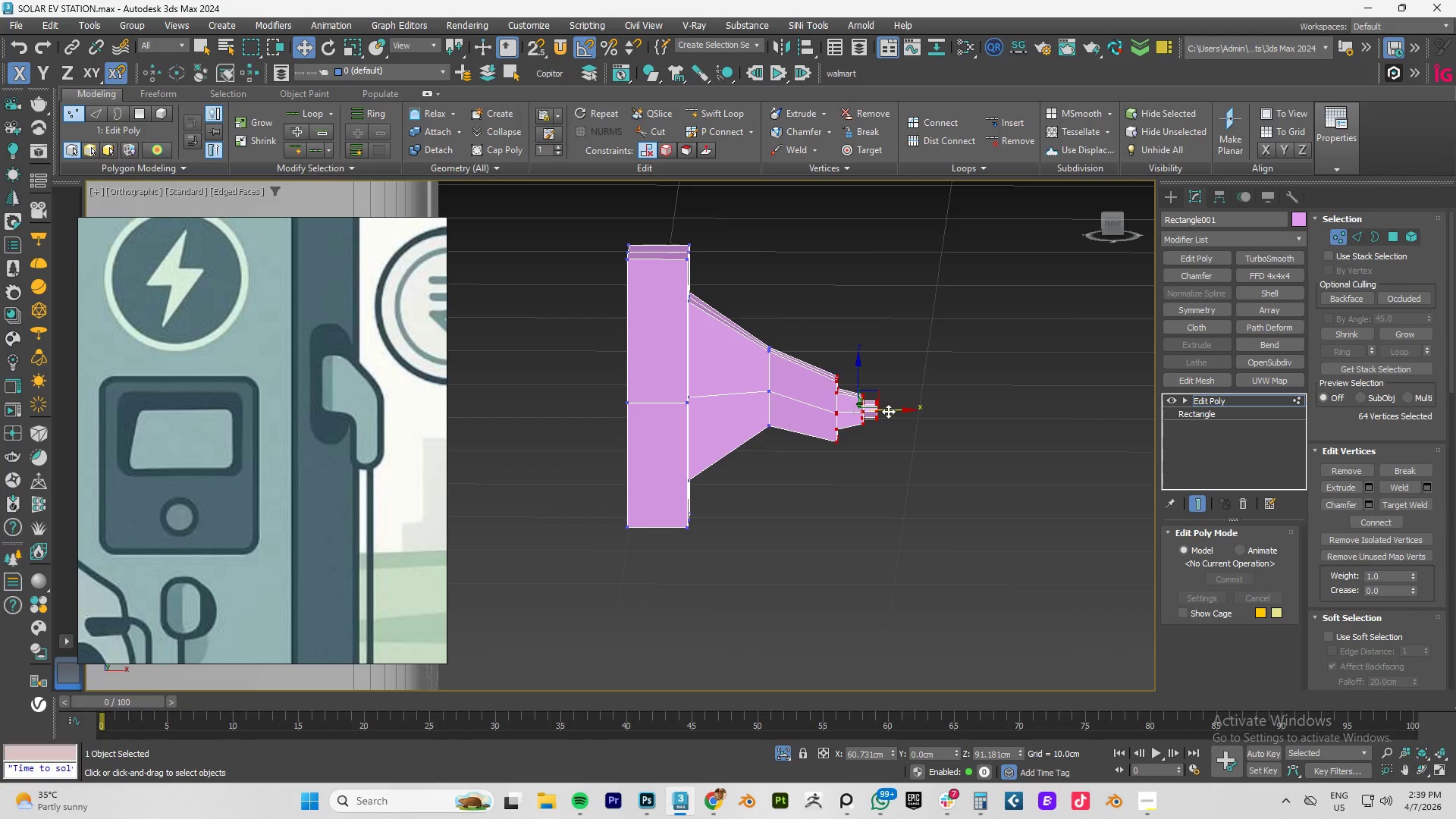 
left_click_drag(start_coordinate=[888, 411], to_coordinate=[860, 412])
 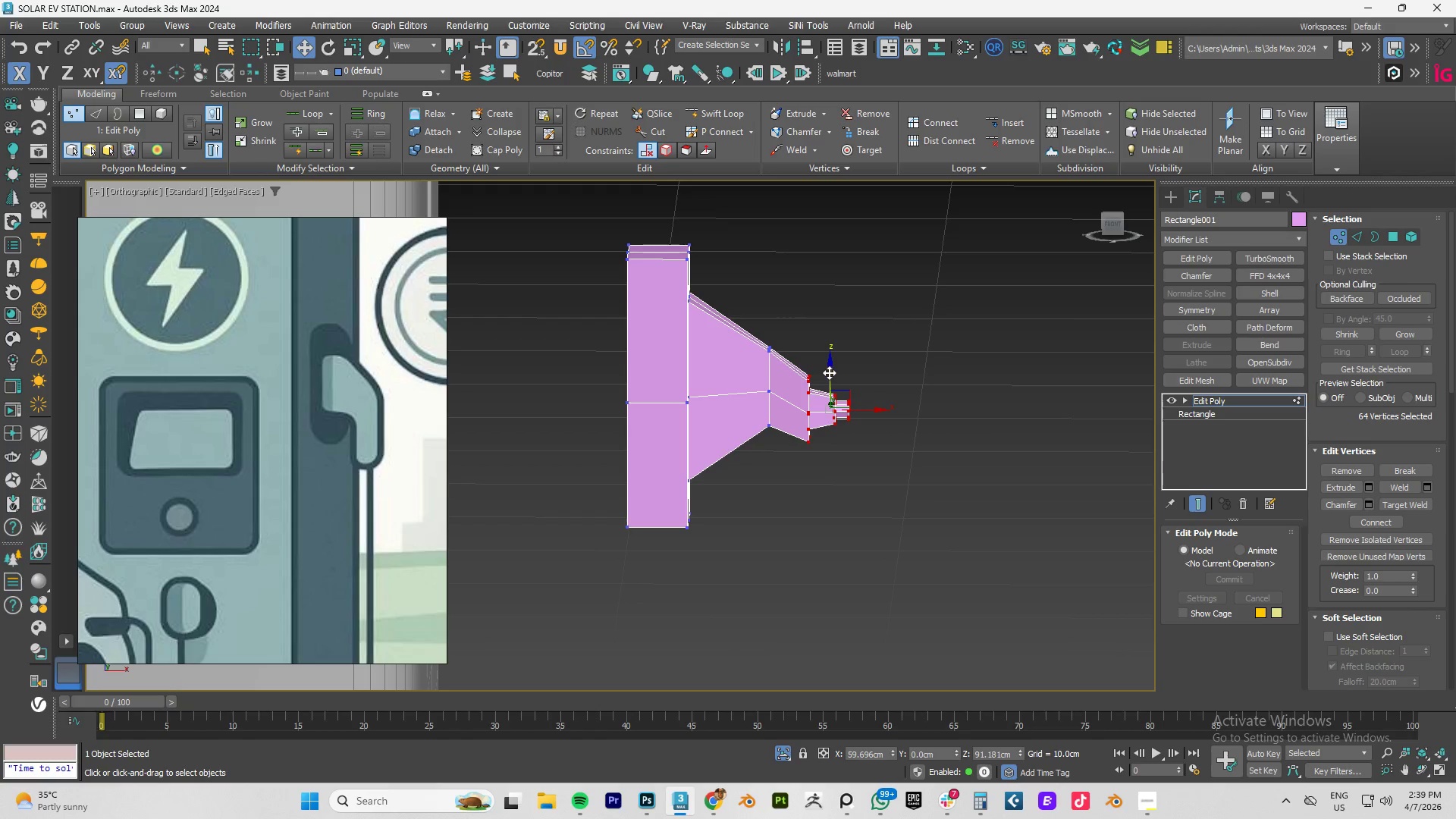 
left_click_drag(start_coordinate=[830, 372], to_coordinate=[834, 349])
 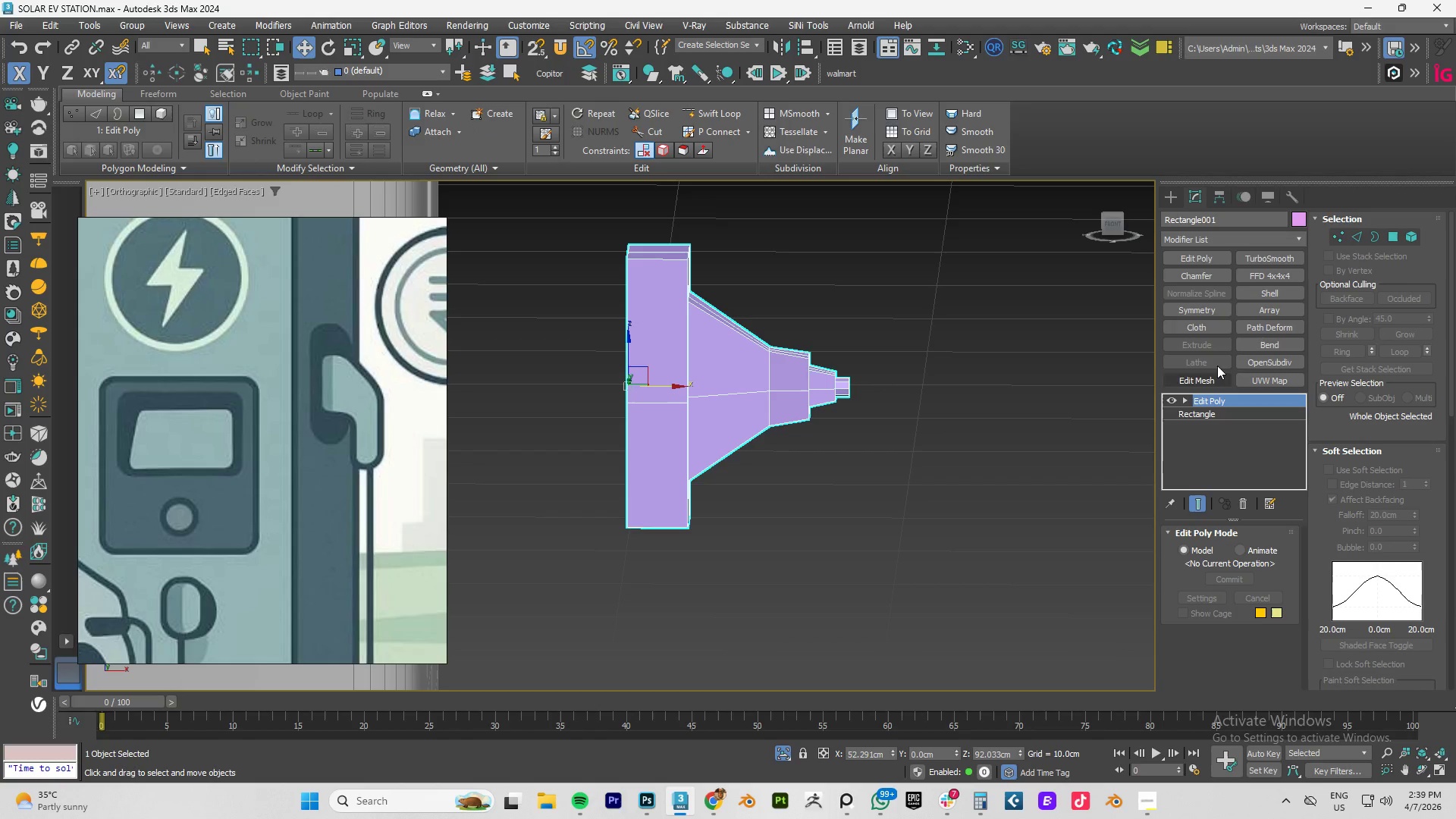 
left_click([1254, 256])
 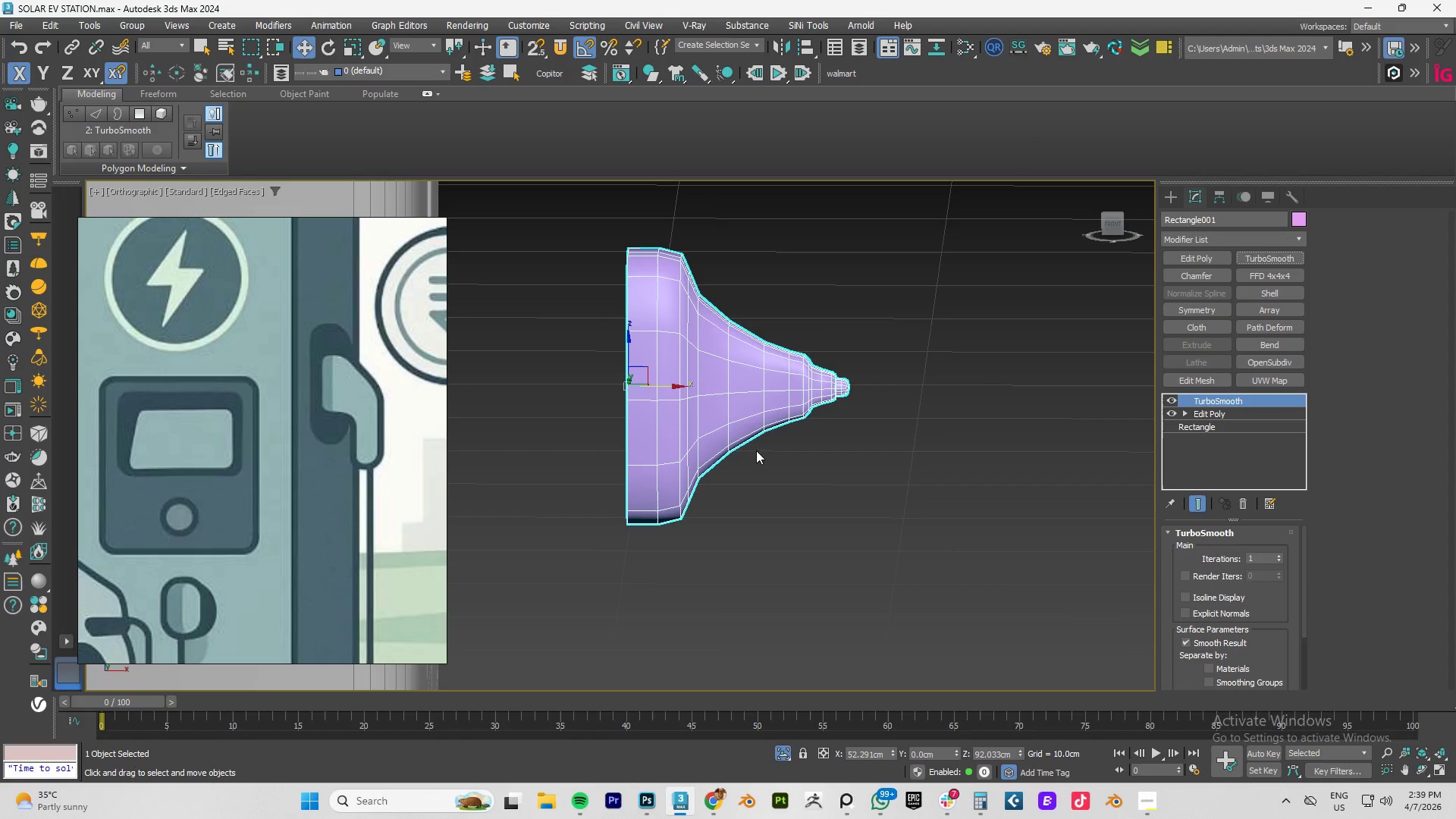 
hold_key(key=AltLeft, duration=1.5)
 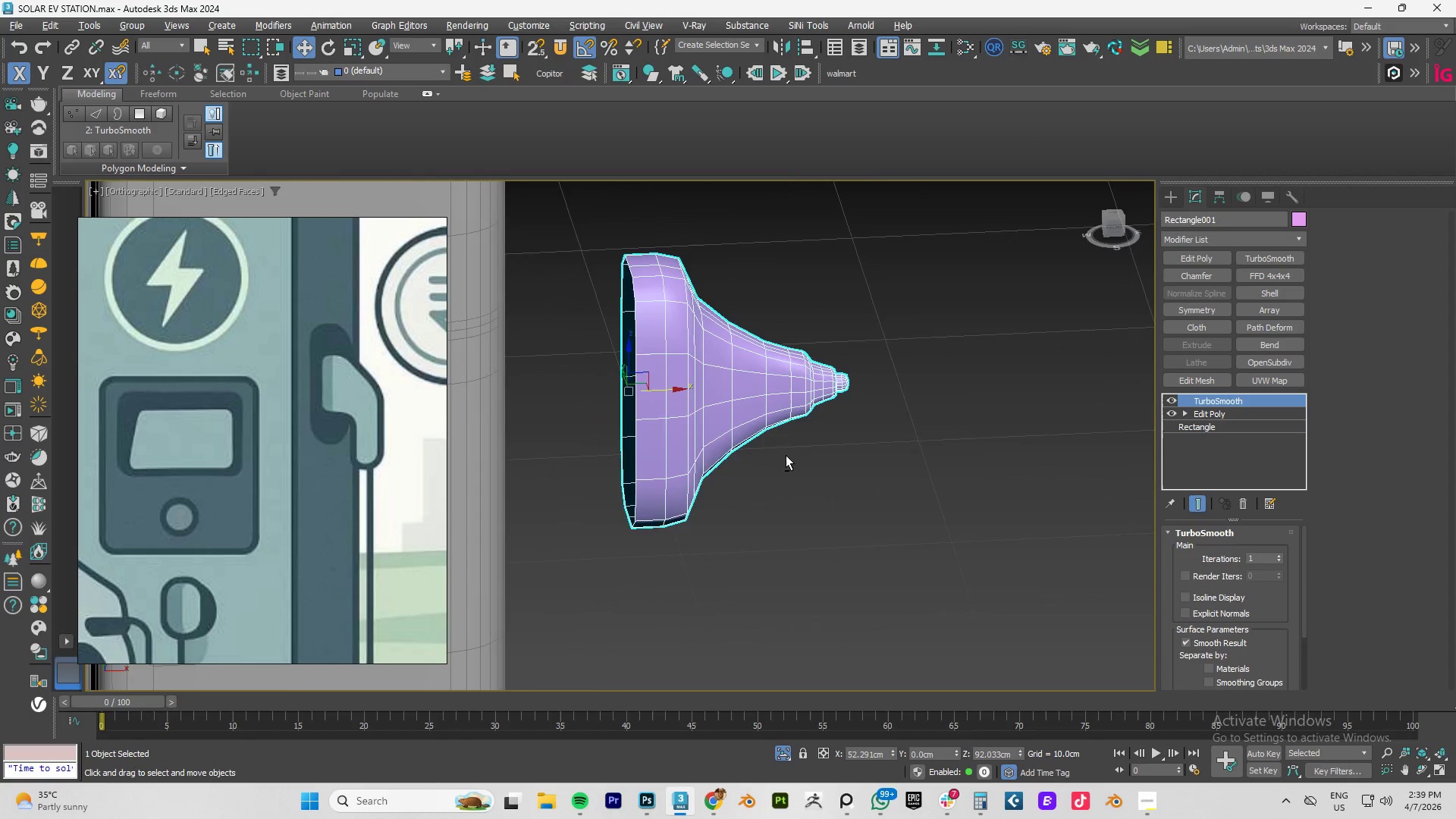 
hold_key(key=AltLeft, duration=1.5)
 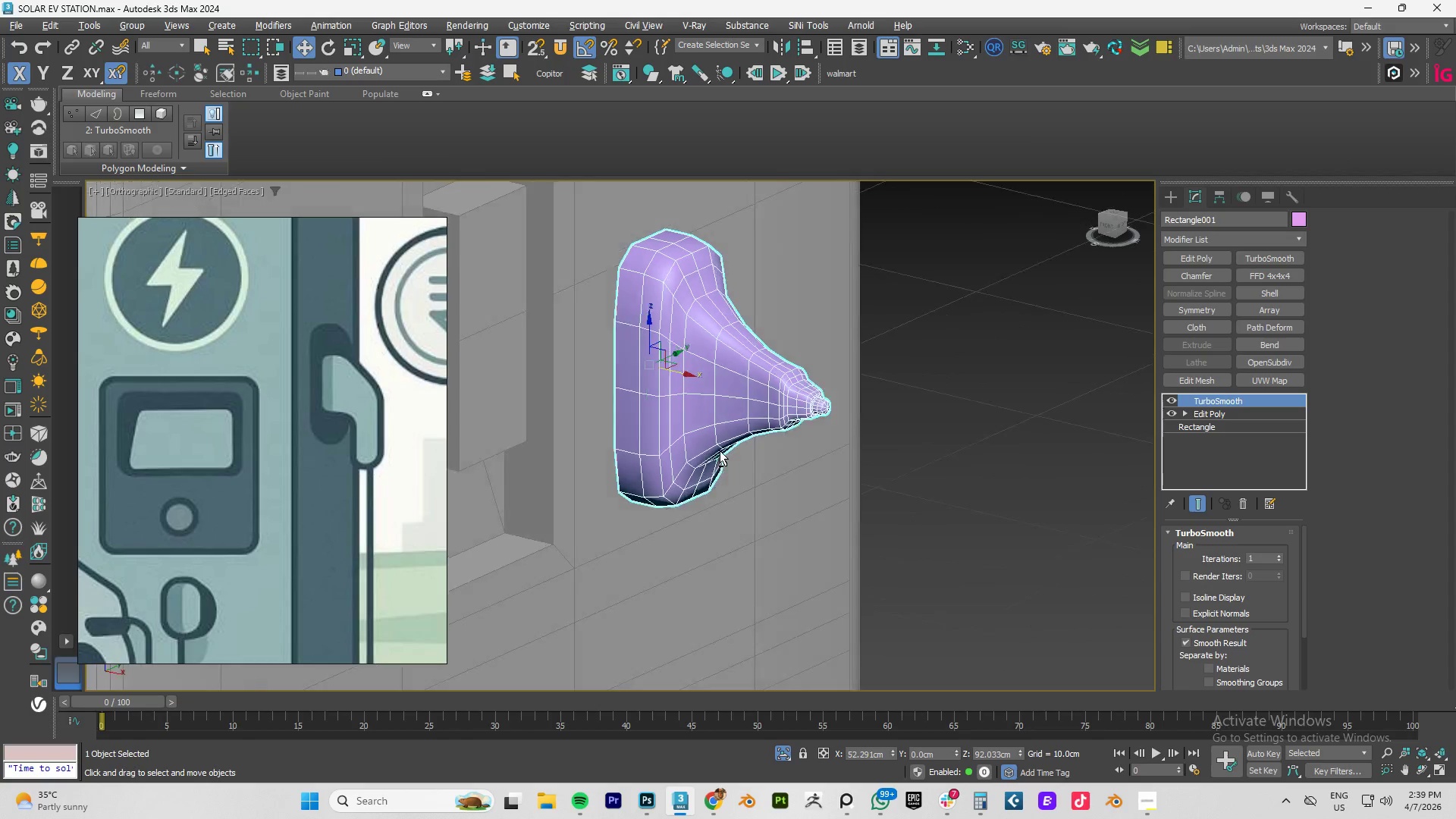 
hold_key(key=AltLeft, duration=1.5)
 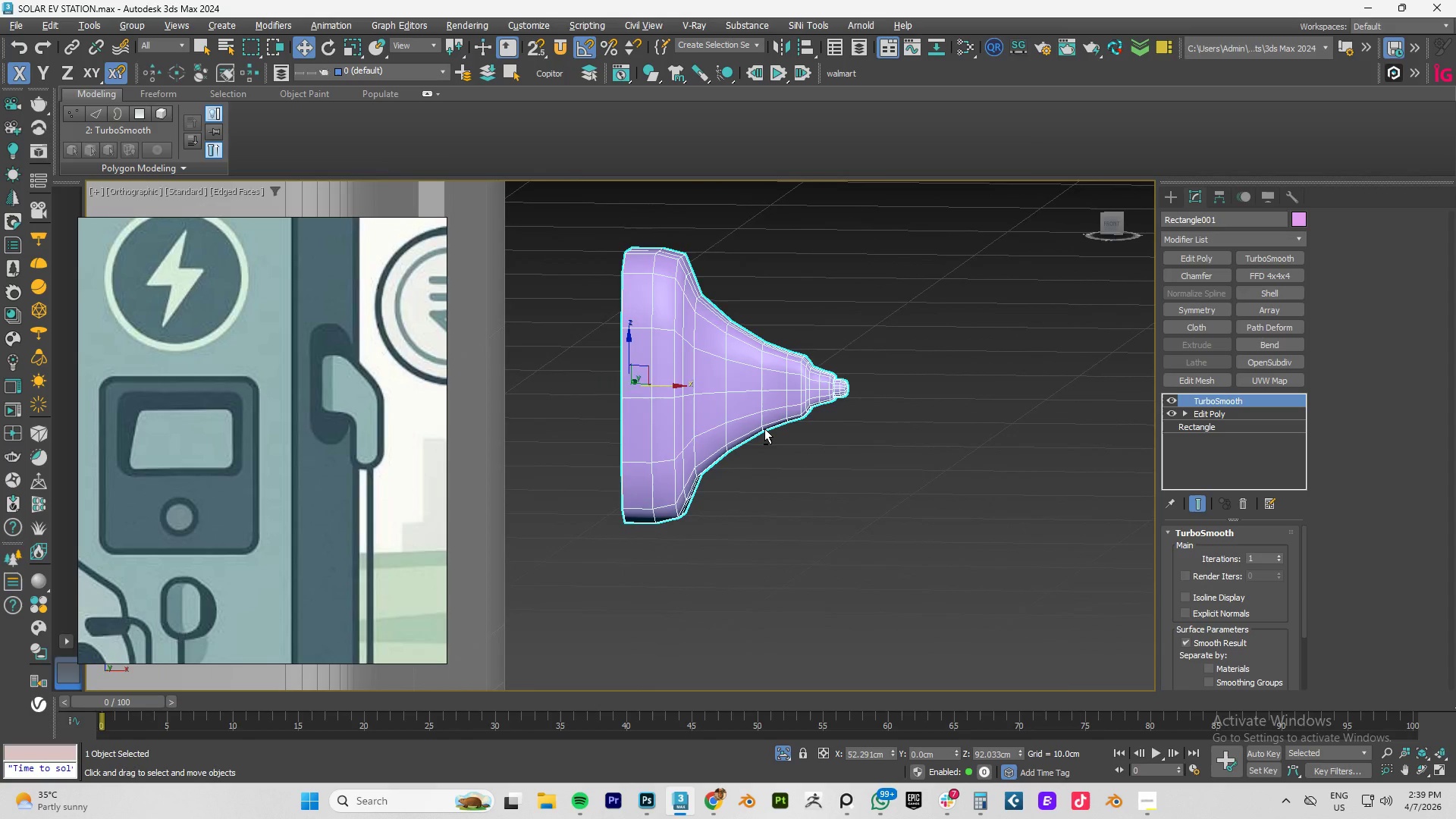 
hold_key(key=AltLeft, duration=1.53)
 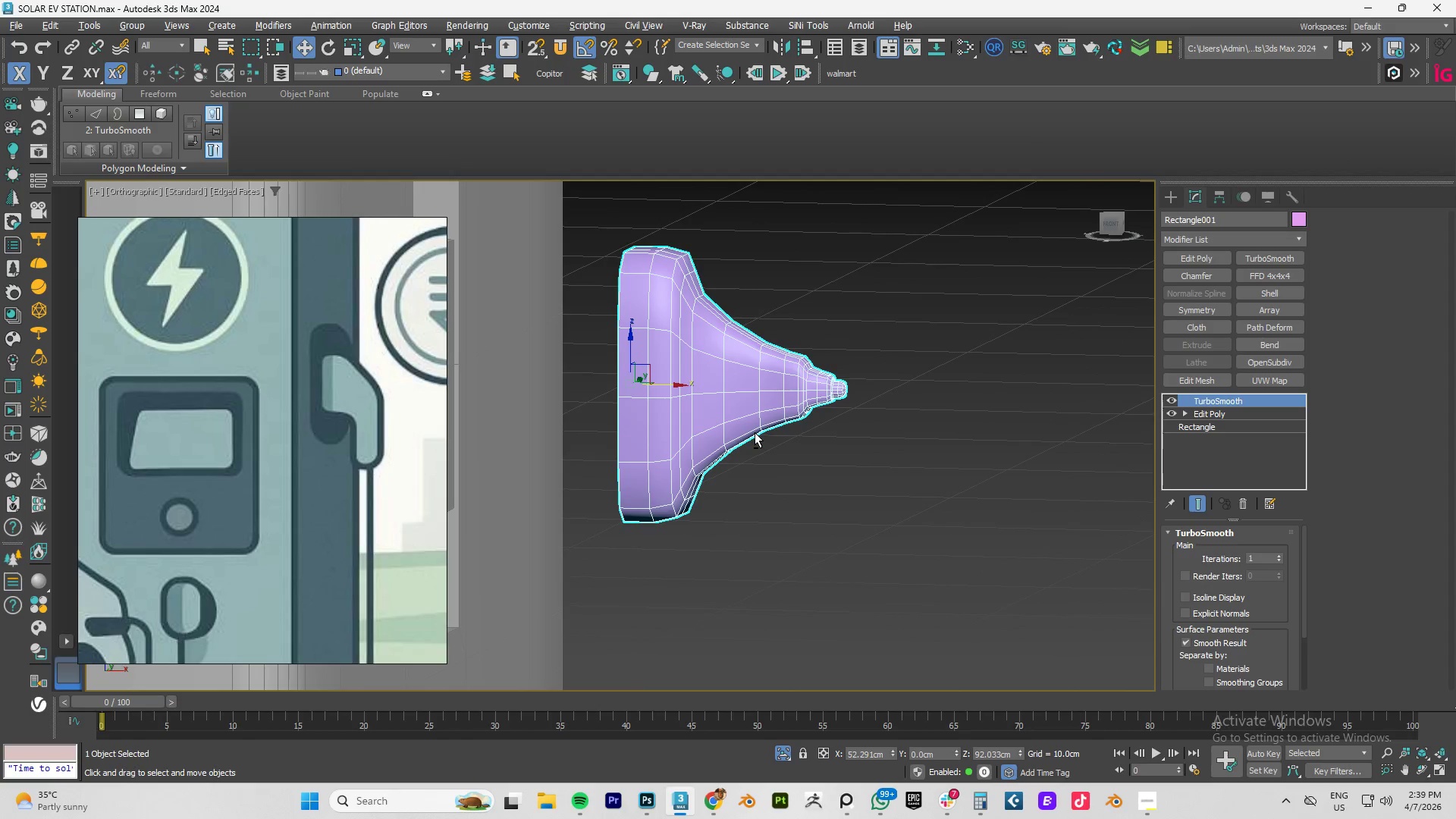 
hold_key(key=AltLeft, duration=1.51)
 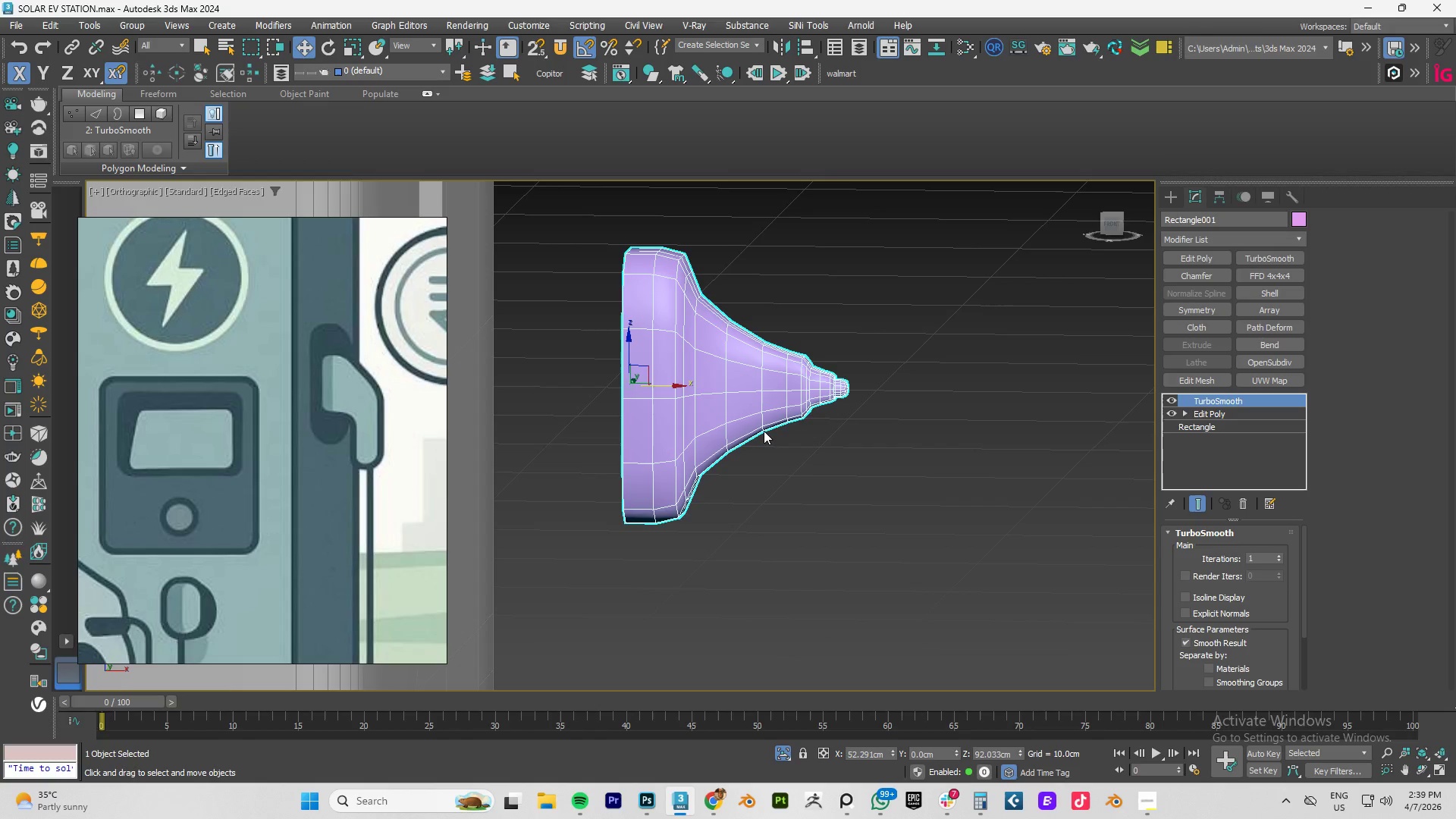 
hold_key(key=AltLeft, duration=0.34)
 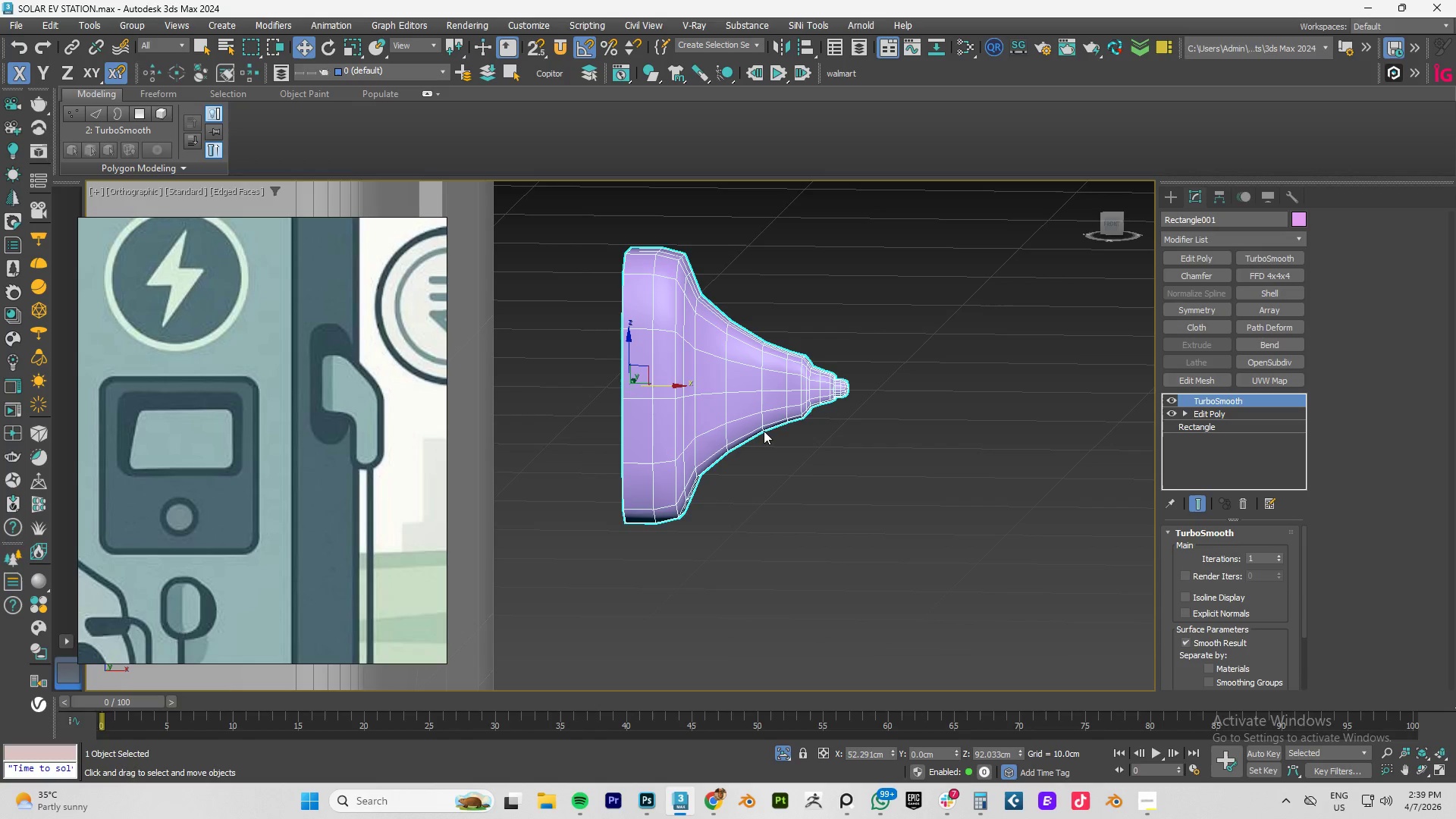 
key(Alt+AltLeft)
 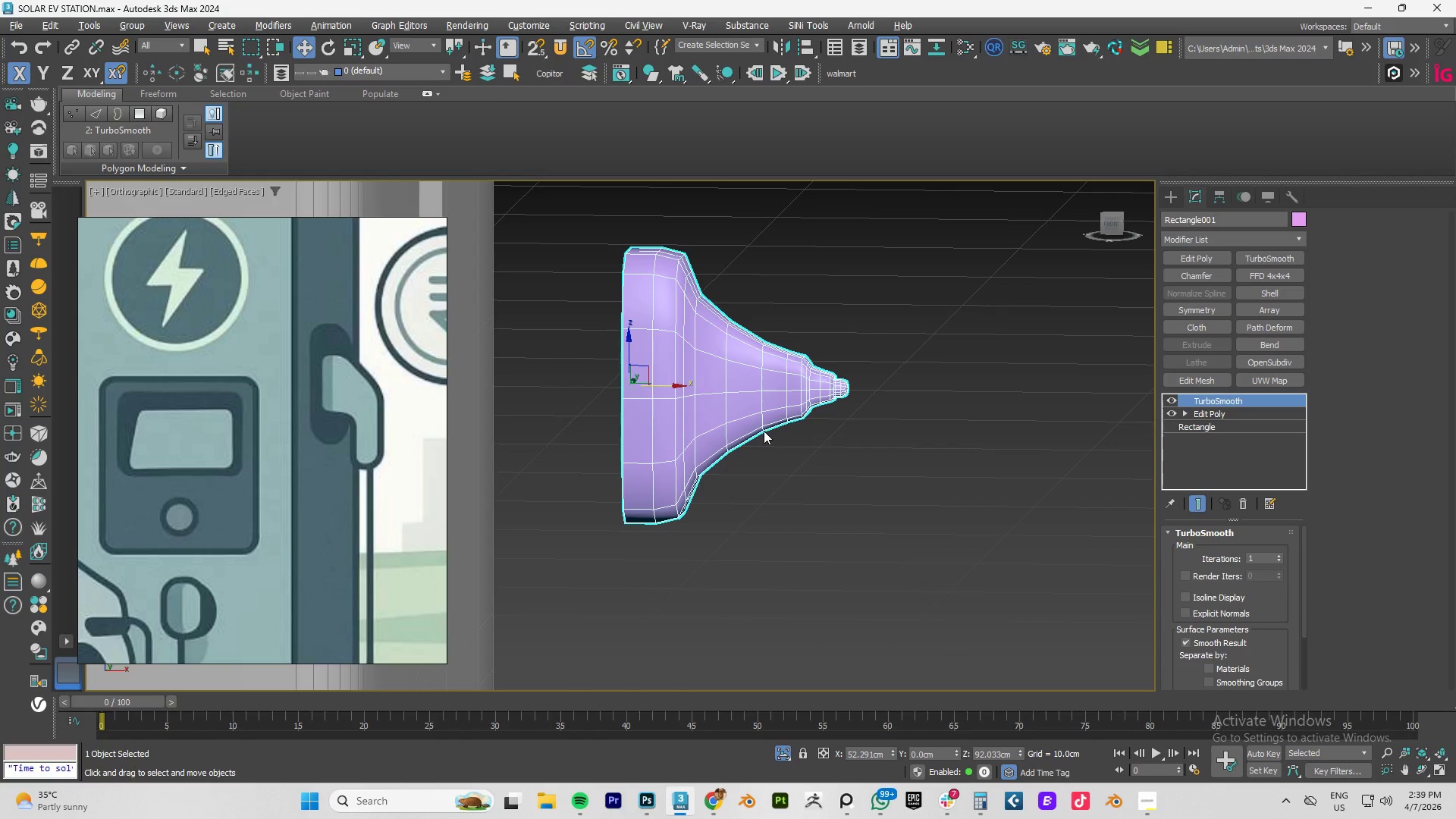 
key(Alt+Q)
 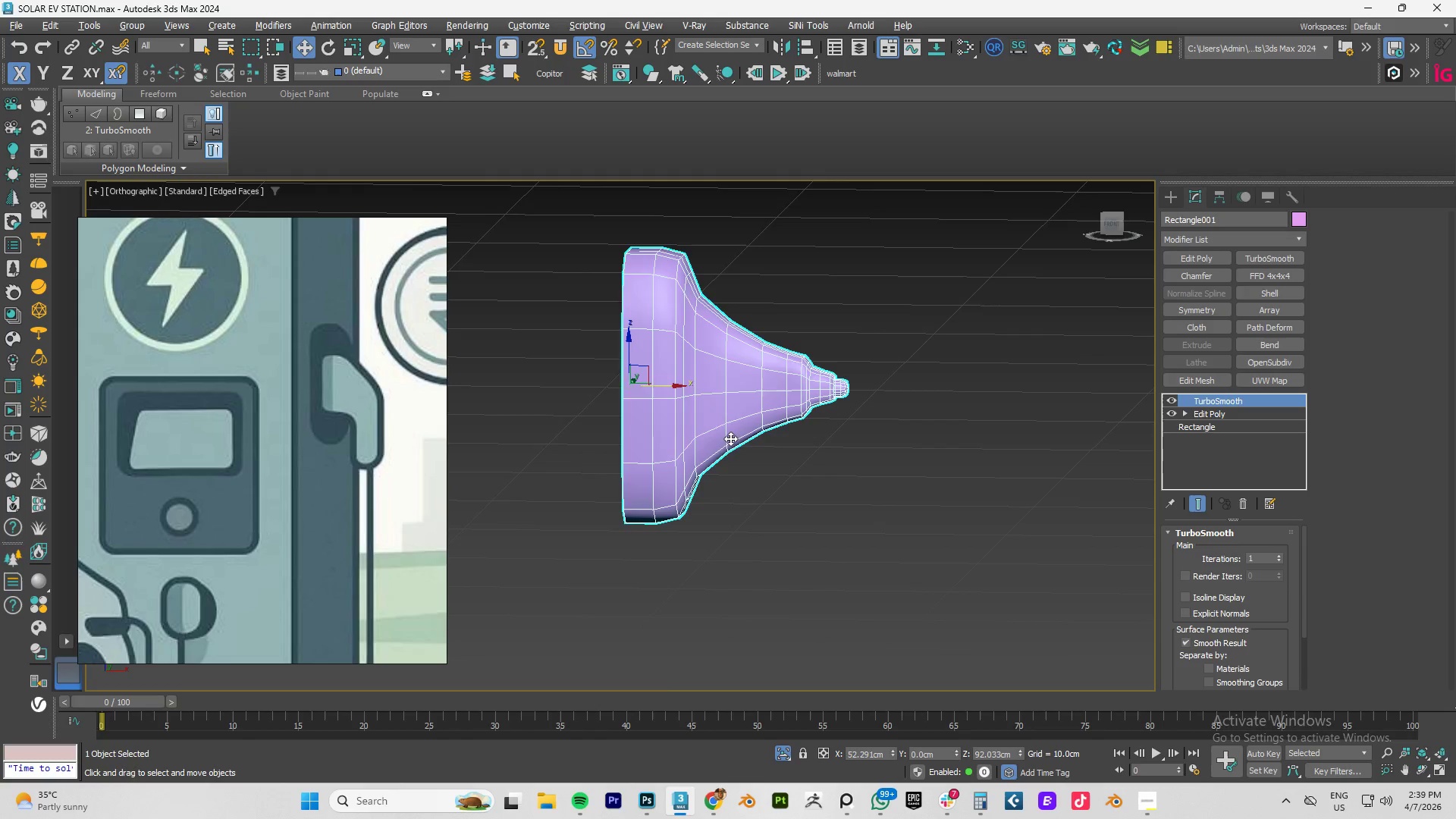 
hold_key(key=AltLeft, duration=1.5)
 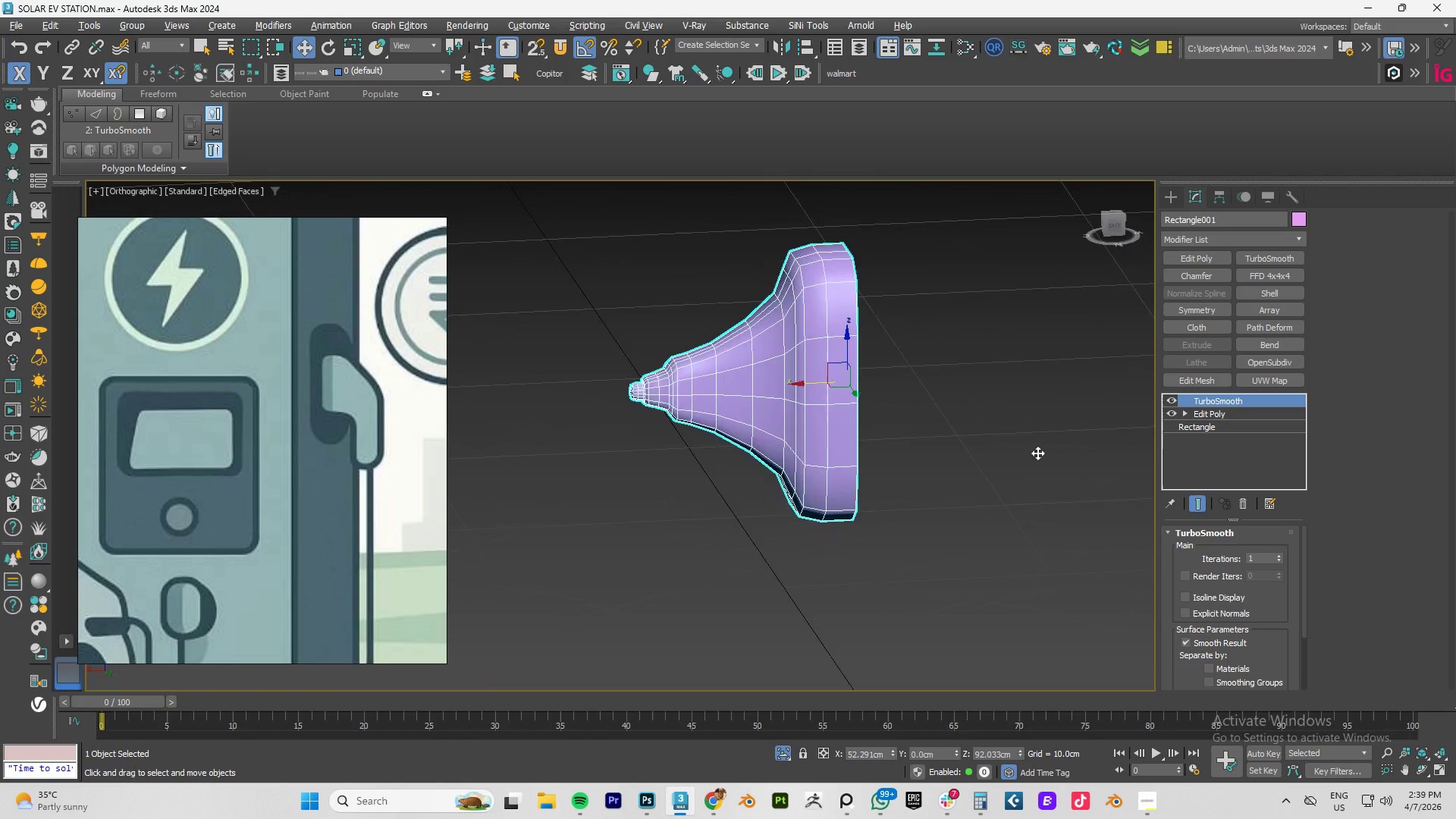 
key(Alt+AltLeft)
 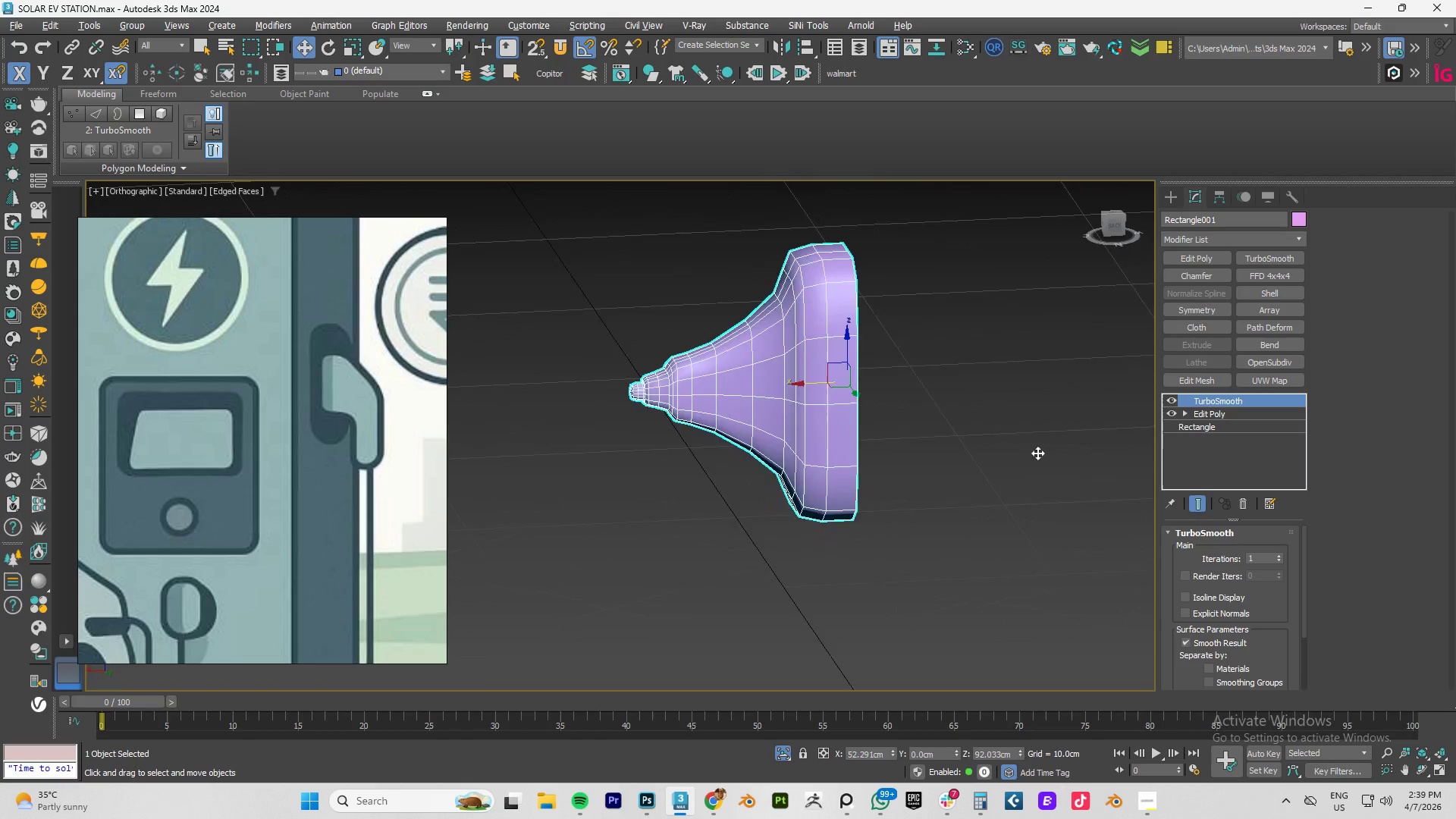 
key(Alt+AltLeft)
 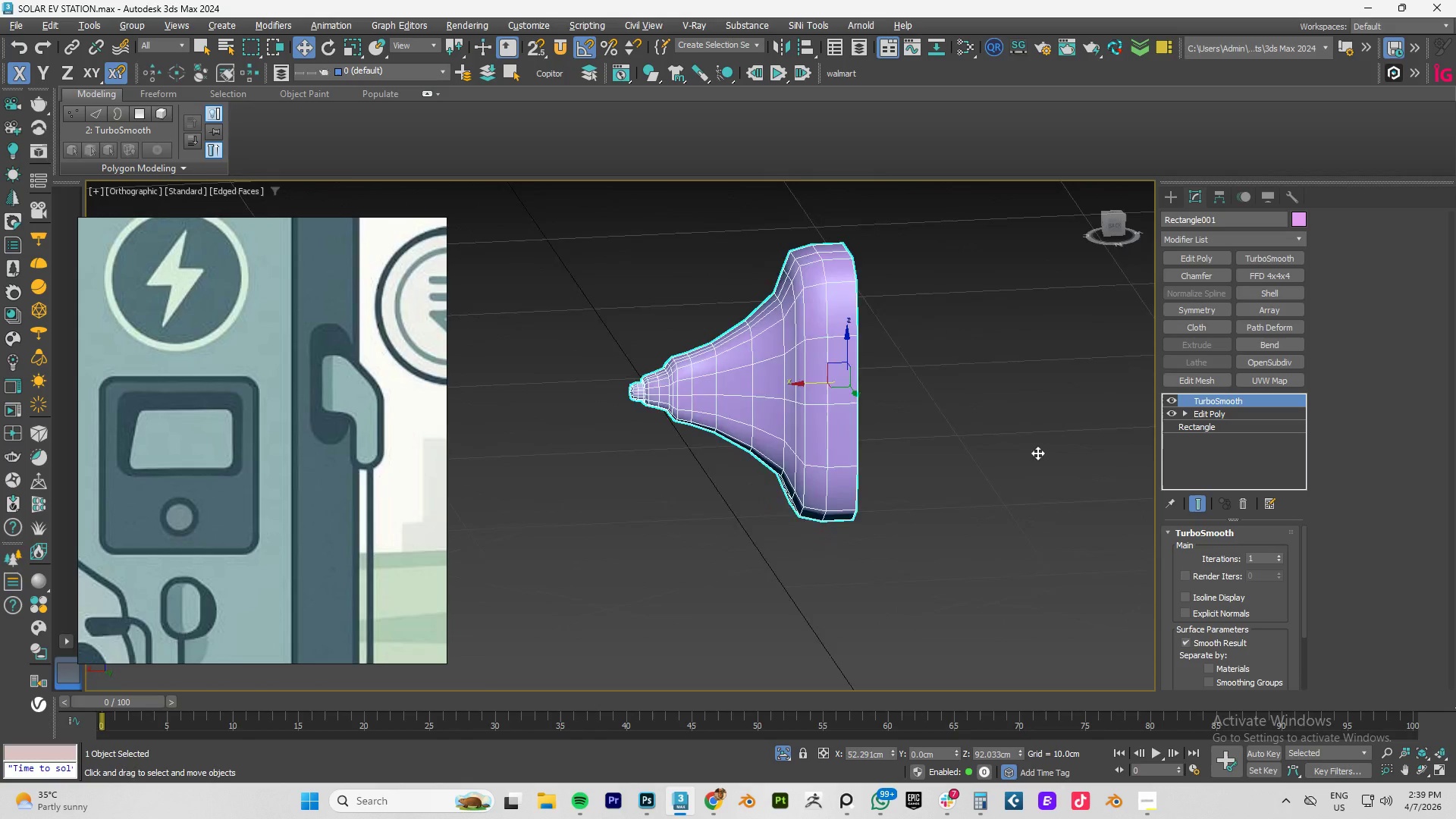 
key(Alt+AltLeft)
 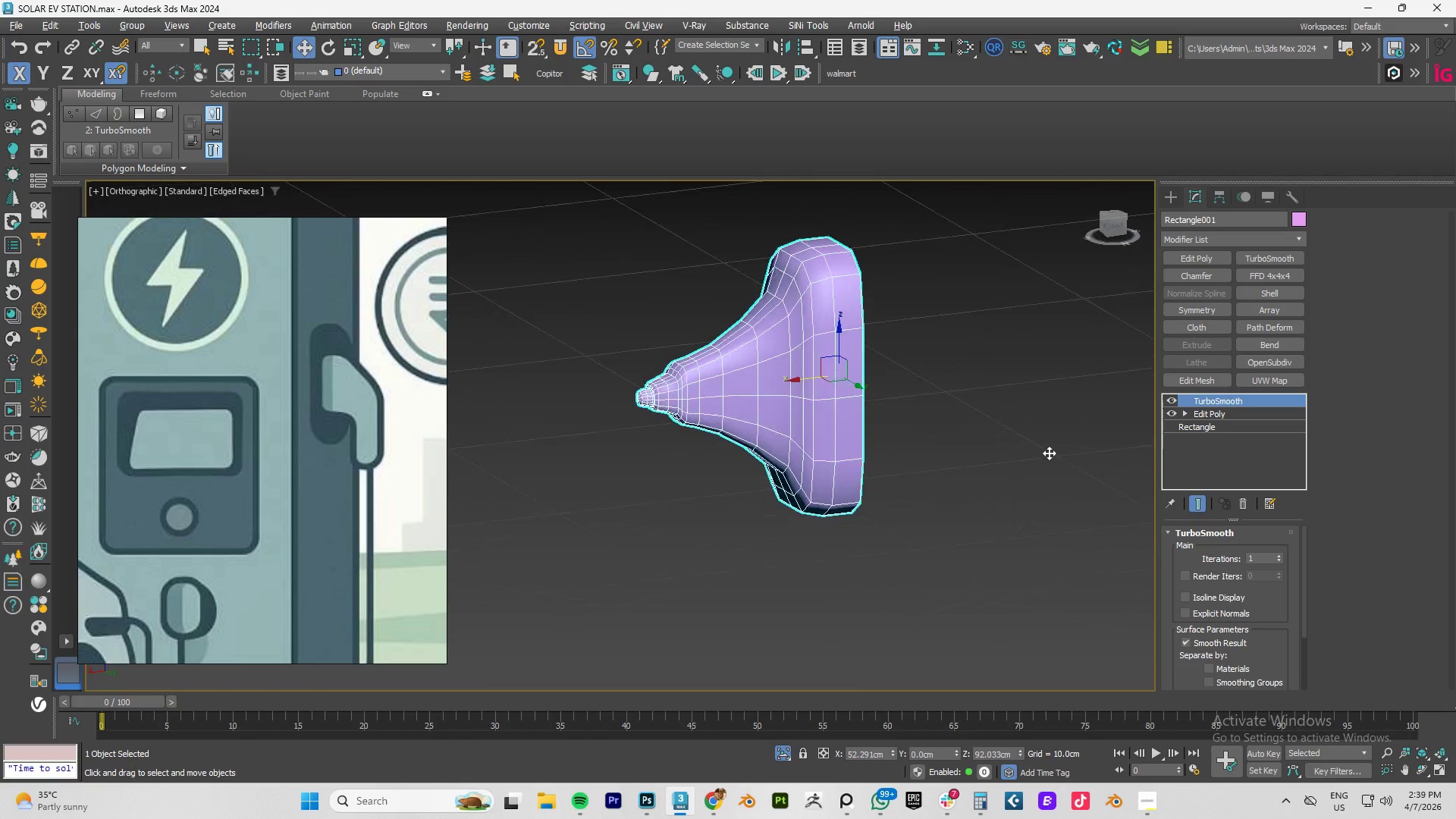 
key(Alt+AltLeft)
 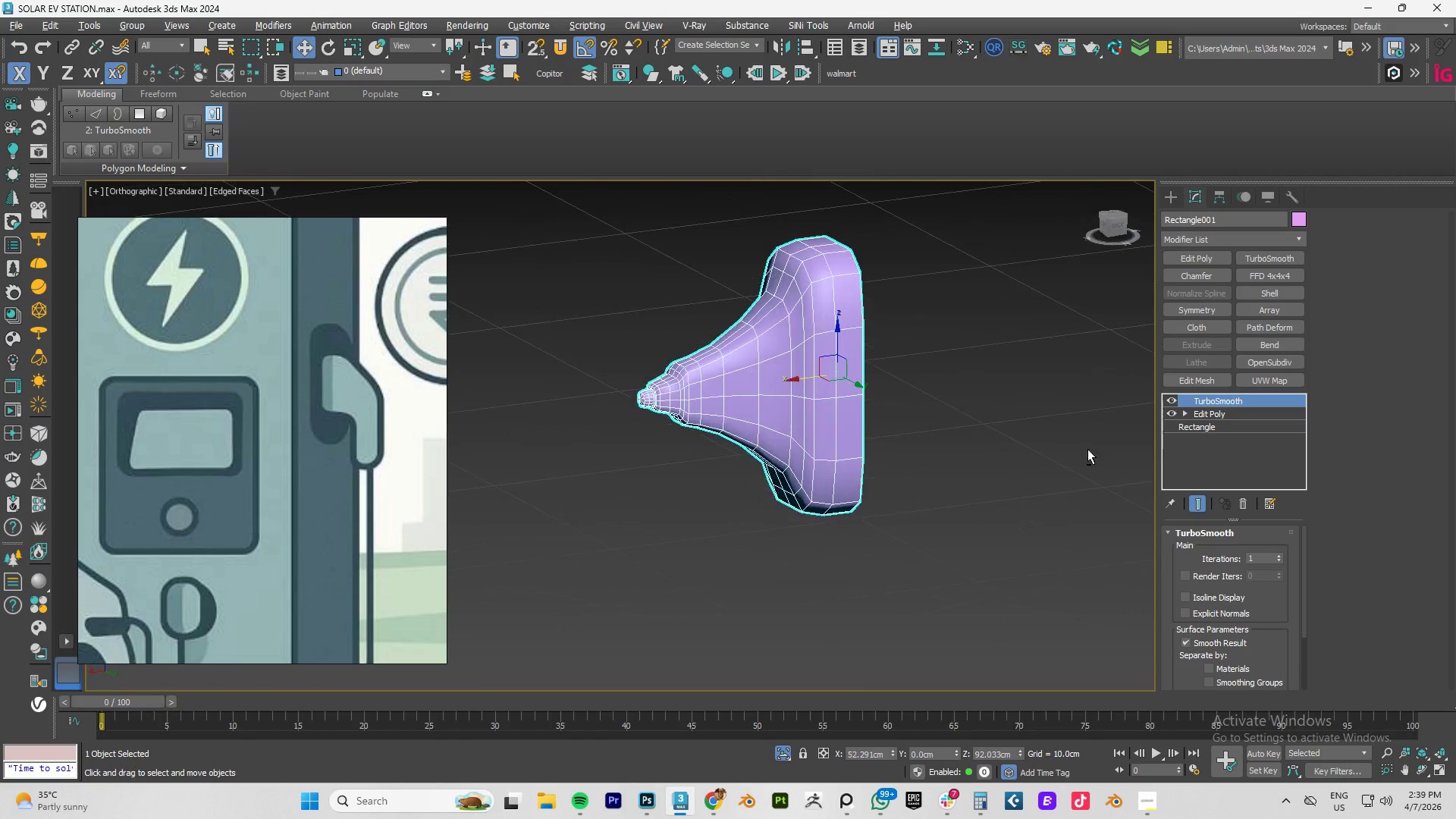 
key(Alt+AltLeft)
 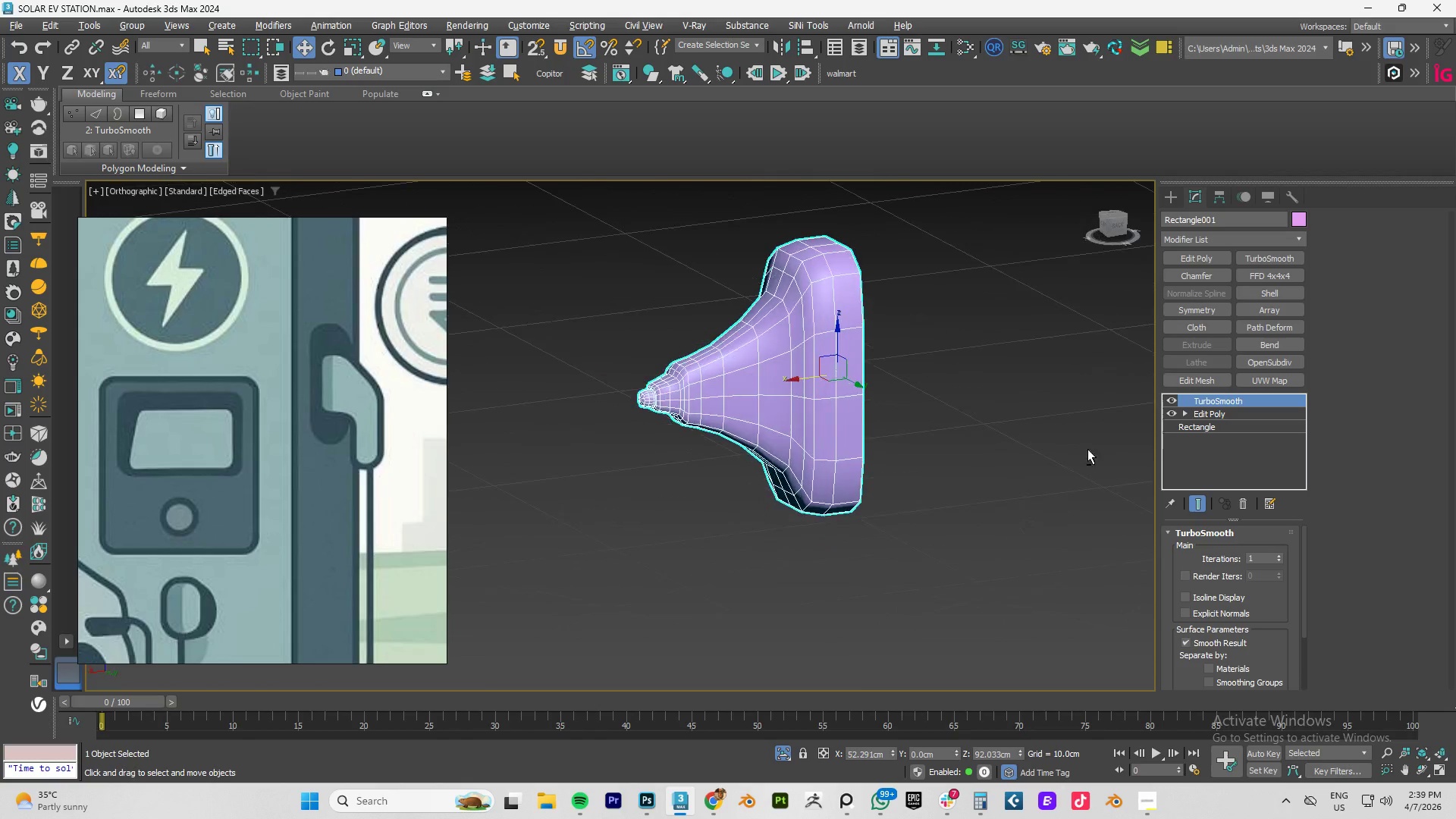 
key(Alt+AltLeft)
 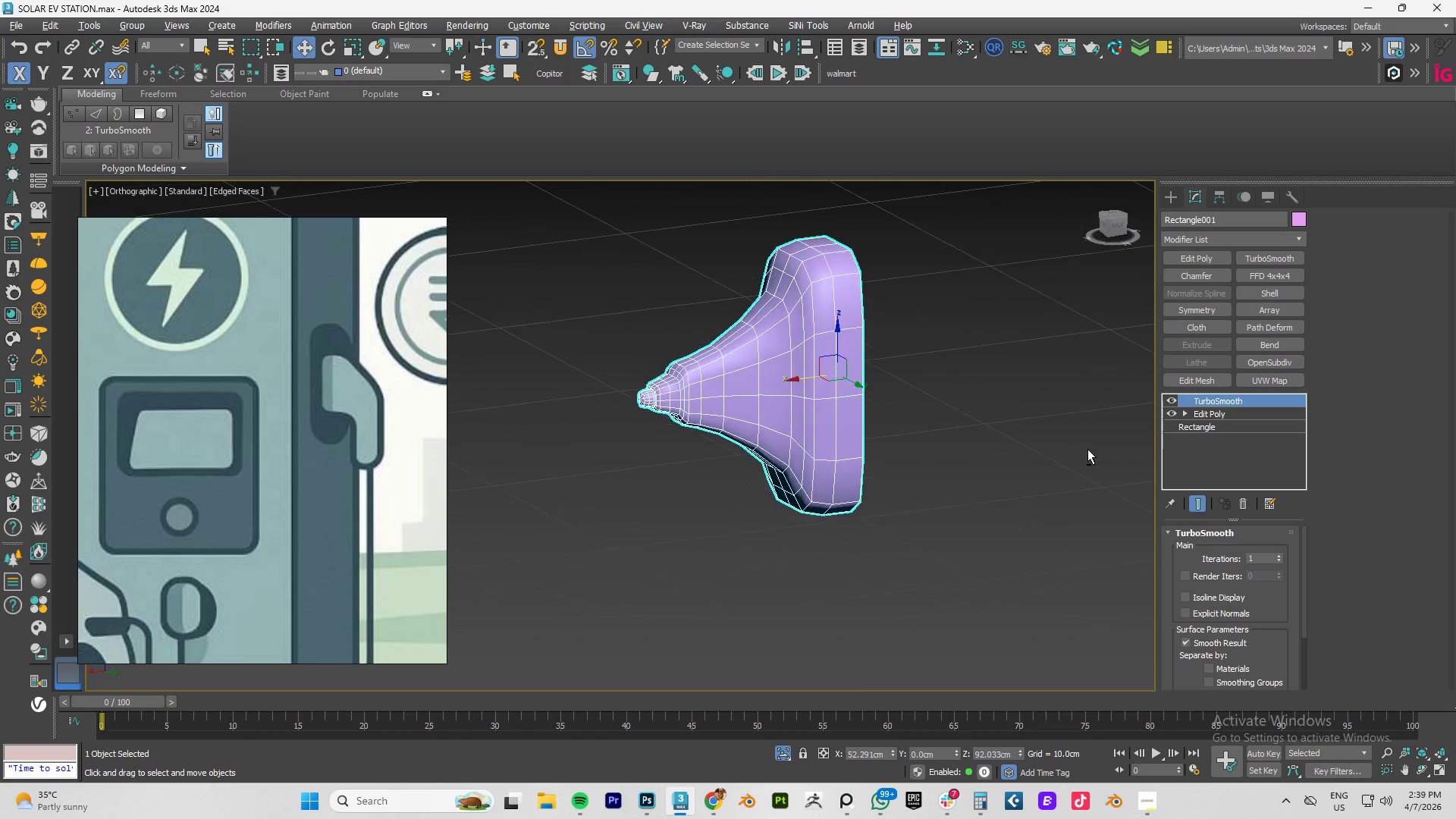 
key(Alt+AltLeft)
 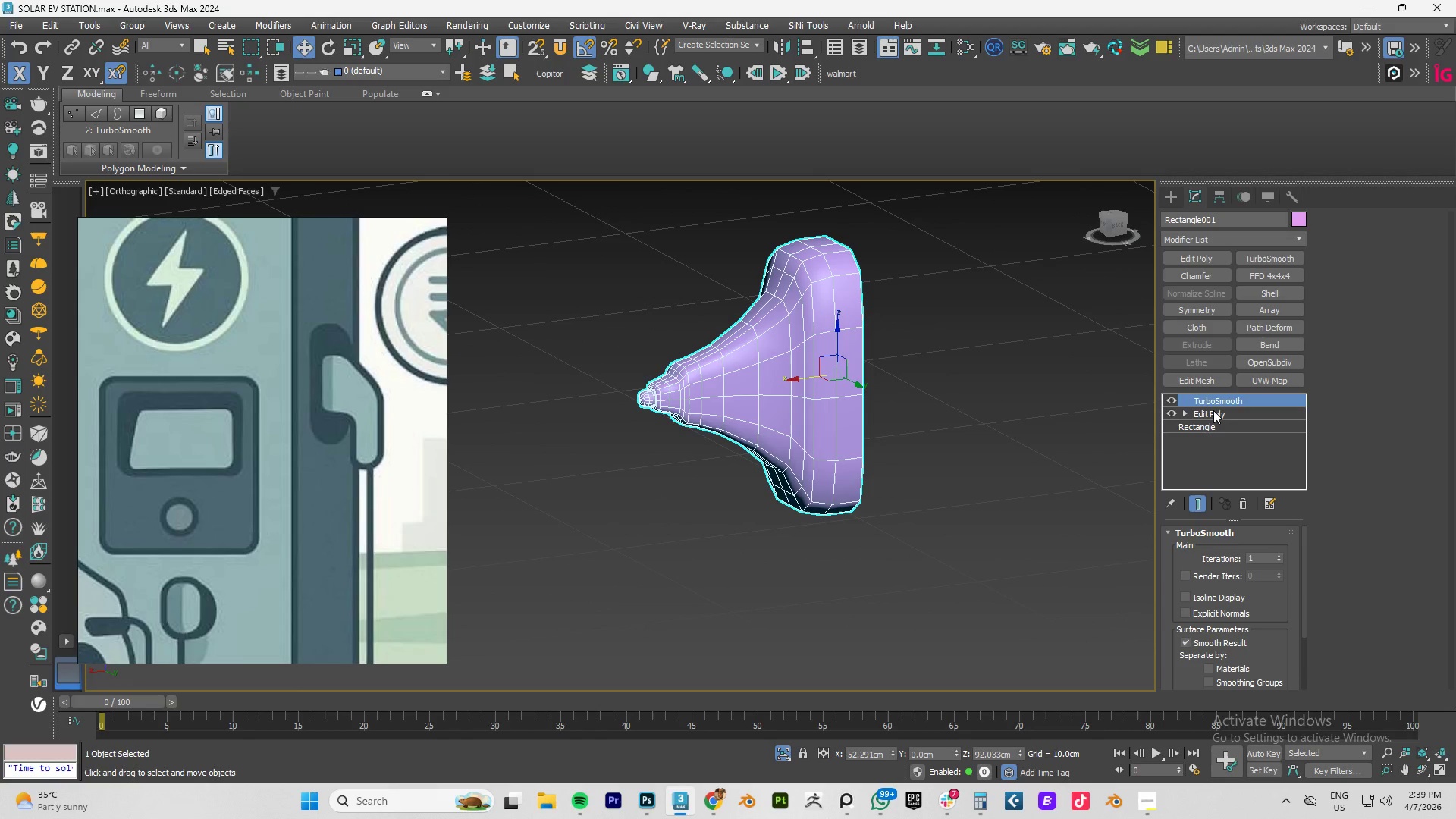 
left_click([1213, 410])
 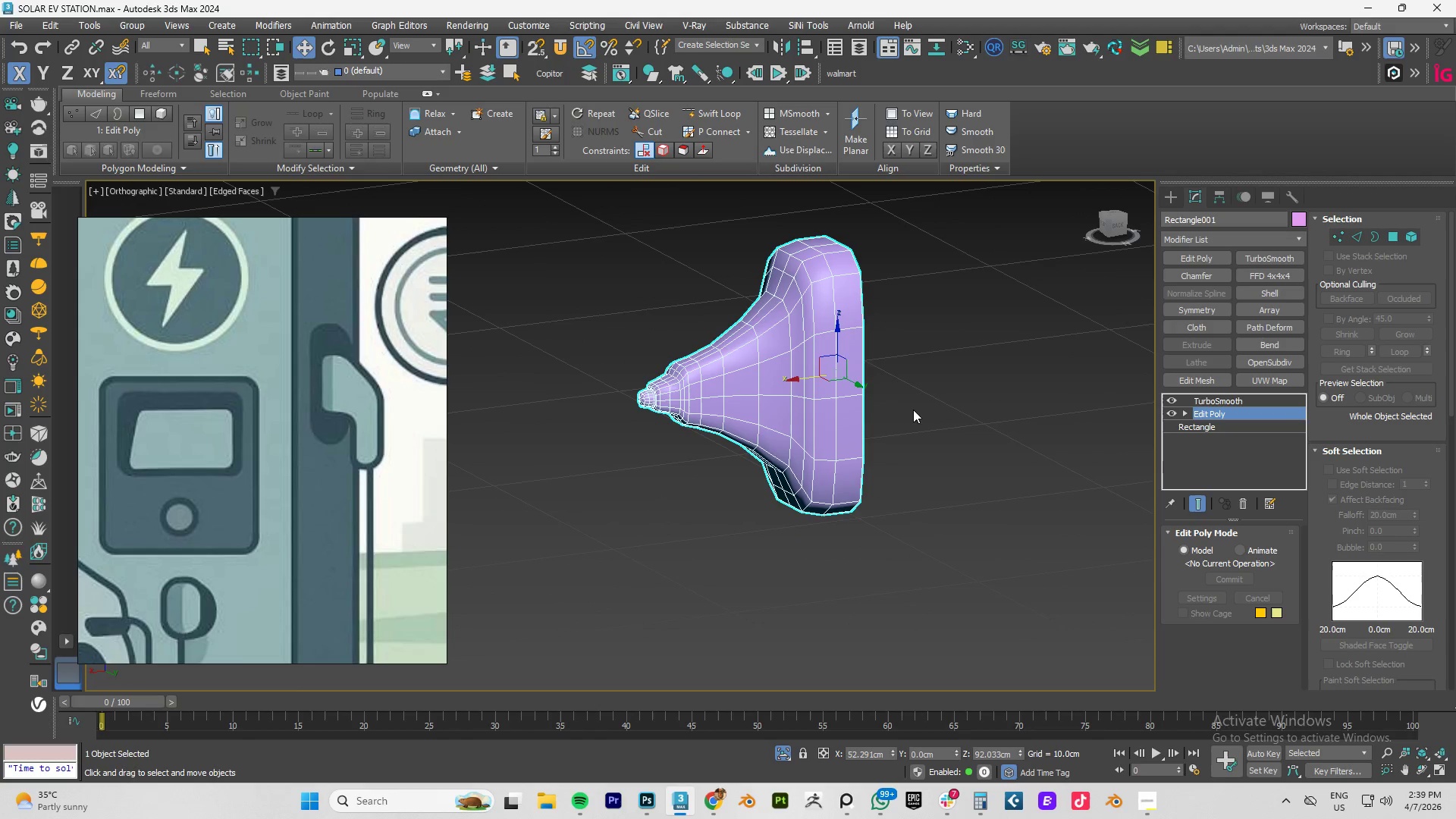 
key(F4)
 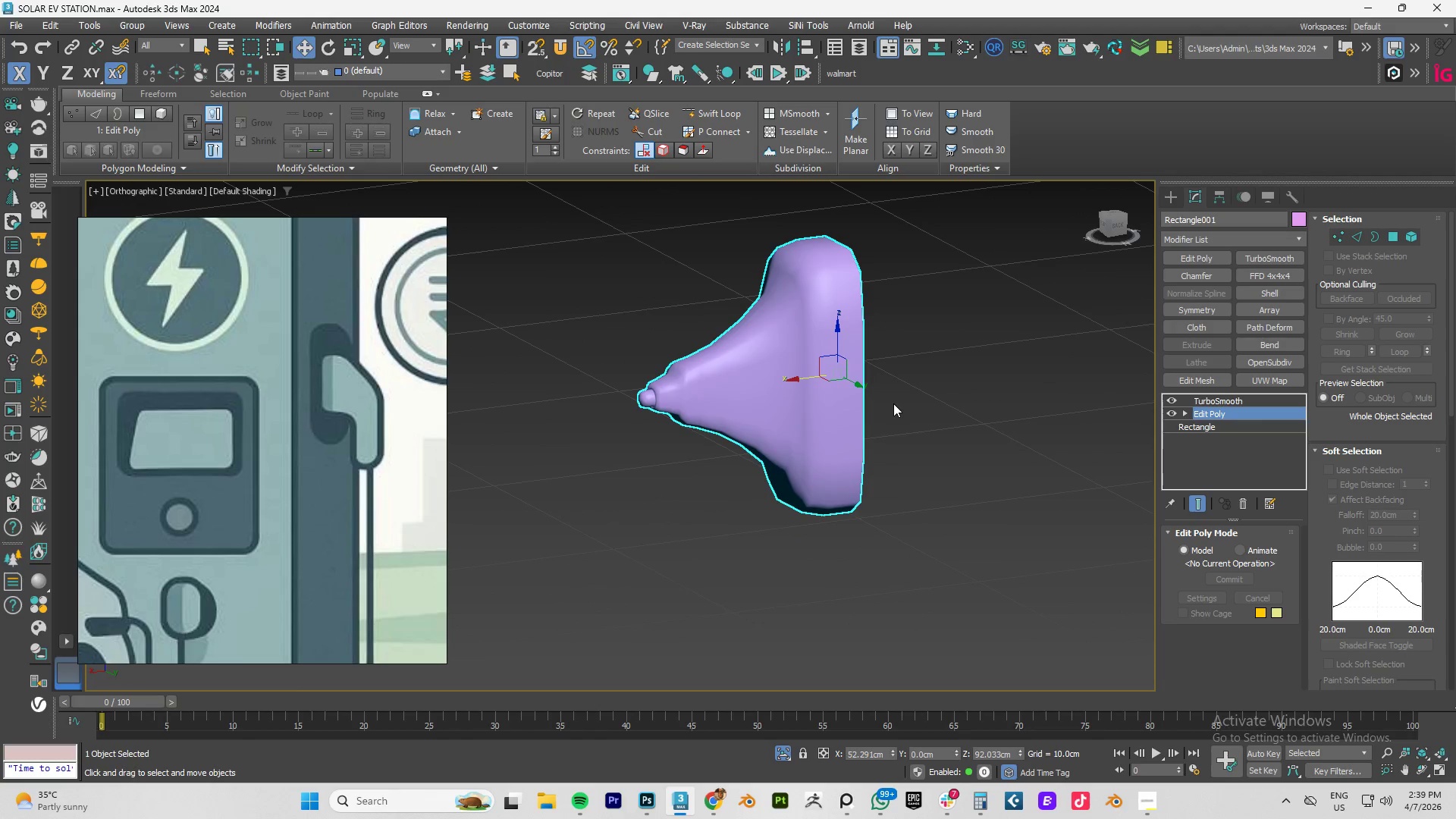 
hold_key(key=AltLeft, duration=1.3)
 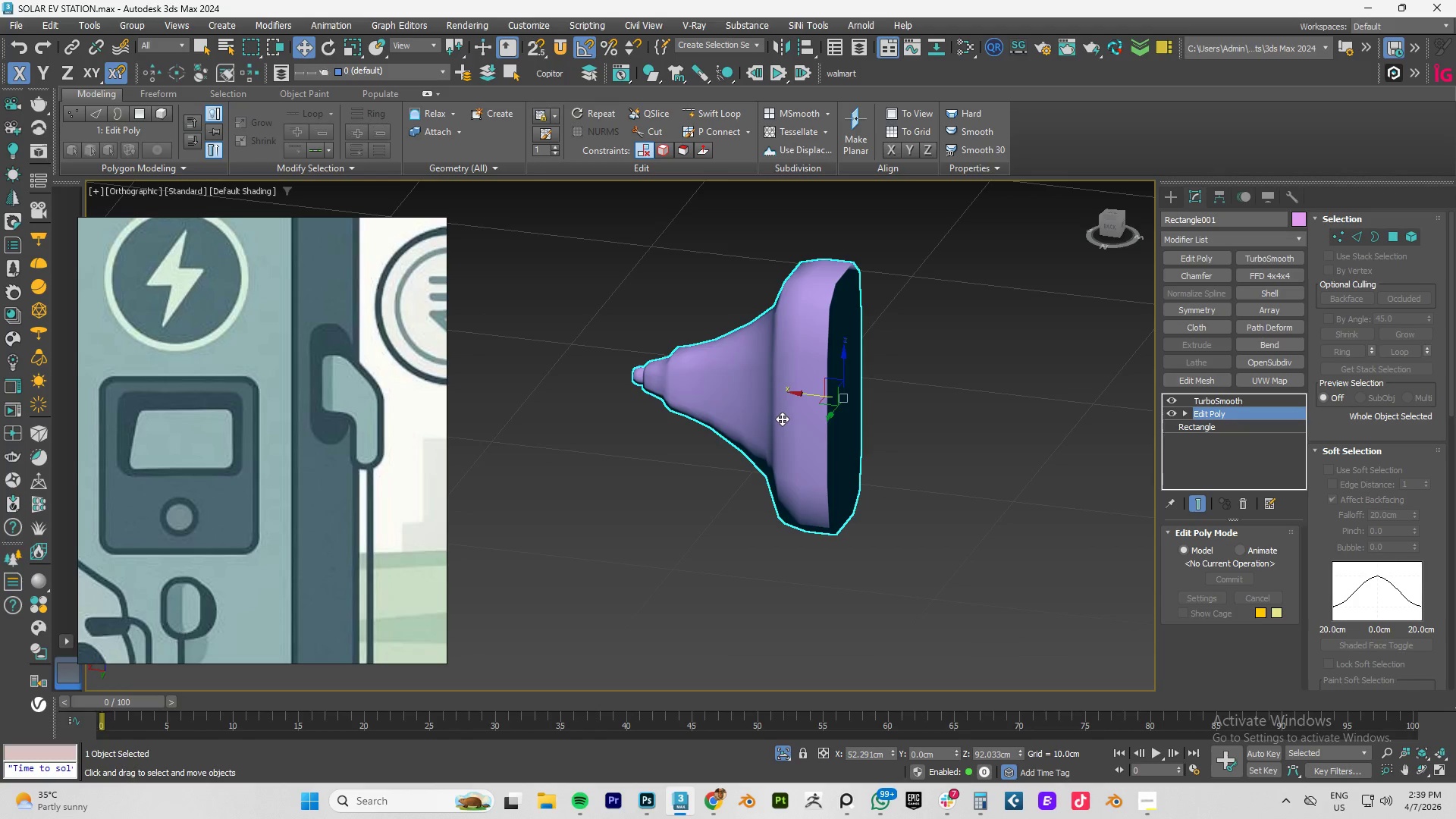 
wait(7.12)
 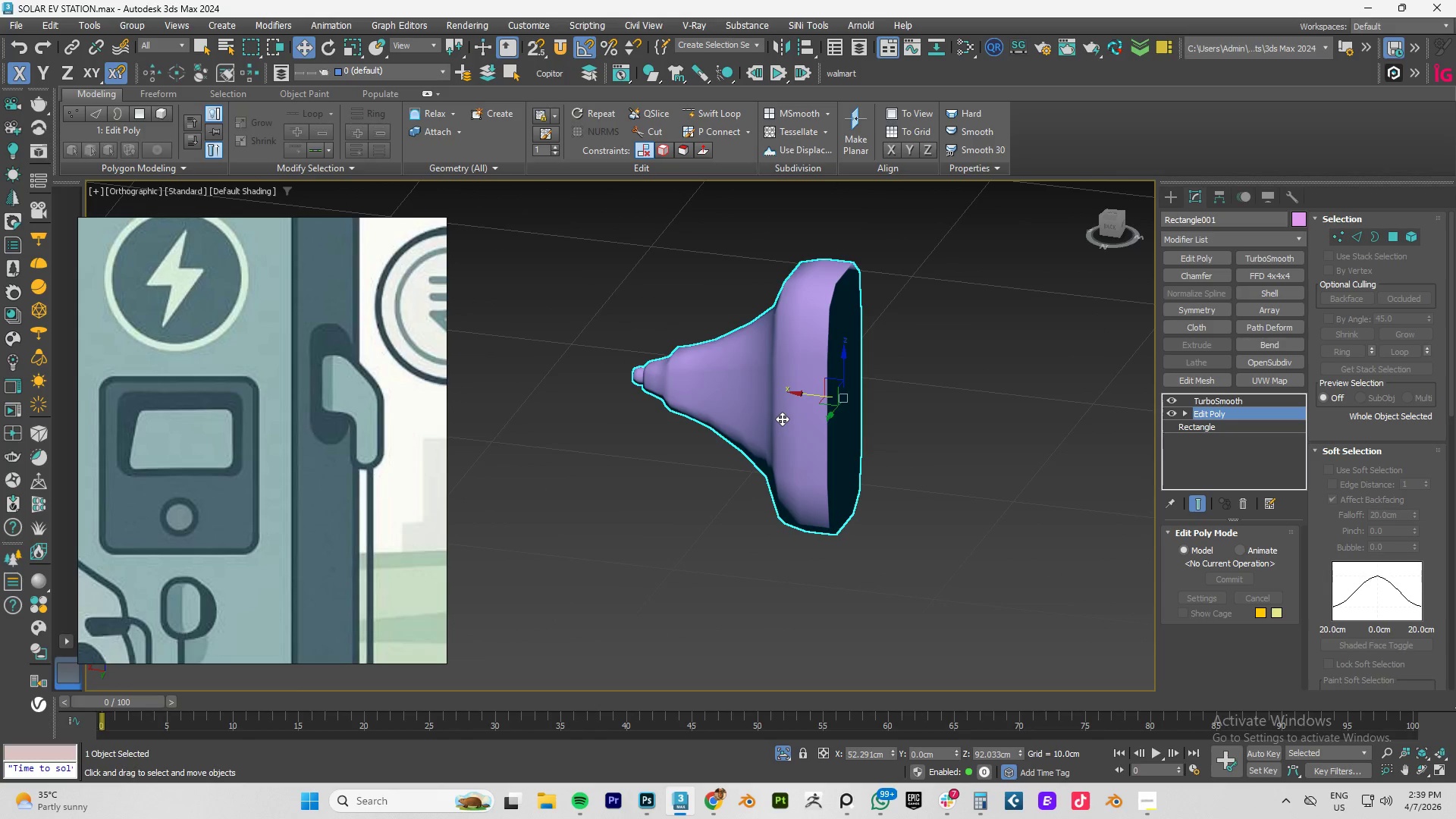 
key(3)
 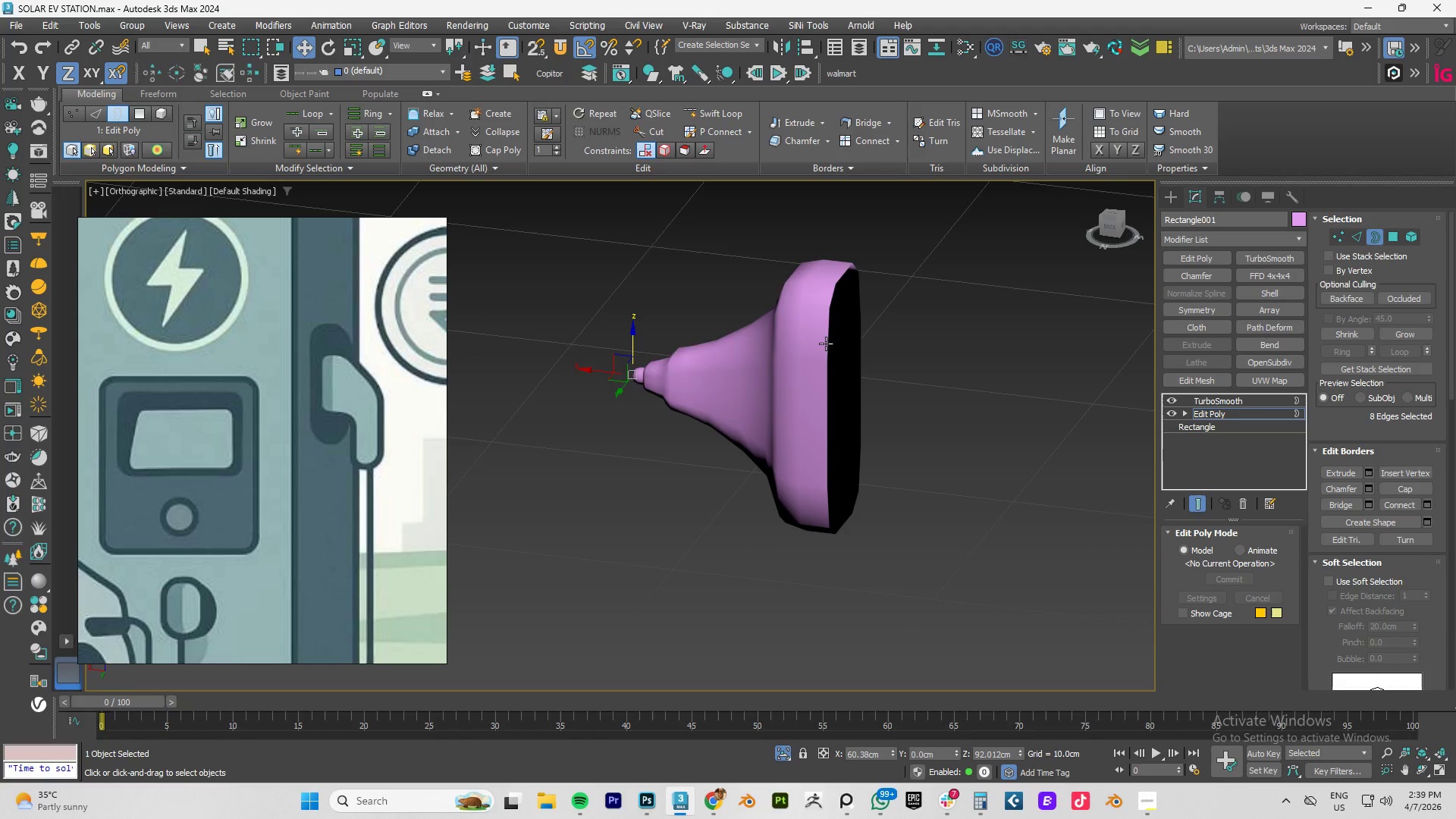 
left_click([826, 344])
 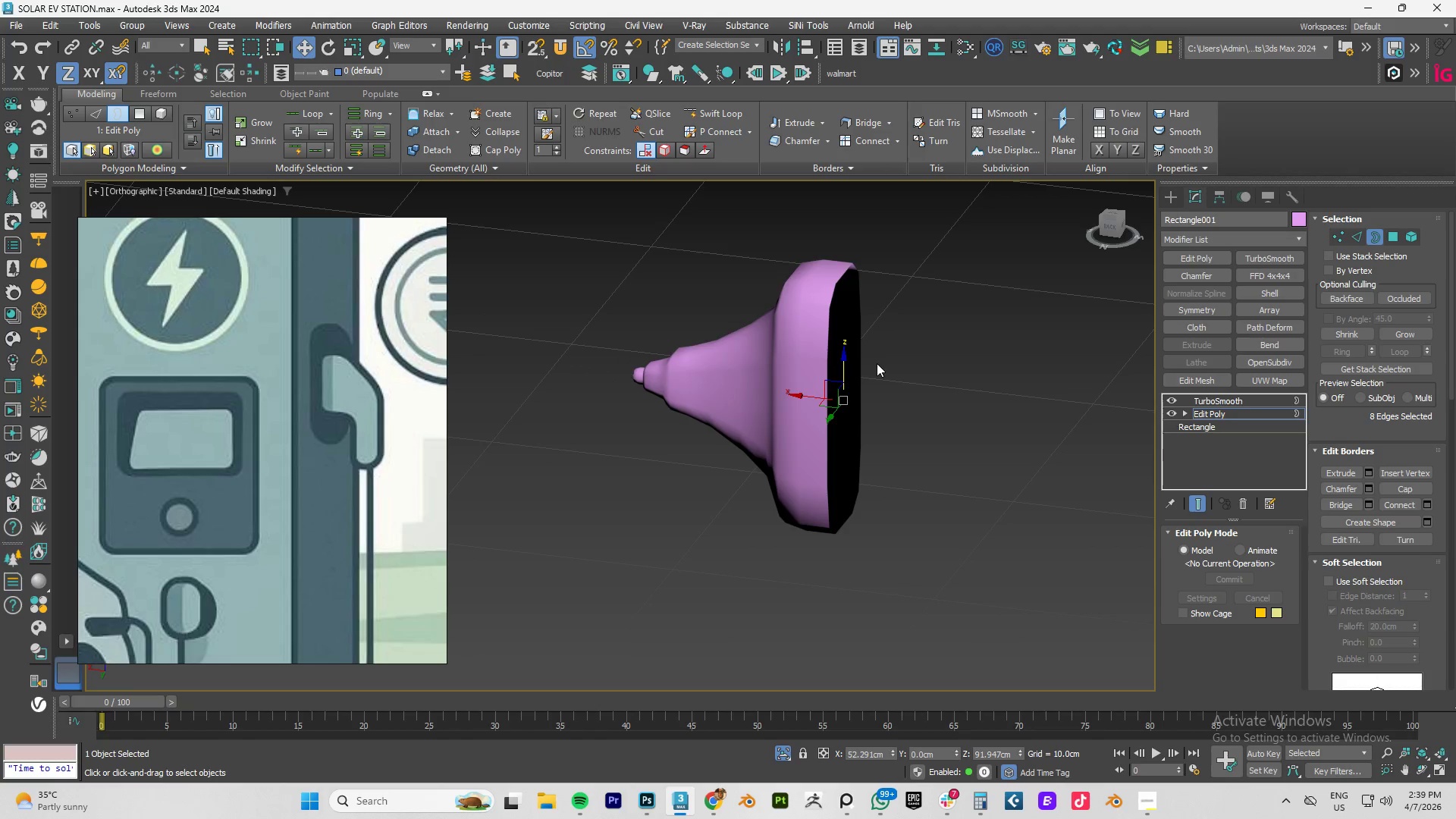 
hold_key(key=AltLeft, duration=0.64)
 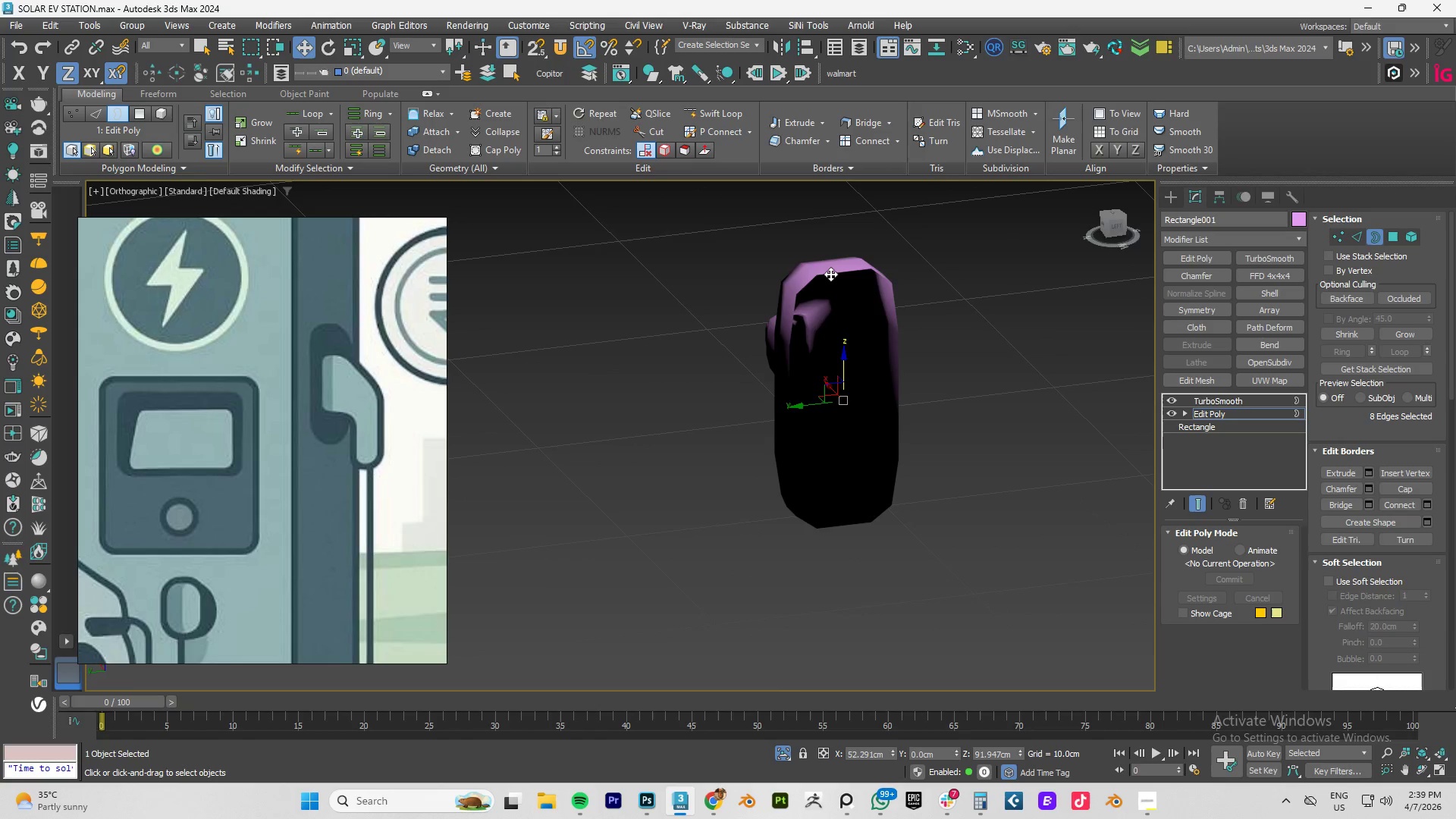 
hold_key(key=AltLeft, duration=17.12)
left_click([1405, 490])
 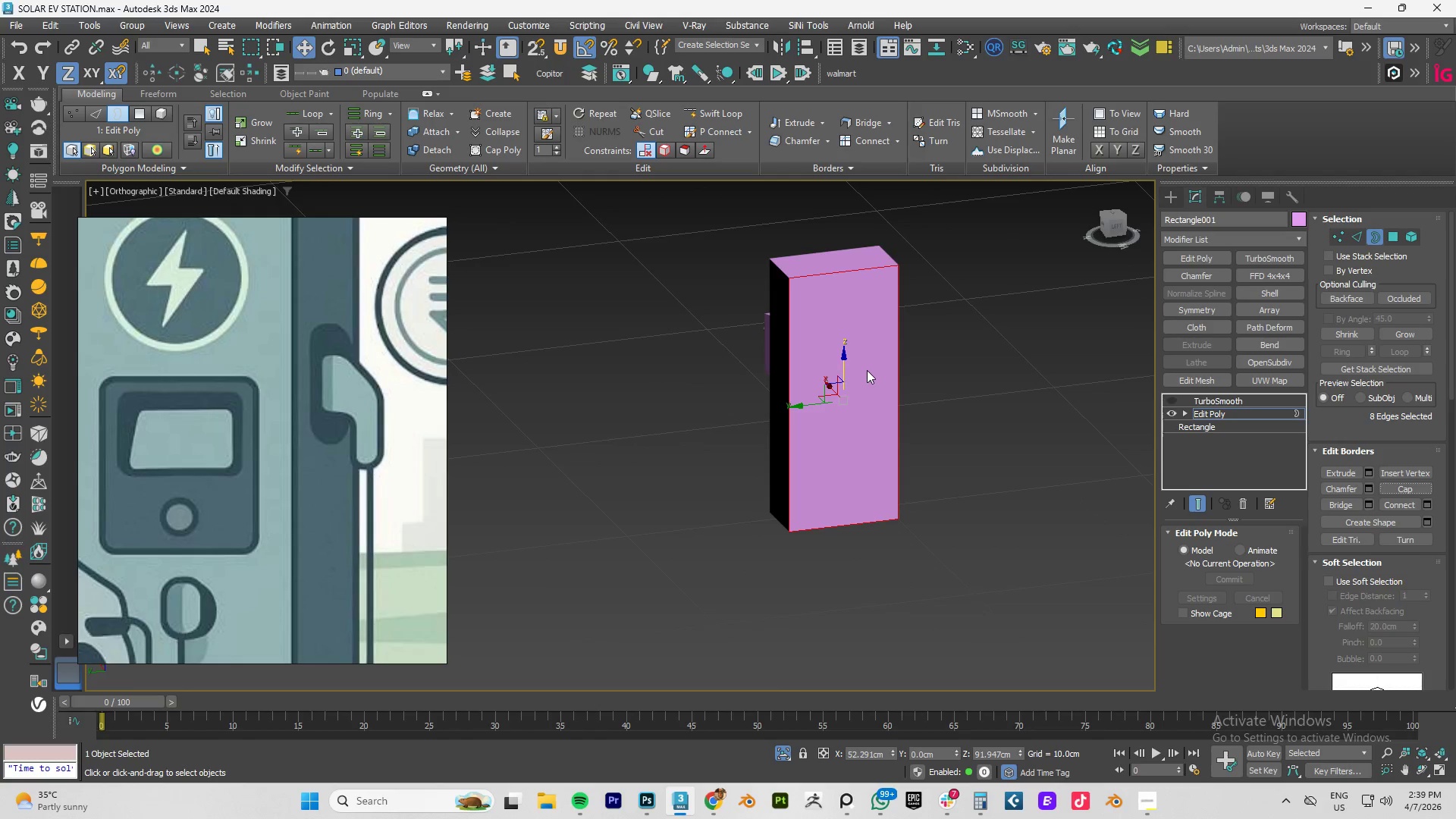 
key(R)
 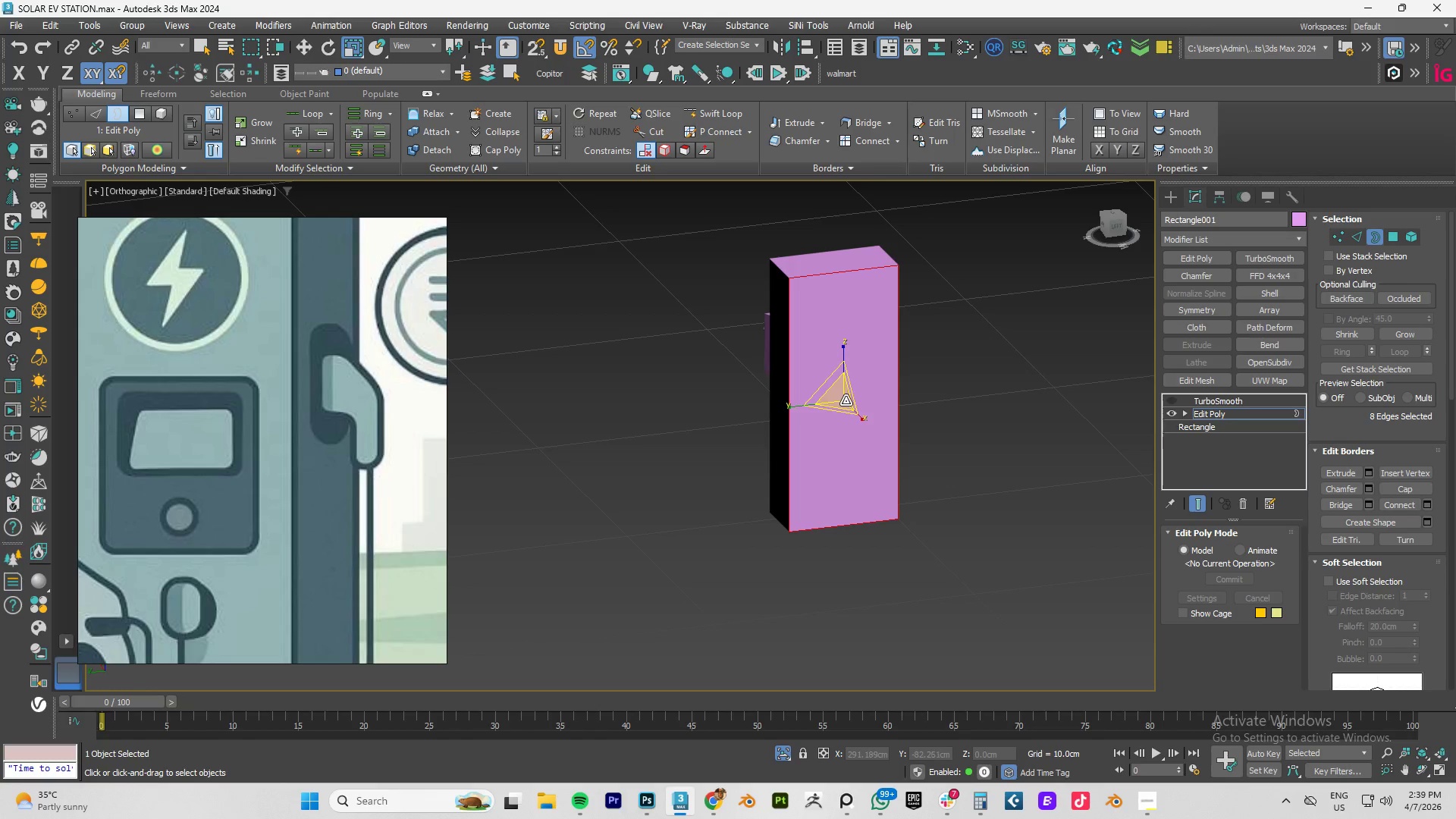 
key(Shift+ShiftLeft)
 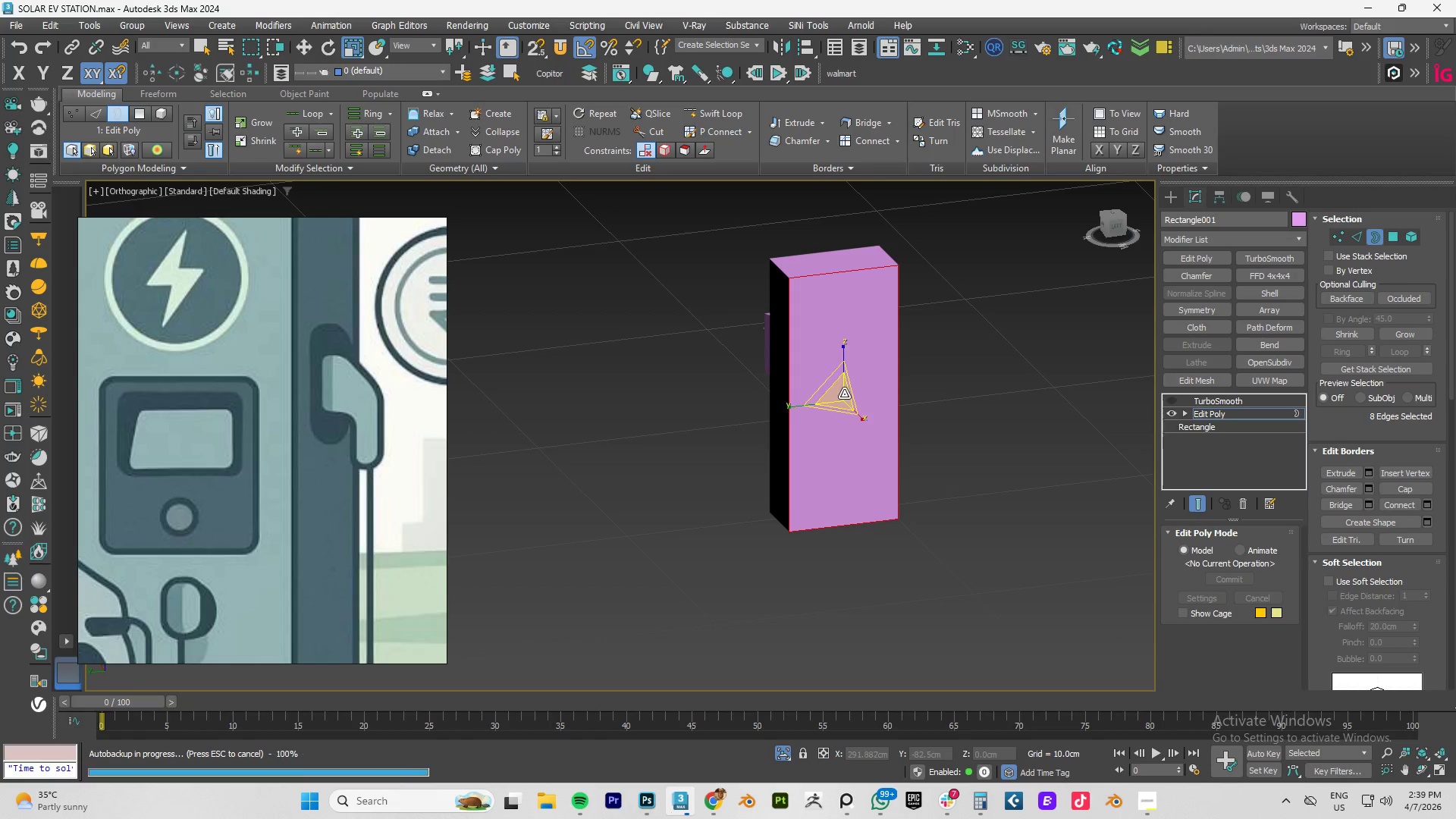 
key(4)
 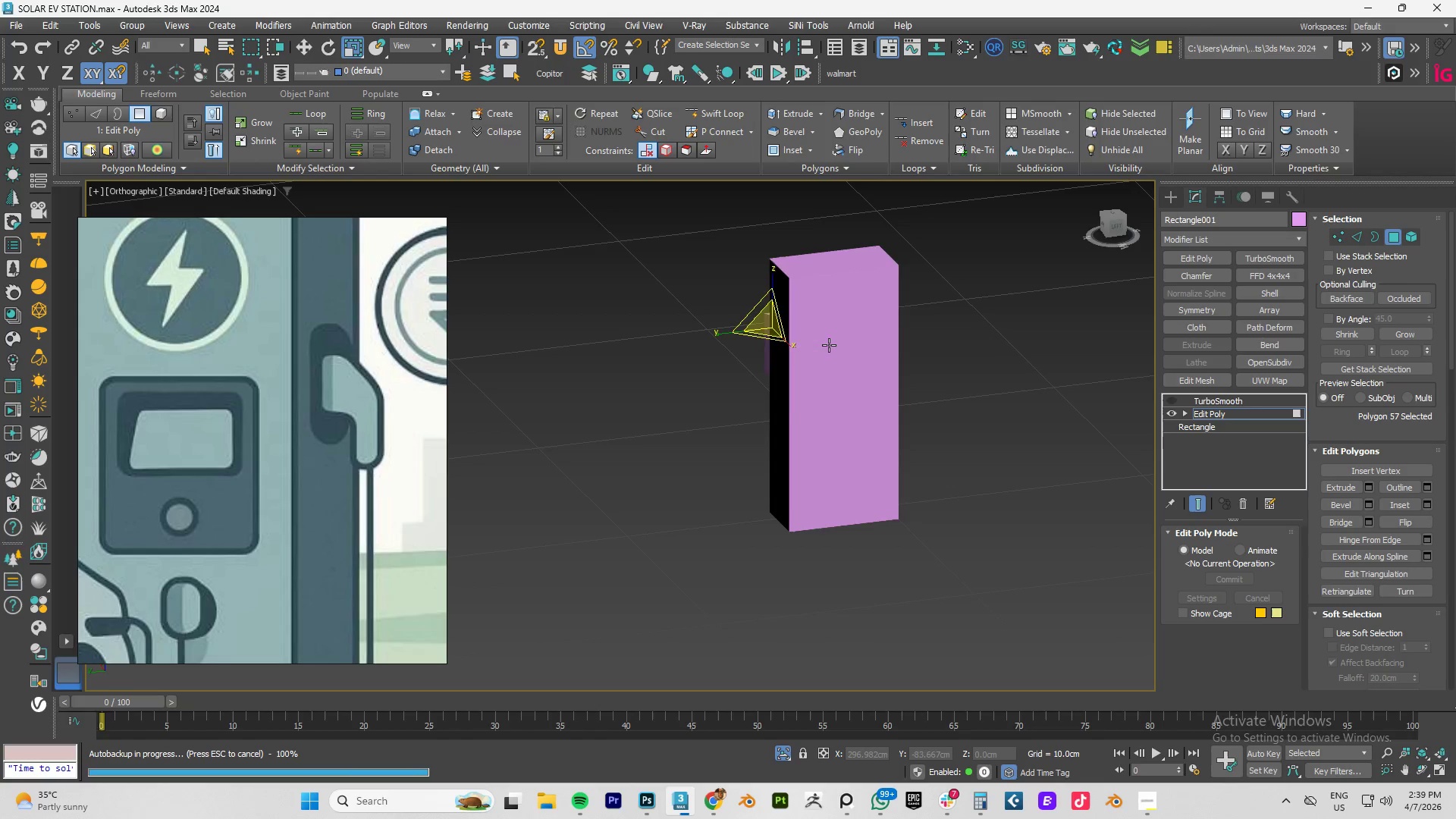 
left_click([829, 345])
 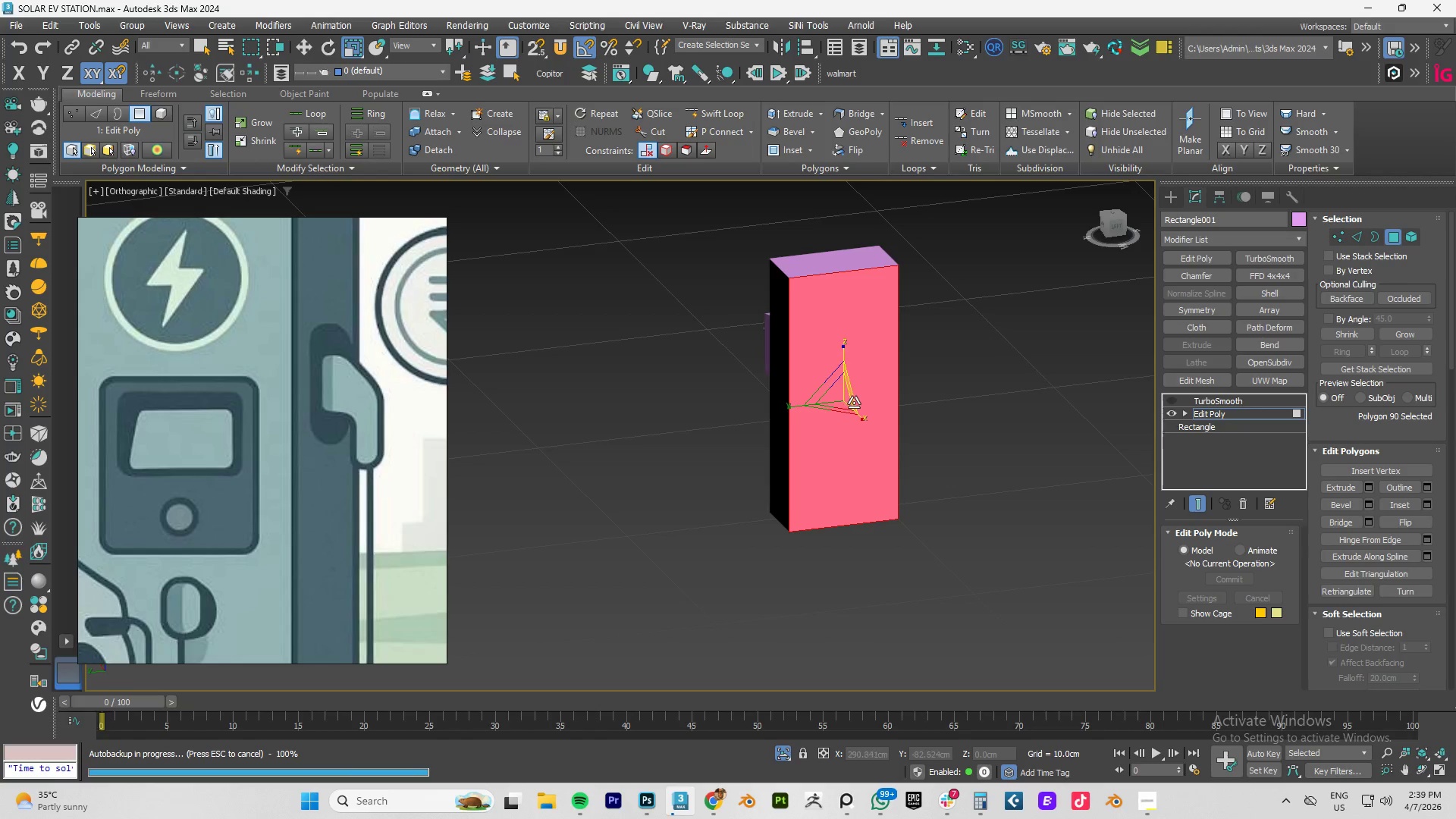 
hold_key(key=ShiftLeft, duration=1.52)
left_click_drag(start_coordinate=[843, 394], to_coordinate=[844, 410])
 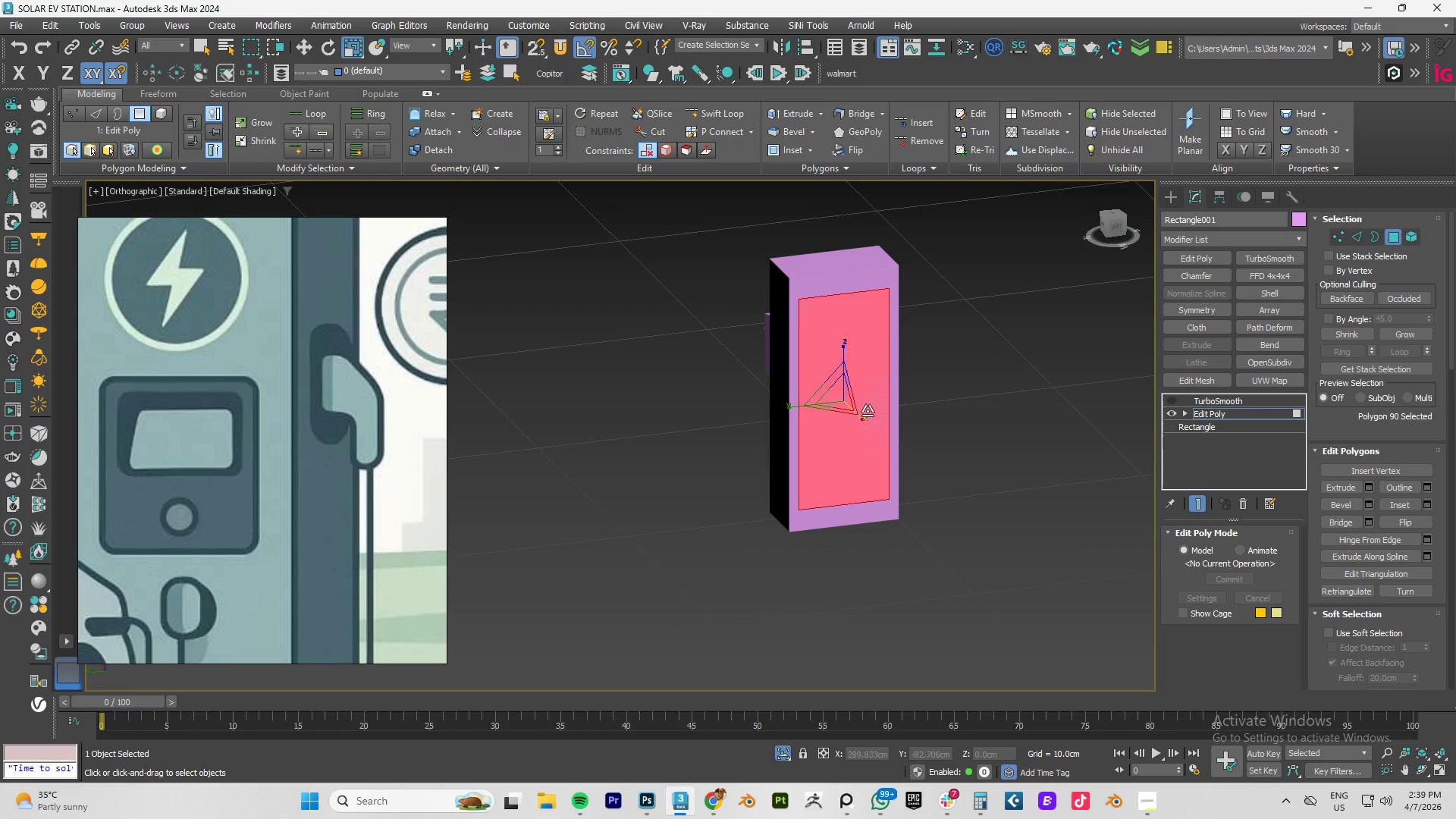 
hold_key(key=ShiftLeft, duration=1.5)
 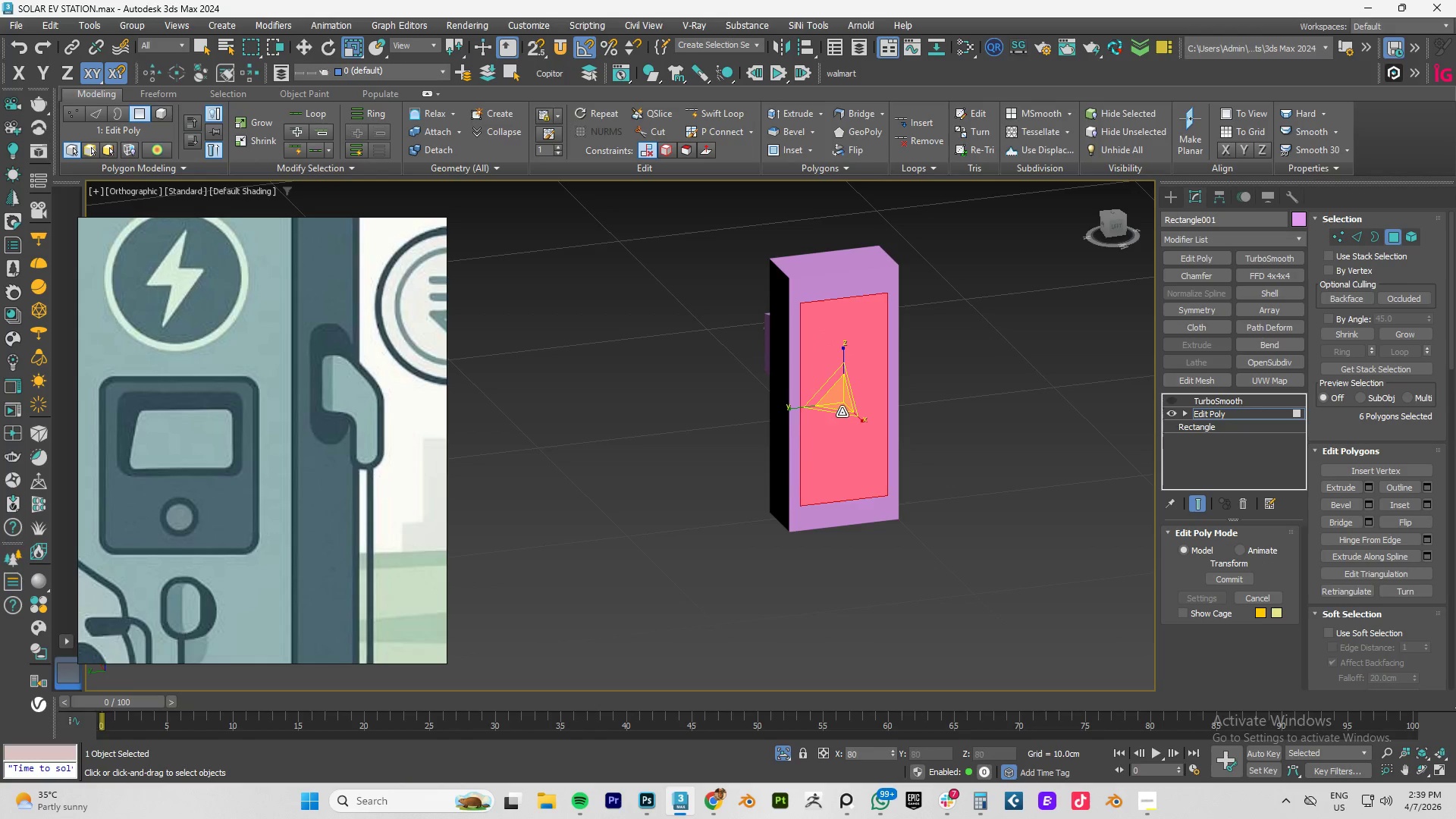 
hold_key(key=ShiftLeft, duration=1.5)
 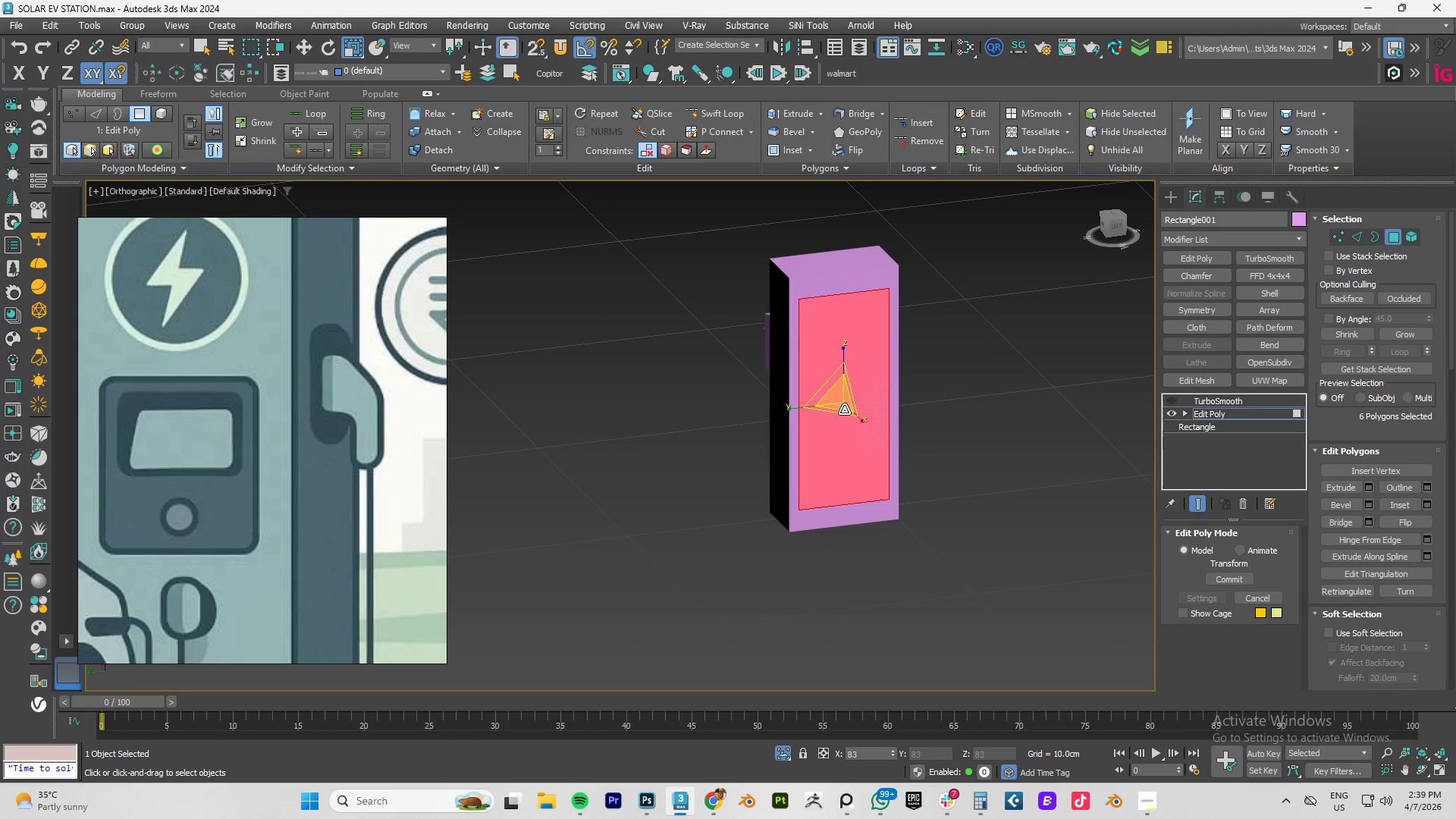 
key(Shift+ShiftLeft)
 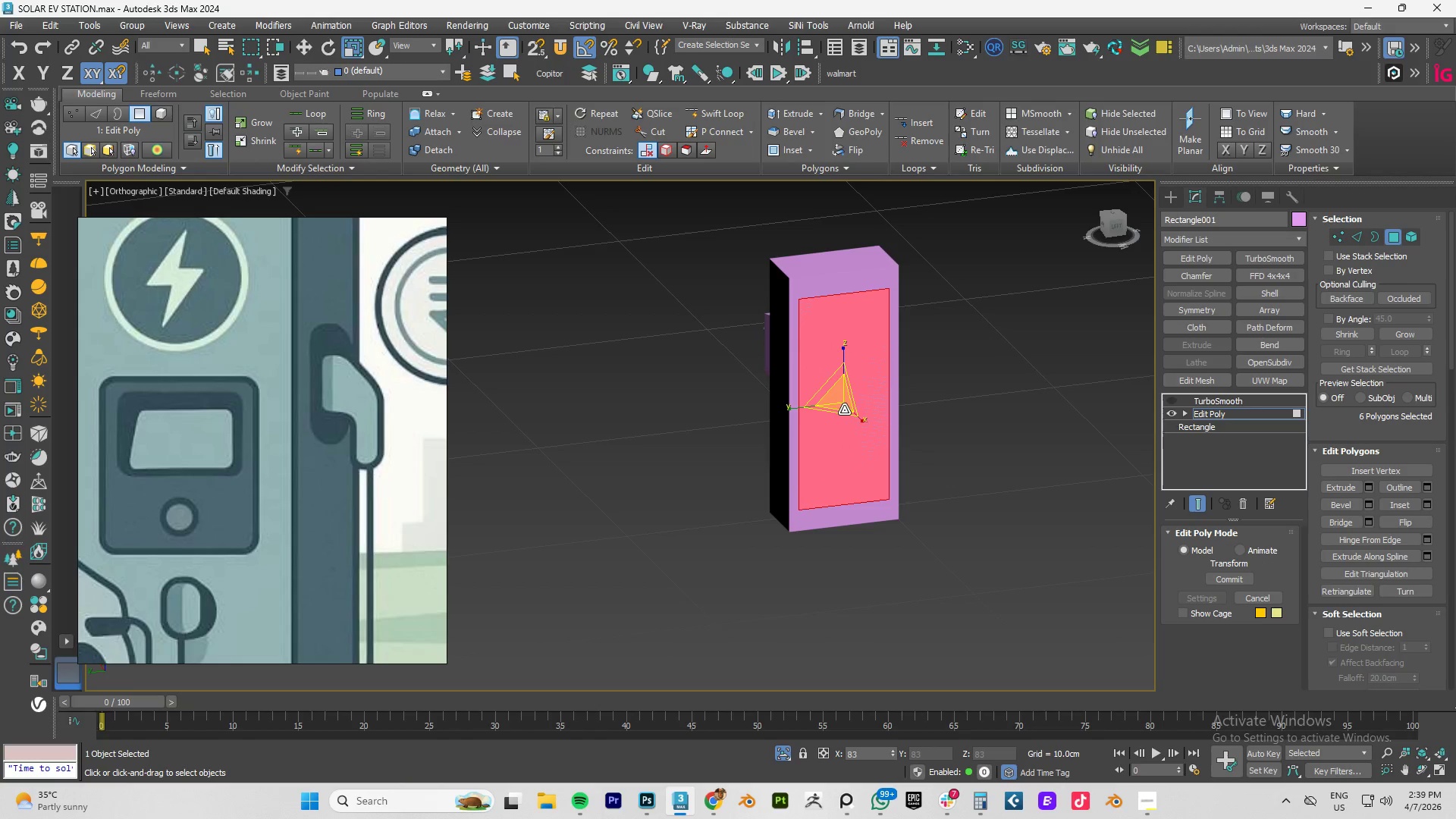 
key(Shift+ShiftLeft)
 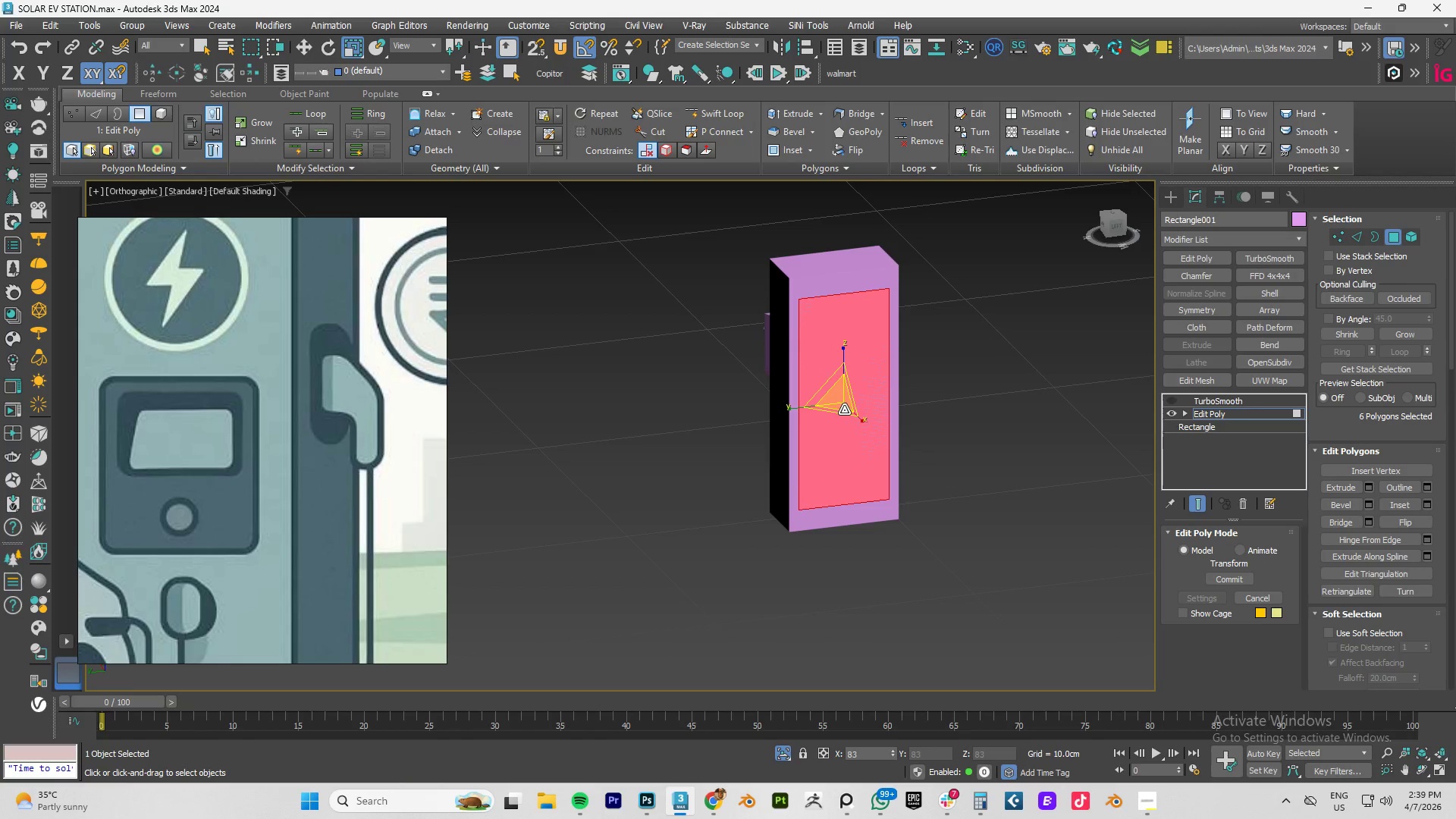 
key(Shift+ShiftLeft)
 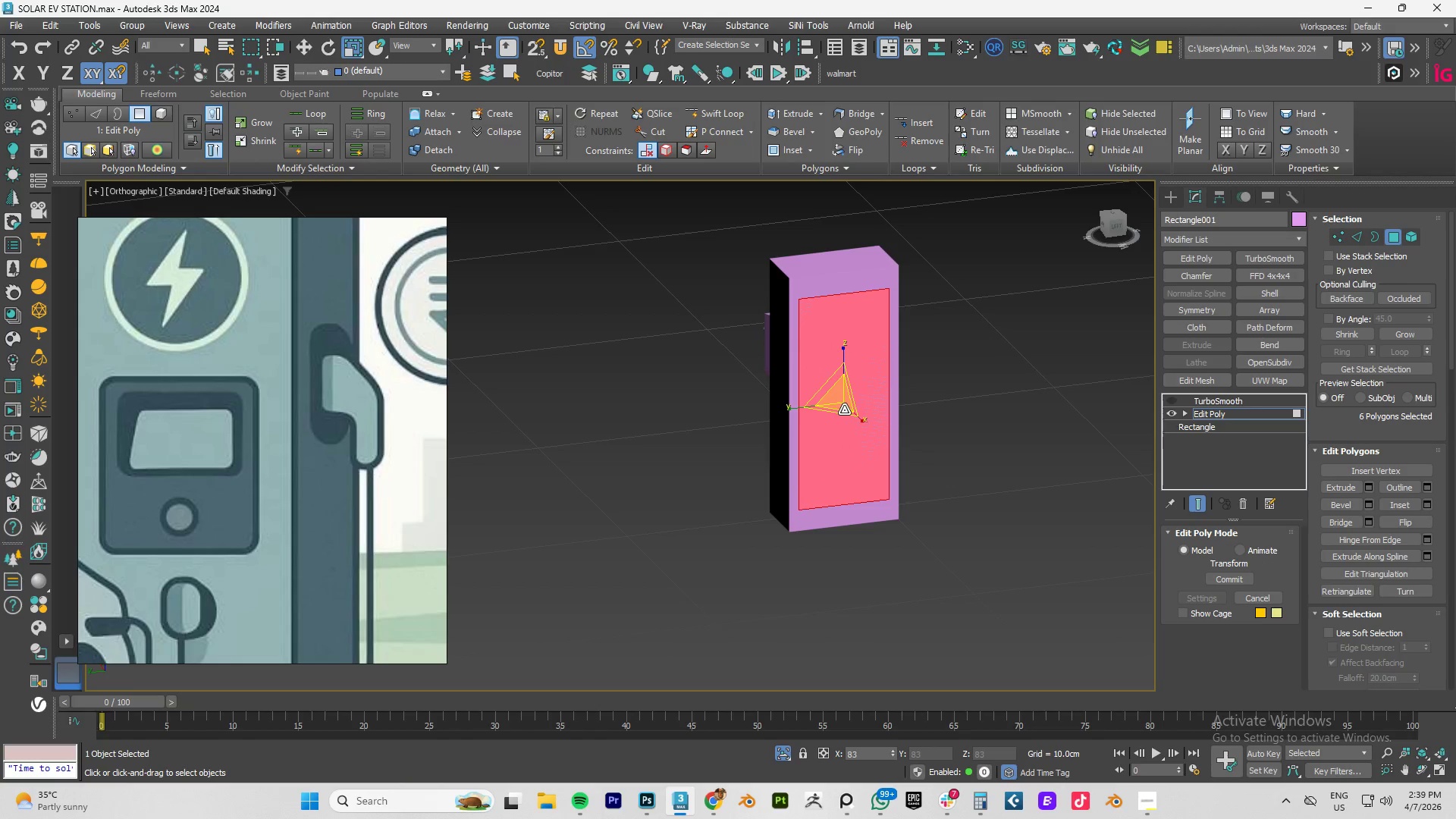 
key(Shift+ShiftLeft)
 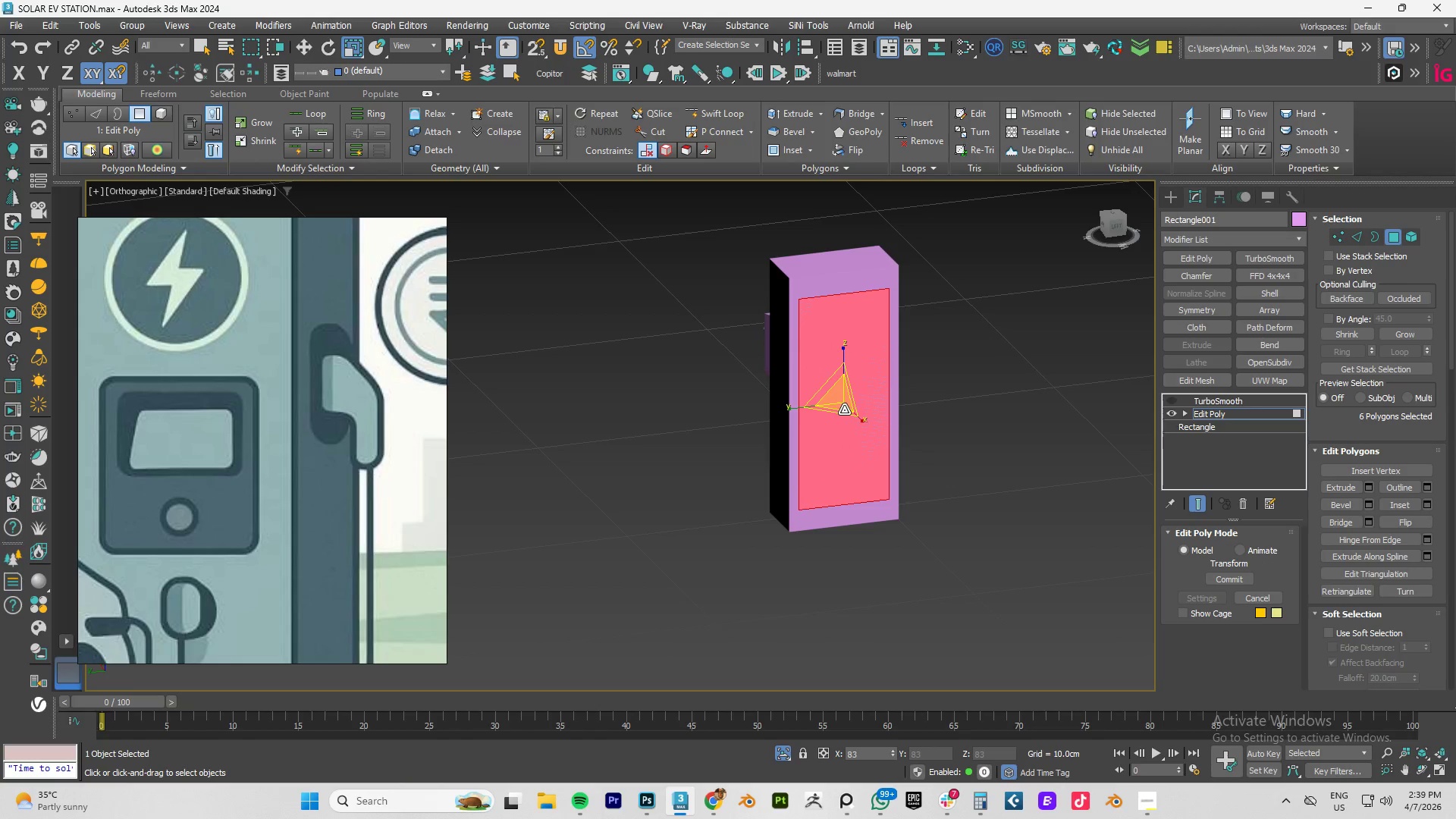 
key(Shift+ShiftLeft)
 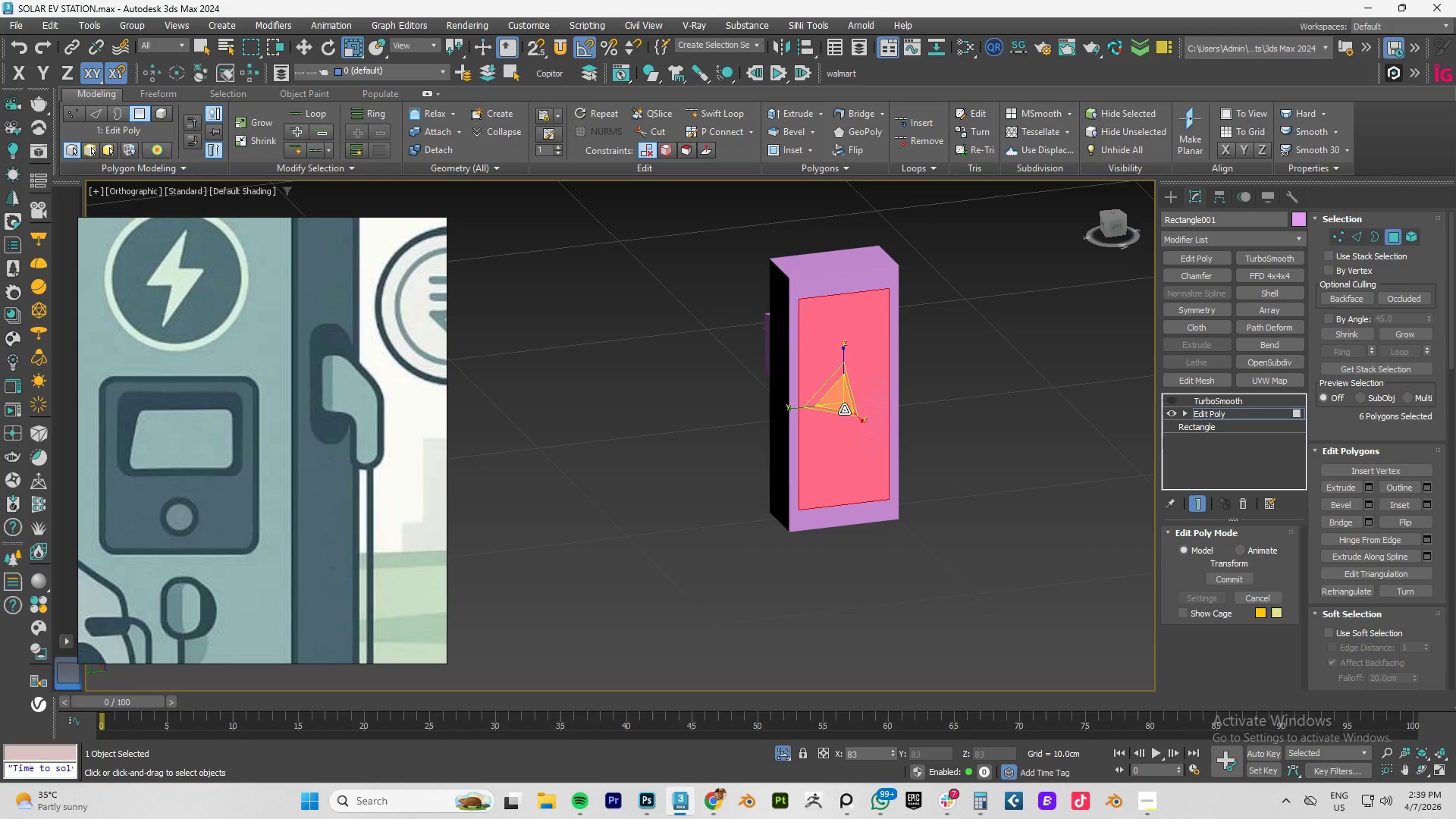 
key(Shift+ShiftLeft)
 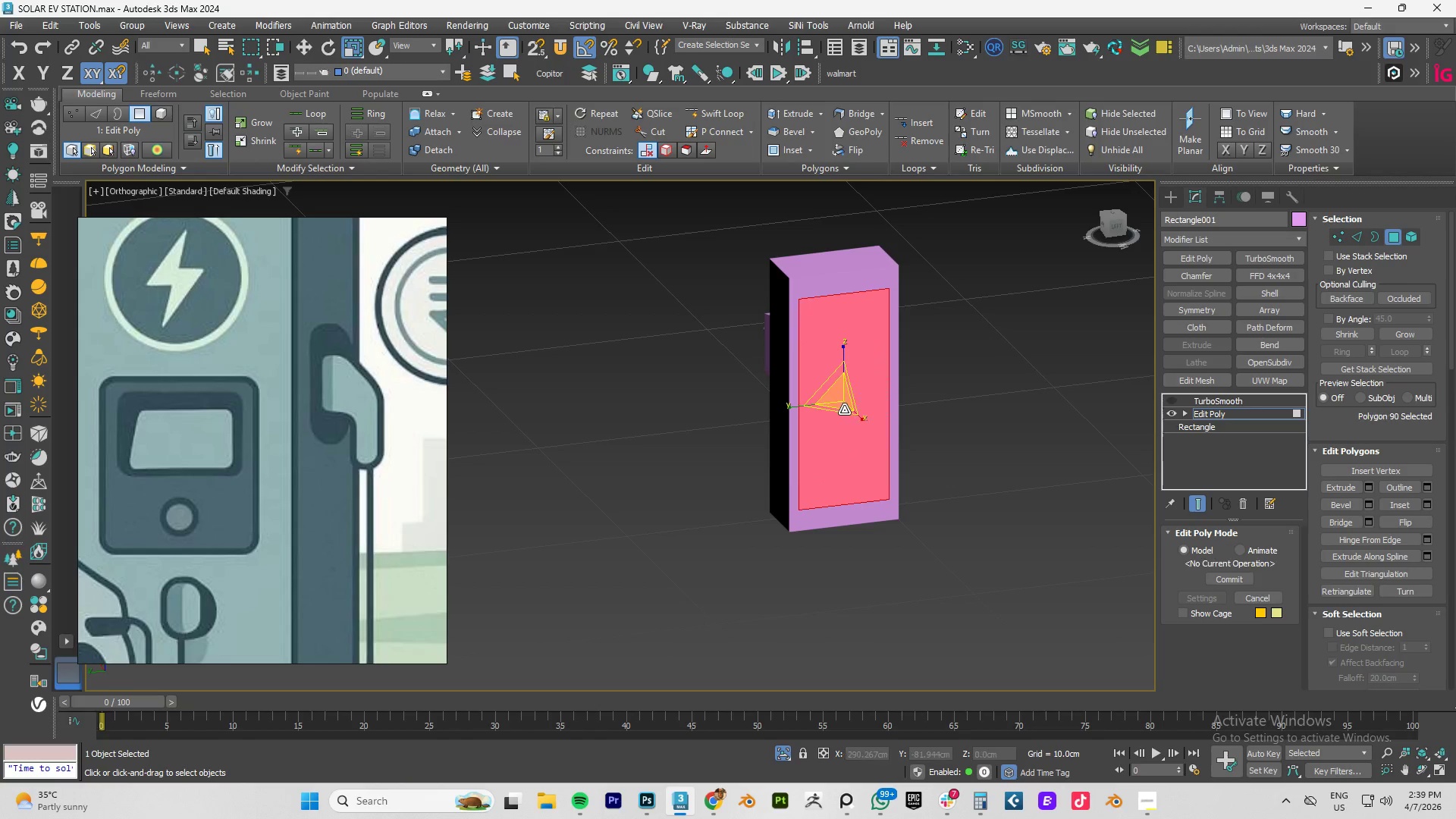 
key(Shift+ShiftLeft)
 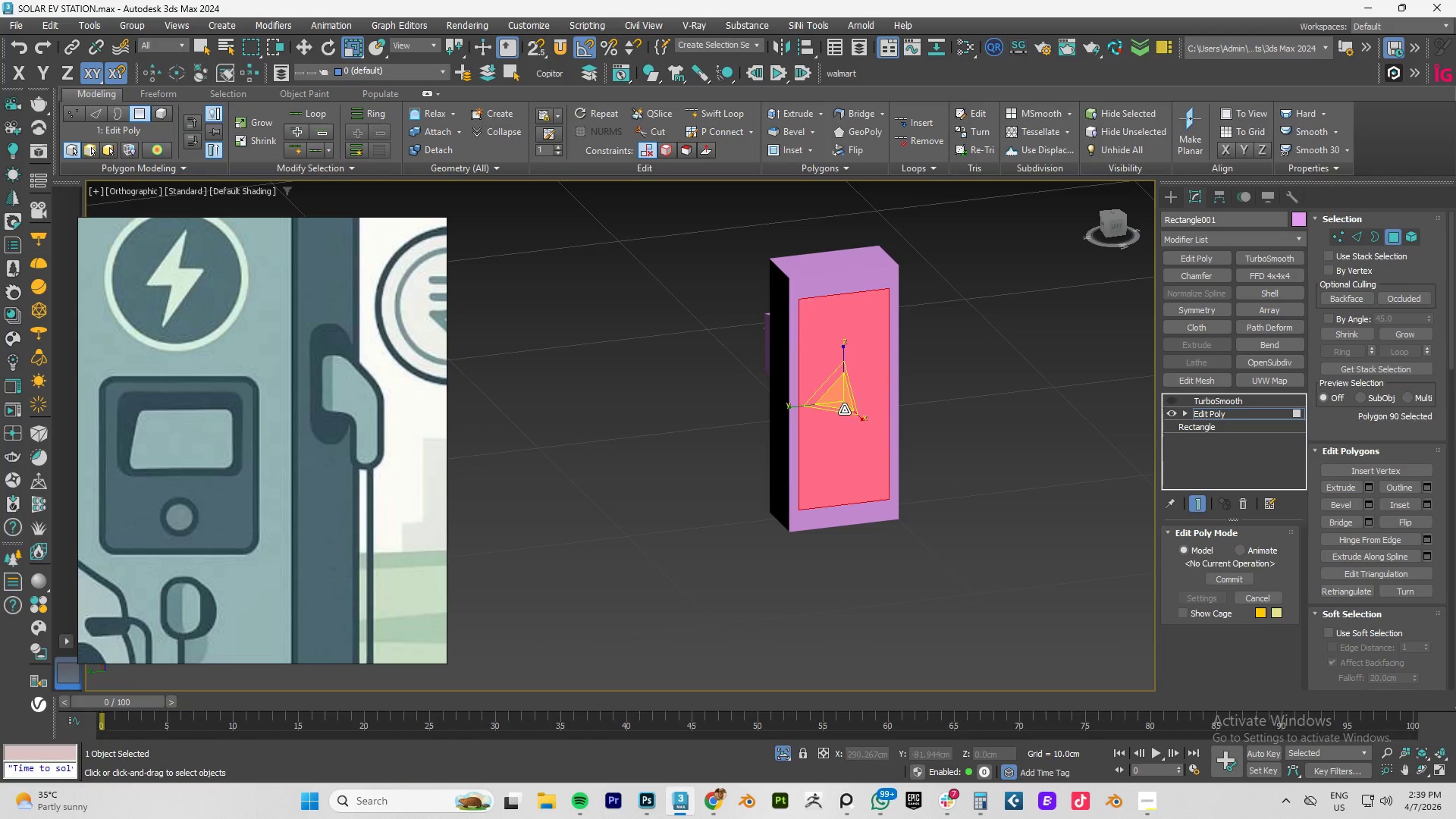 
key(Shift+ShiftLeft)
 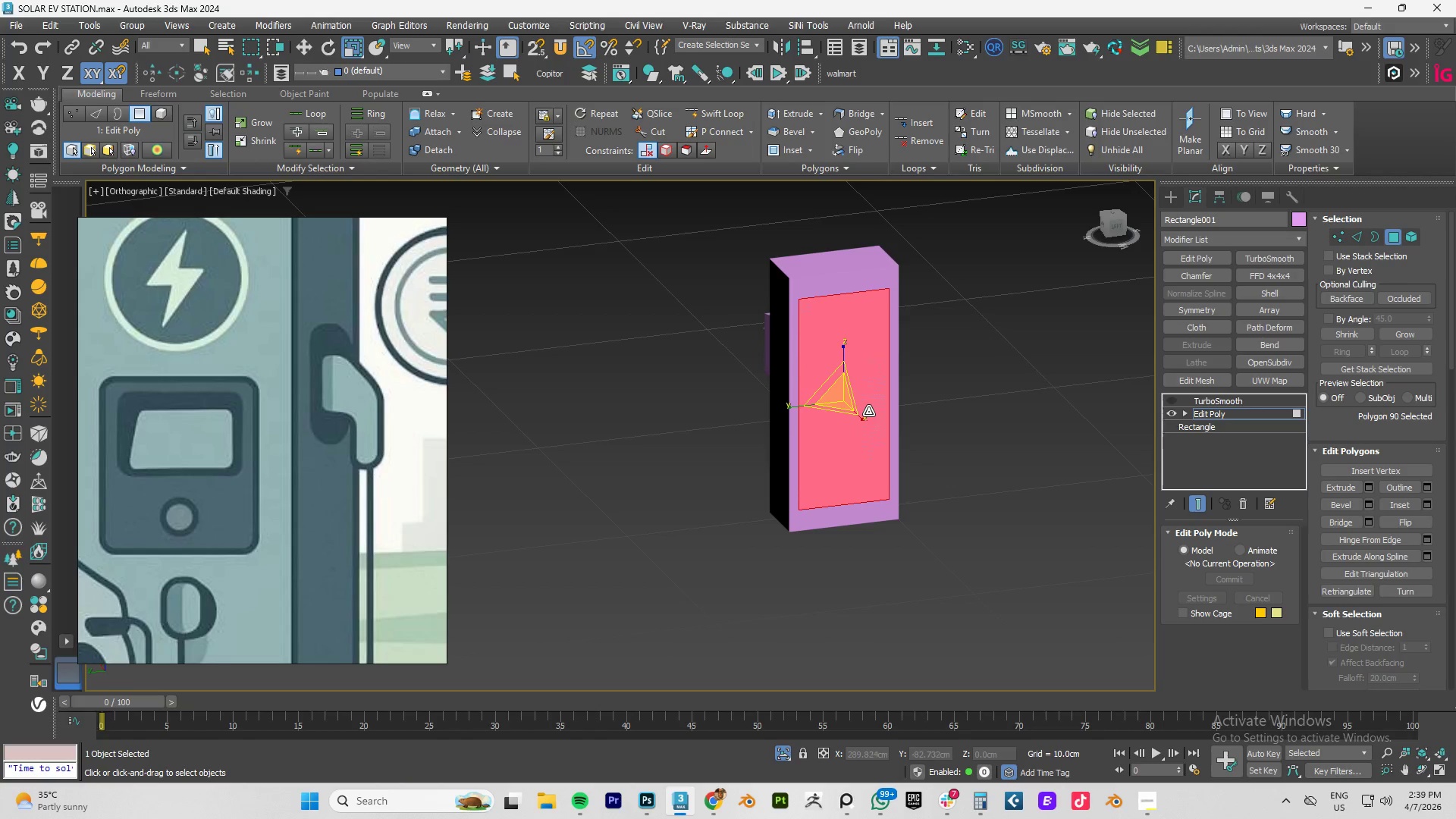 
key(F4)
 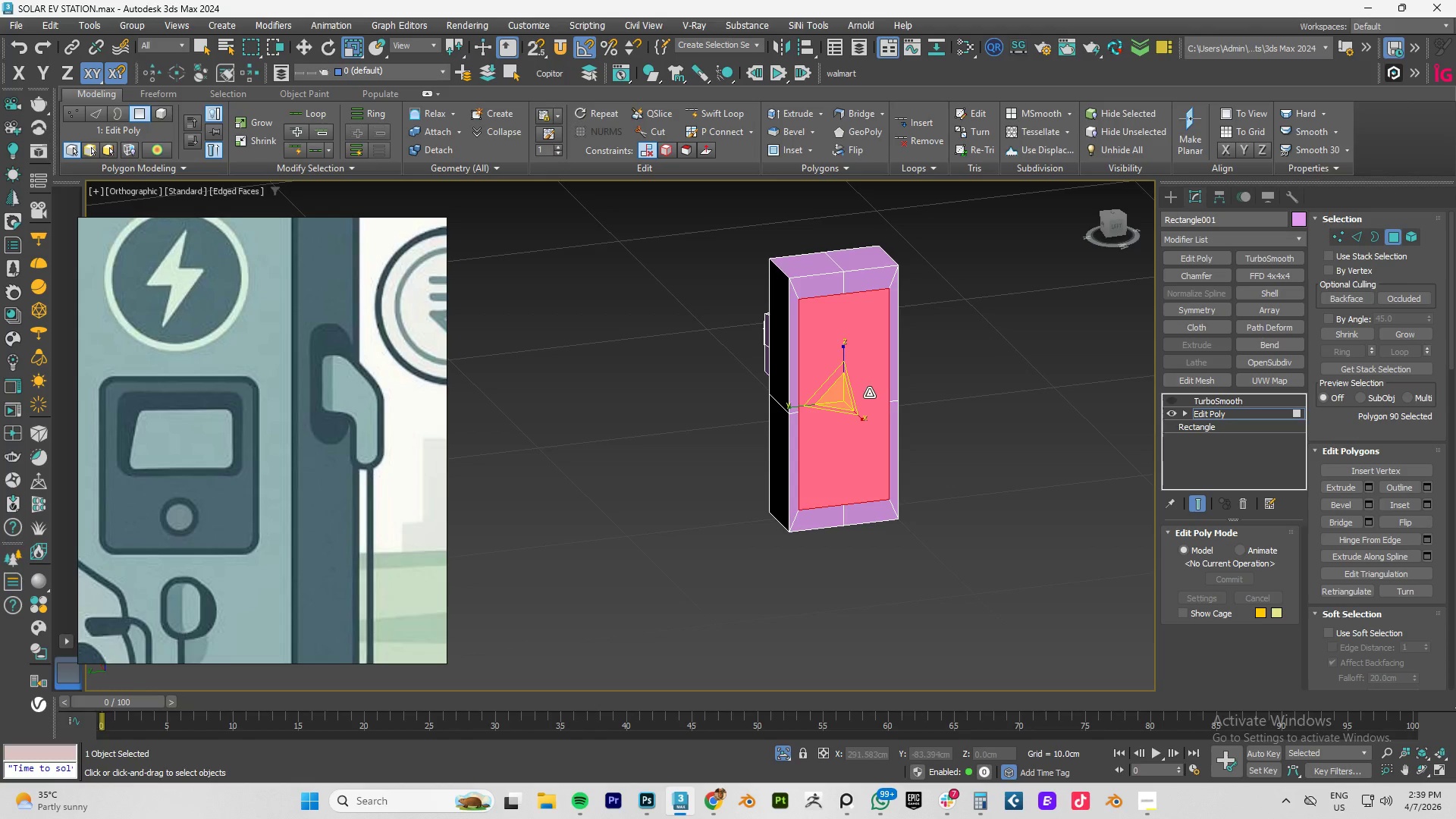 
hold_key(key=AltLeft, duration=1.14)
 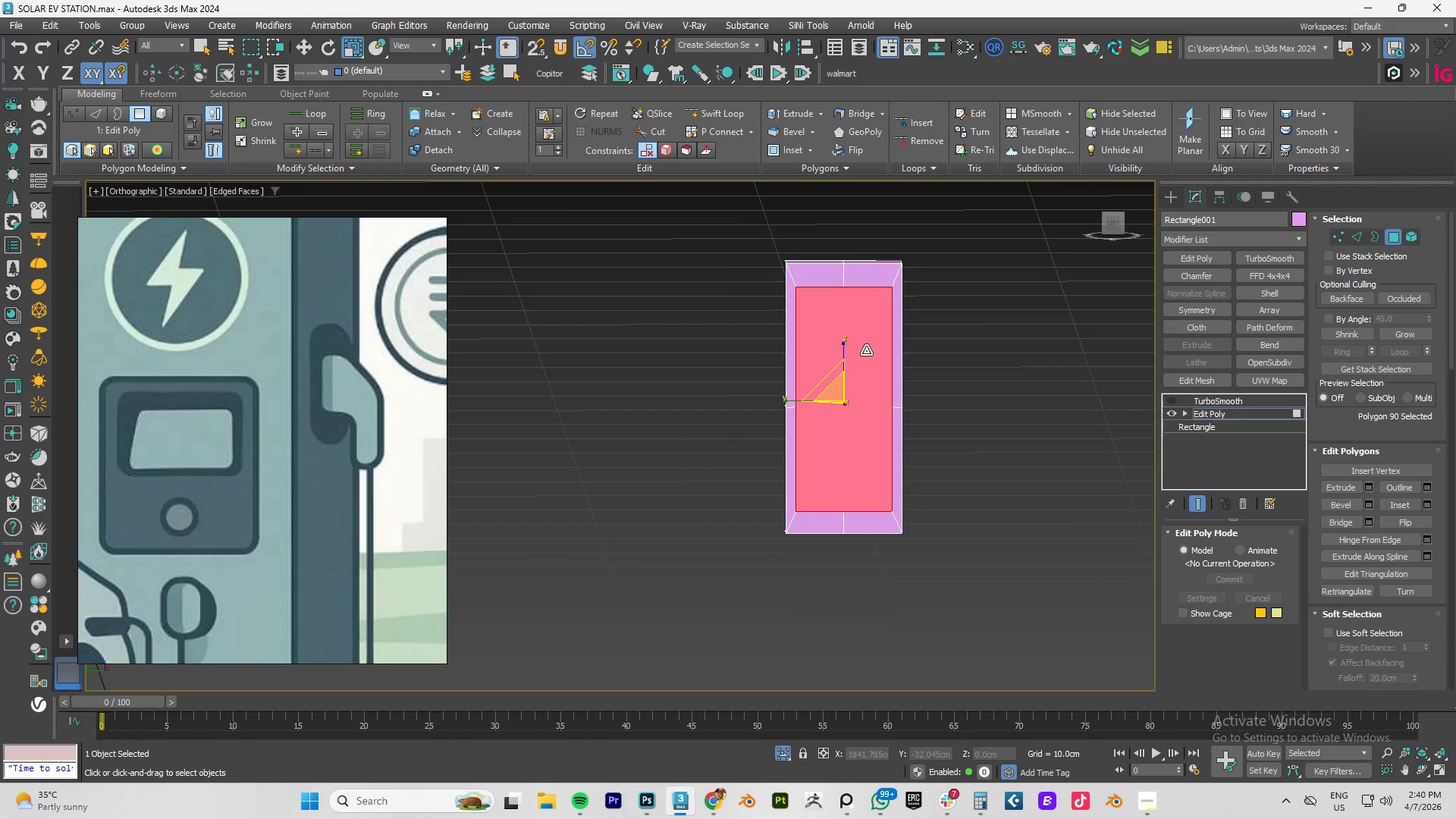 
hold_key(key=AltLeft, duration=5.06)
left_click_drag(start_coordinate=[840, 347], to_coordinate=[855, 494])
 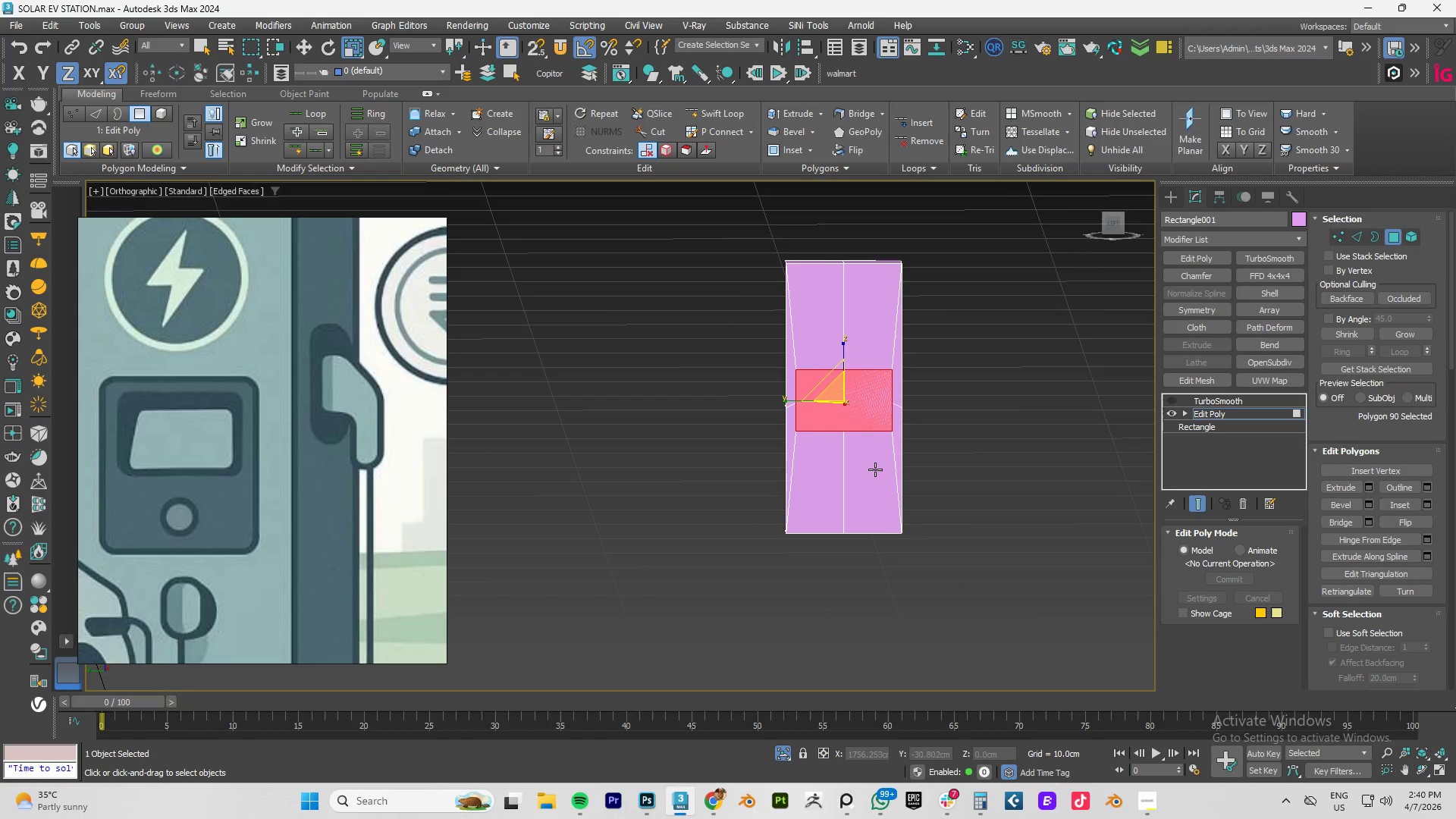 
hold_key(key=AltLeft, duration=1.5)
 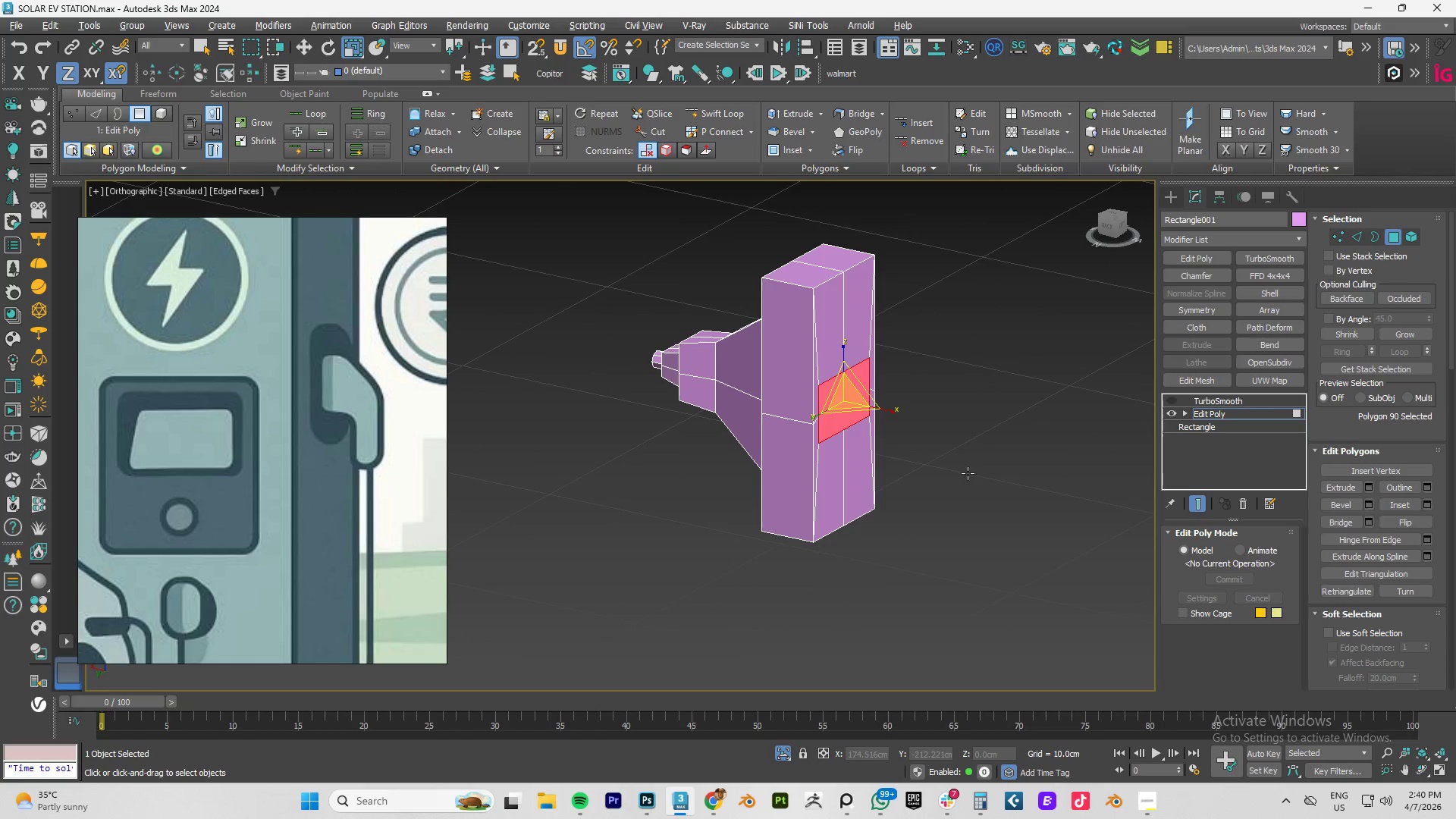 
key(Alt+AltLeft)
 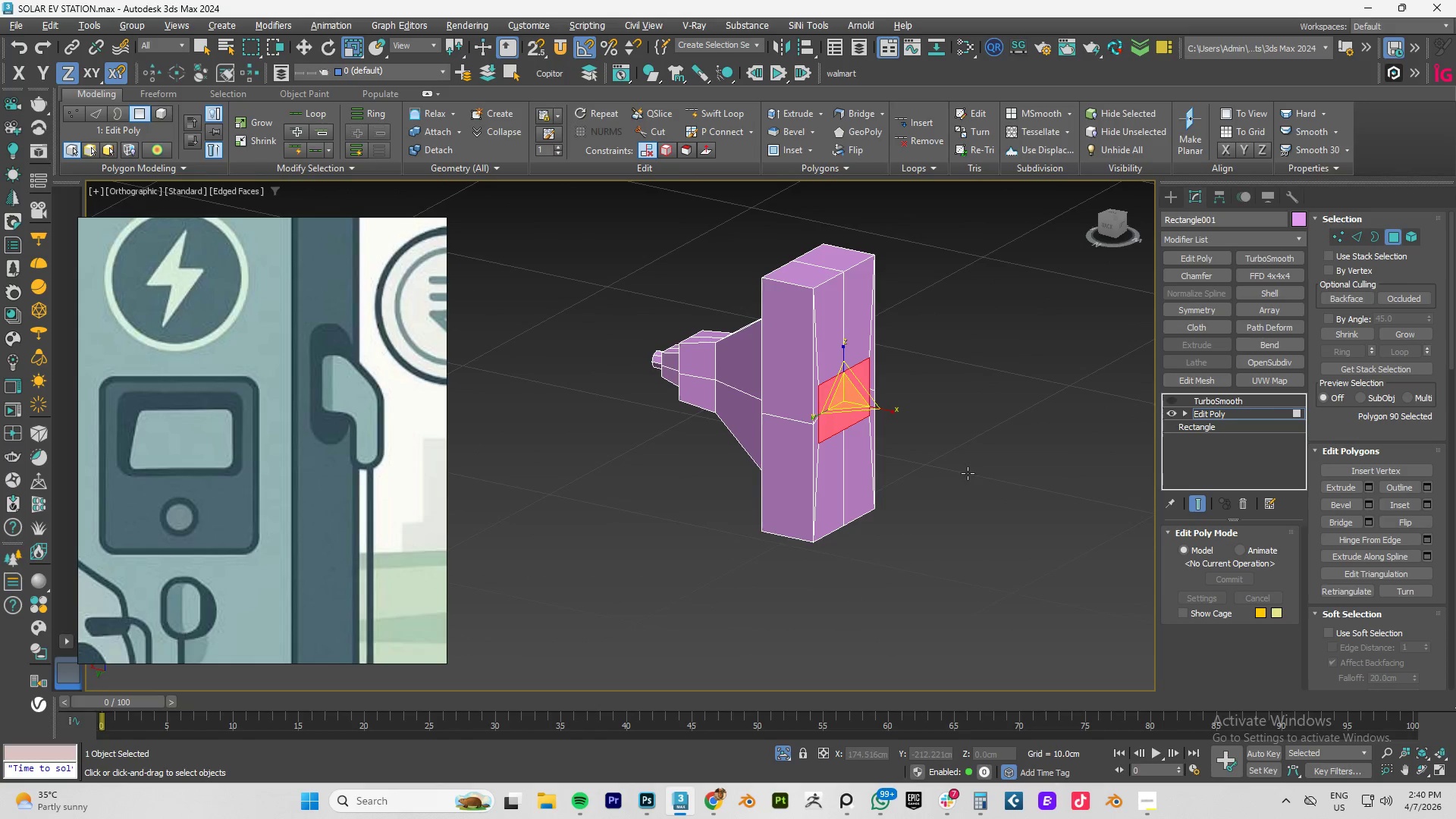 
key(Alt+AltLeft)
 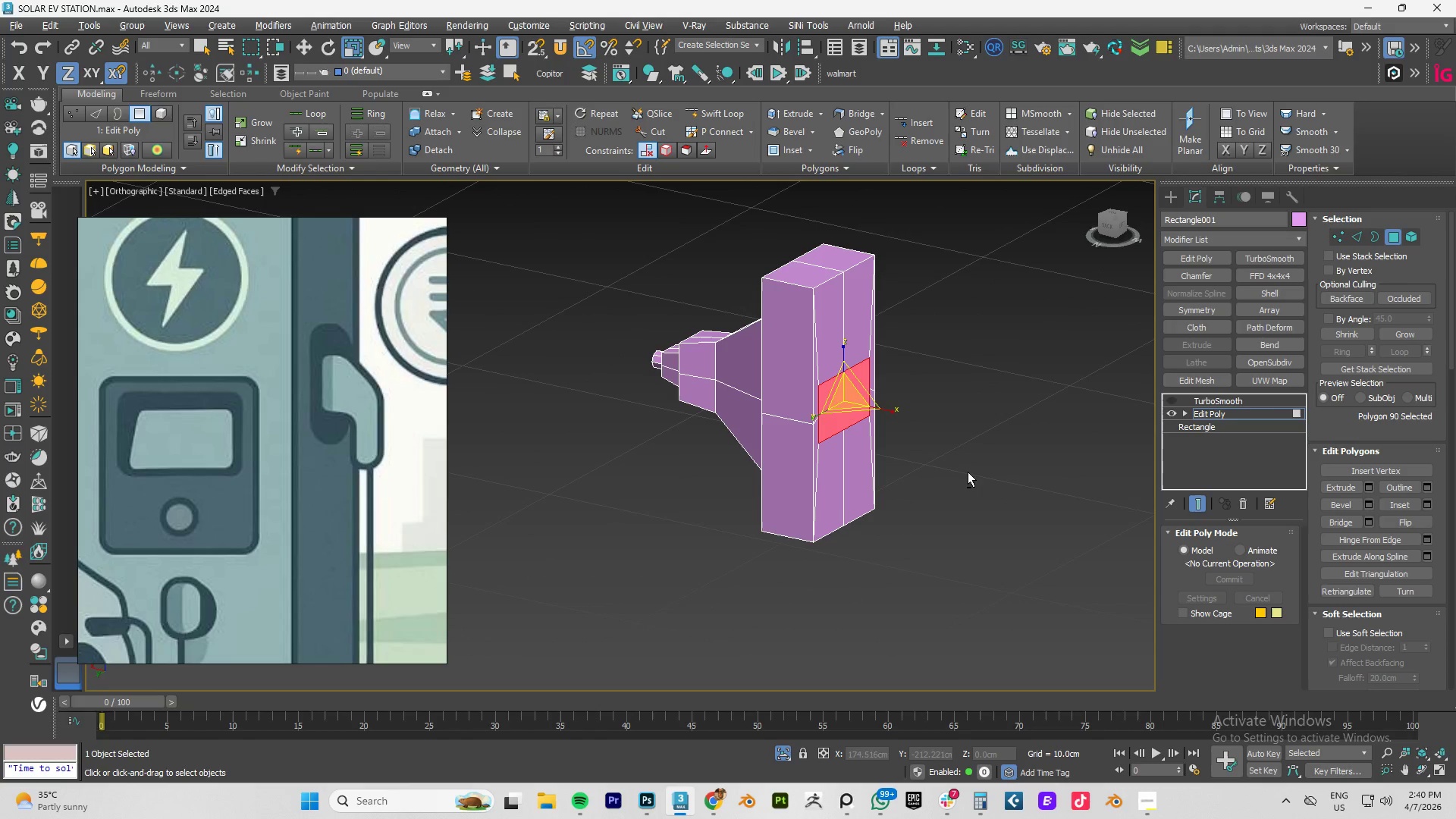 
key(Alt+AltLeft)
 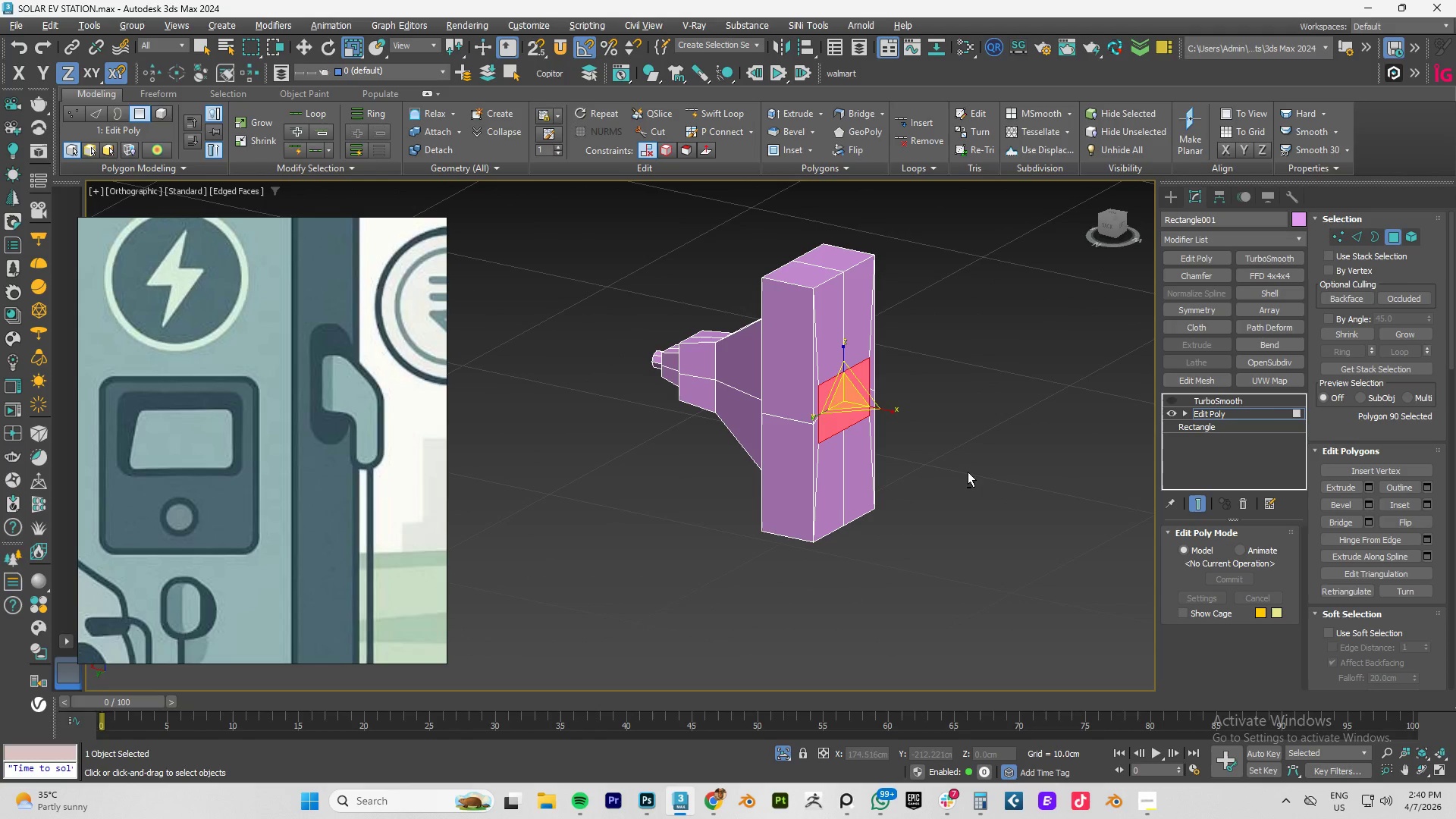 
key(Alt+AltLeft)
 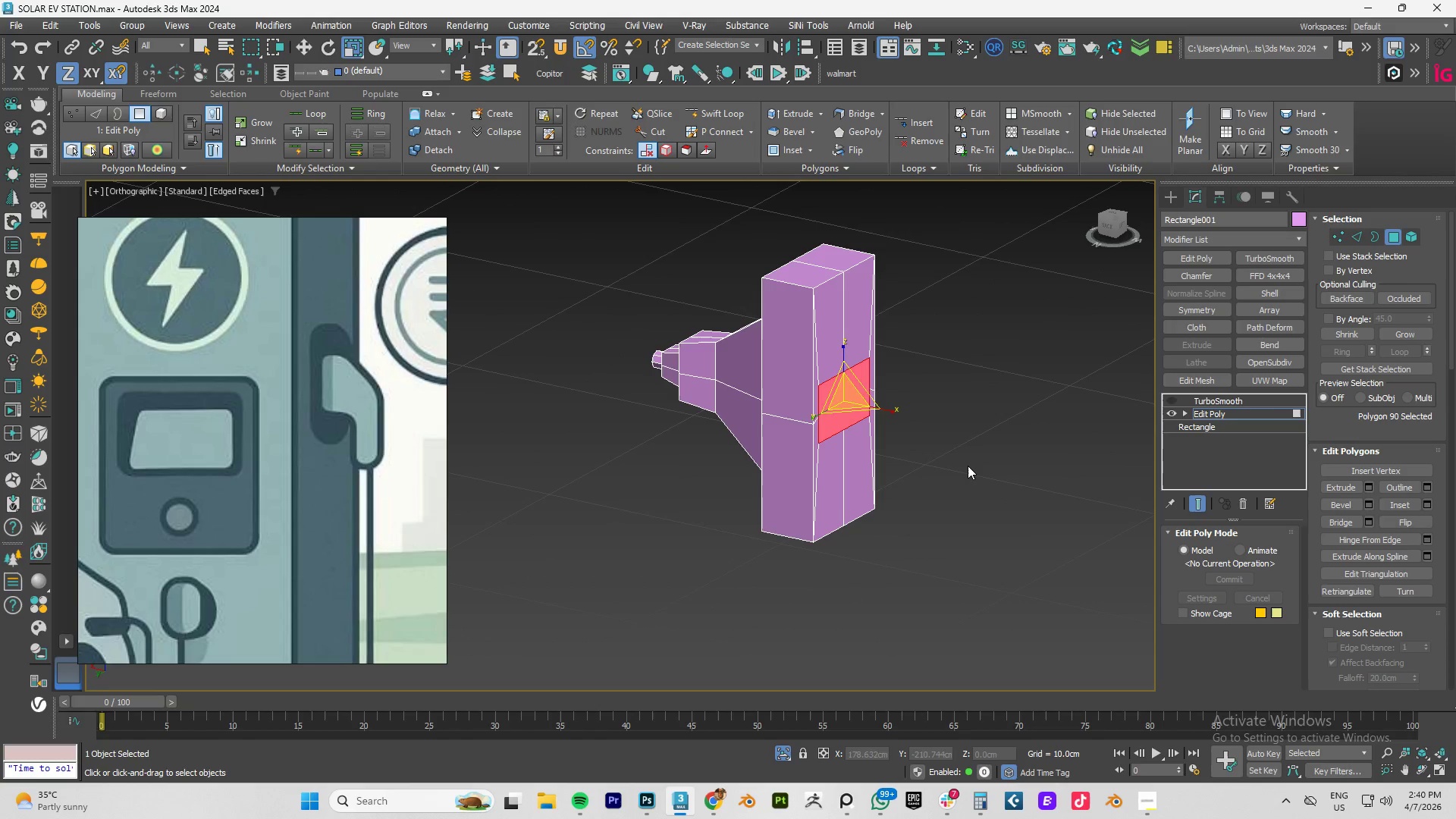 
key(W)
 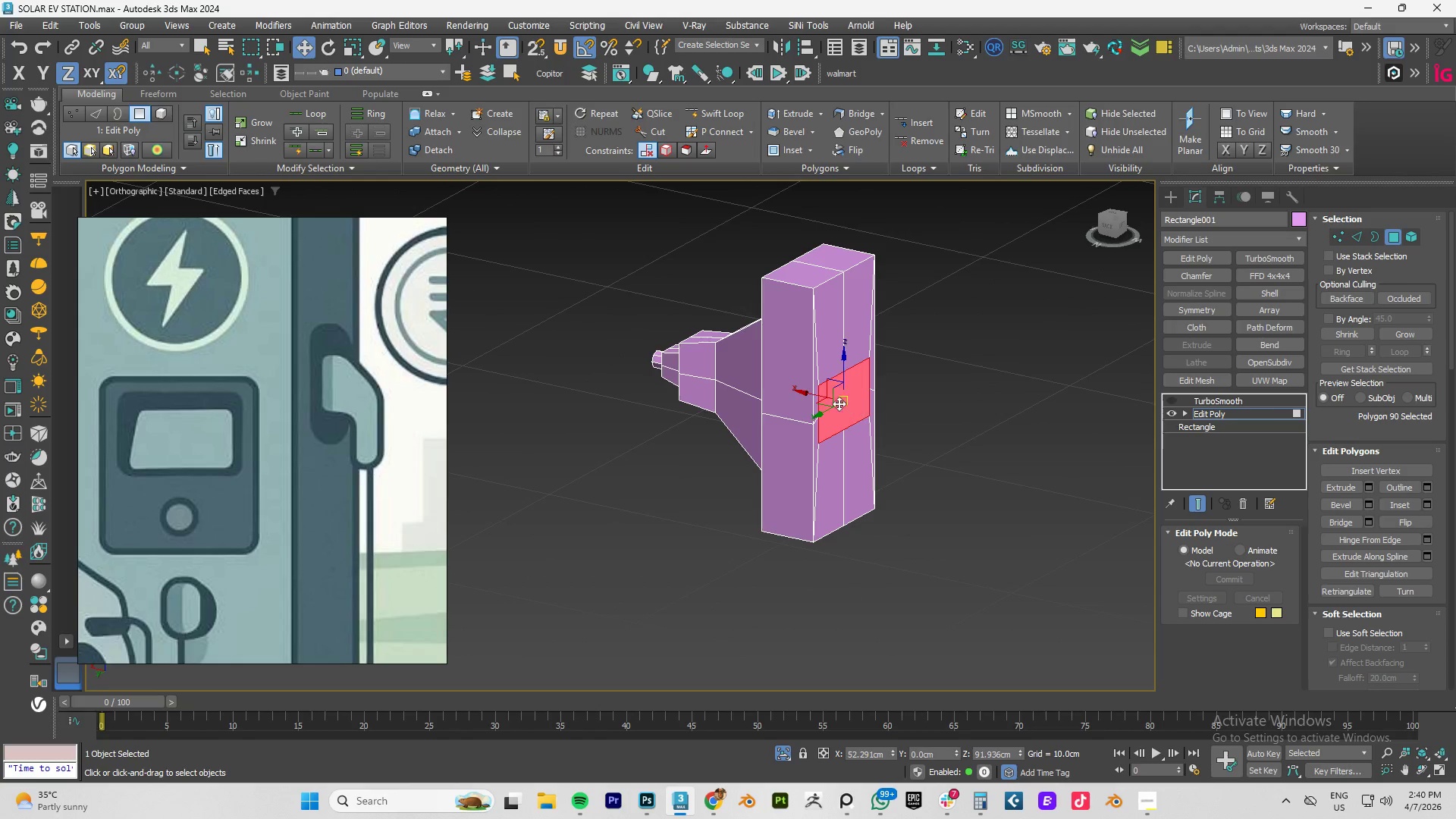 
hold_key(key=ShiftLeft, duration=1.5)
left_click_drag(start_coordinate=[813, 394], to_coordinate=[869, 402])
 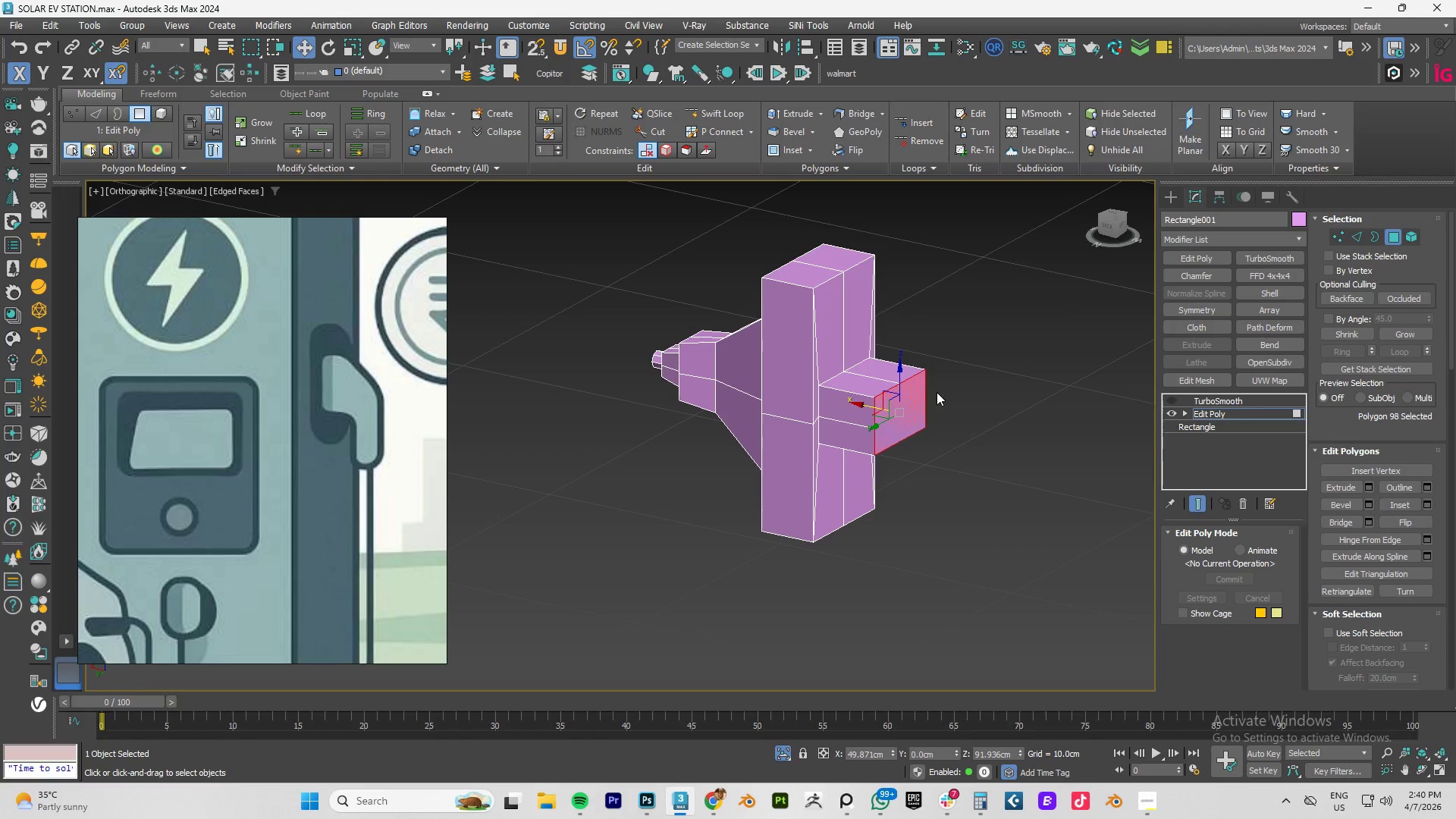 
hold_key(key=ShiftLeft, duration=1.51)
 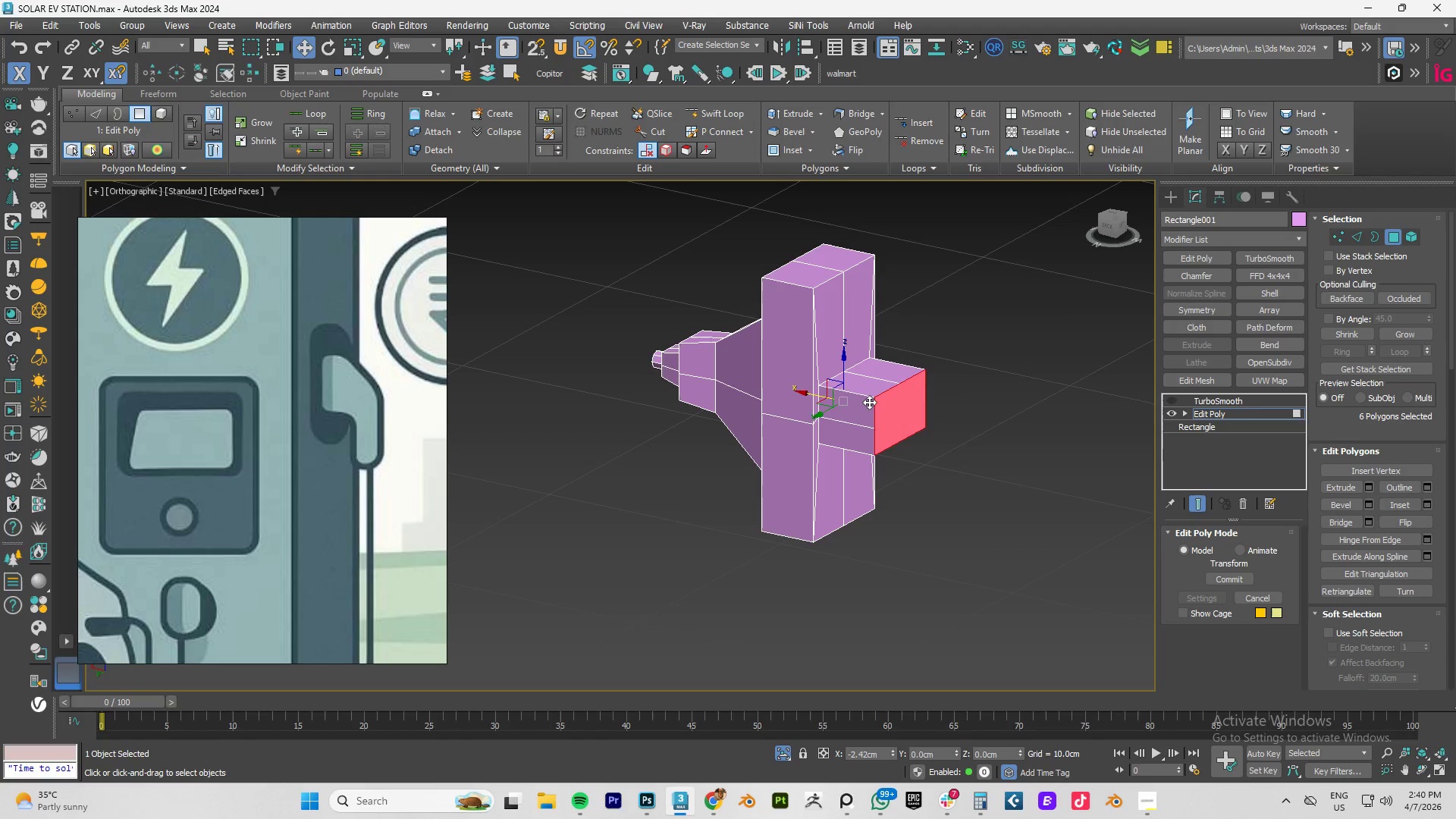 
hold_key(key=ShiftLeft, duration=0.73)
 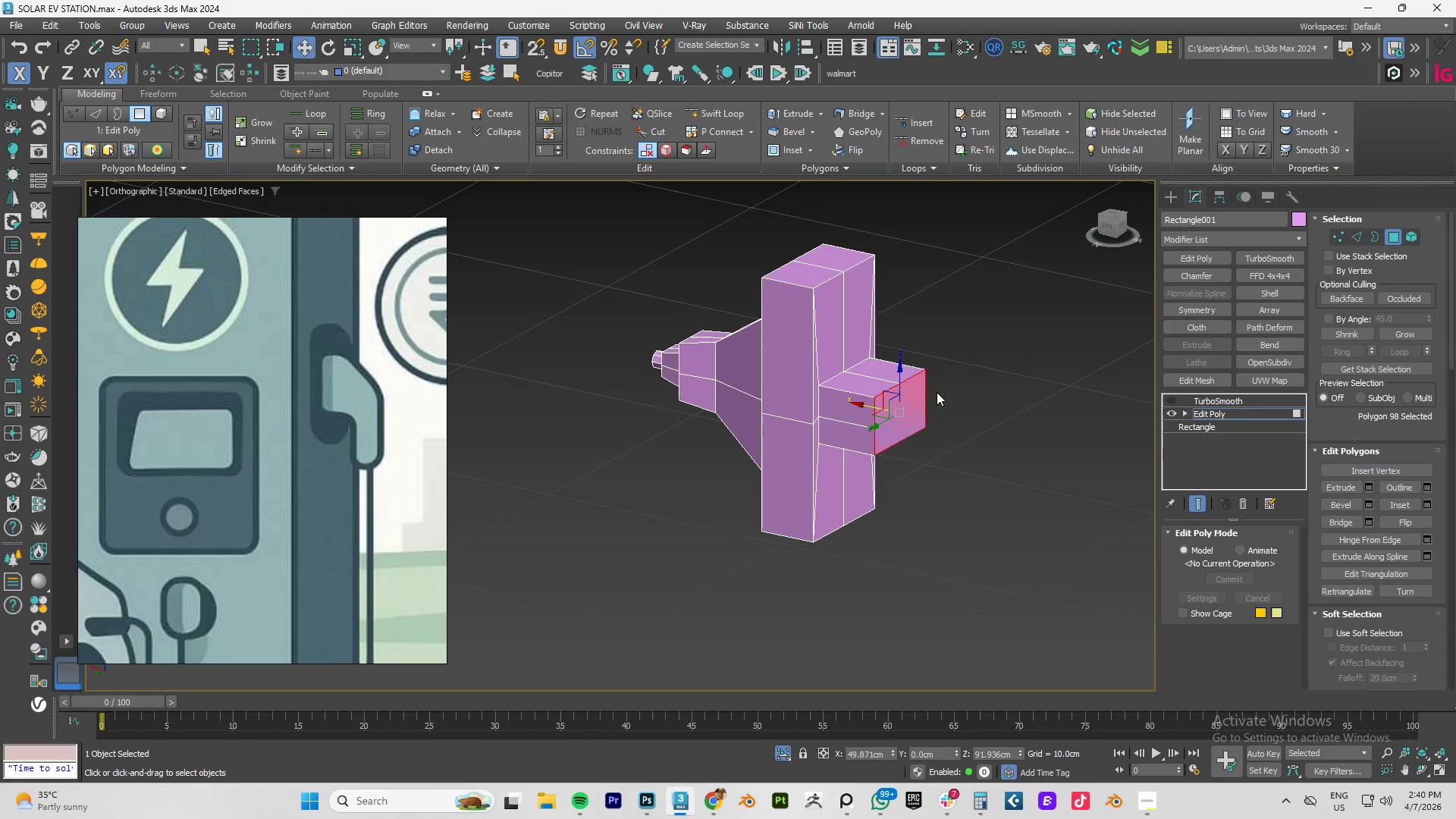 
hold_key(key=AltLeft, duration=1.5)
 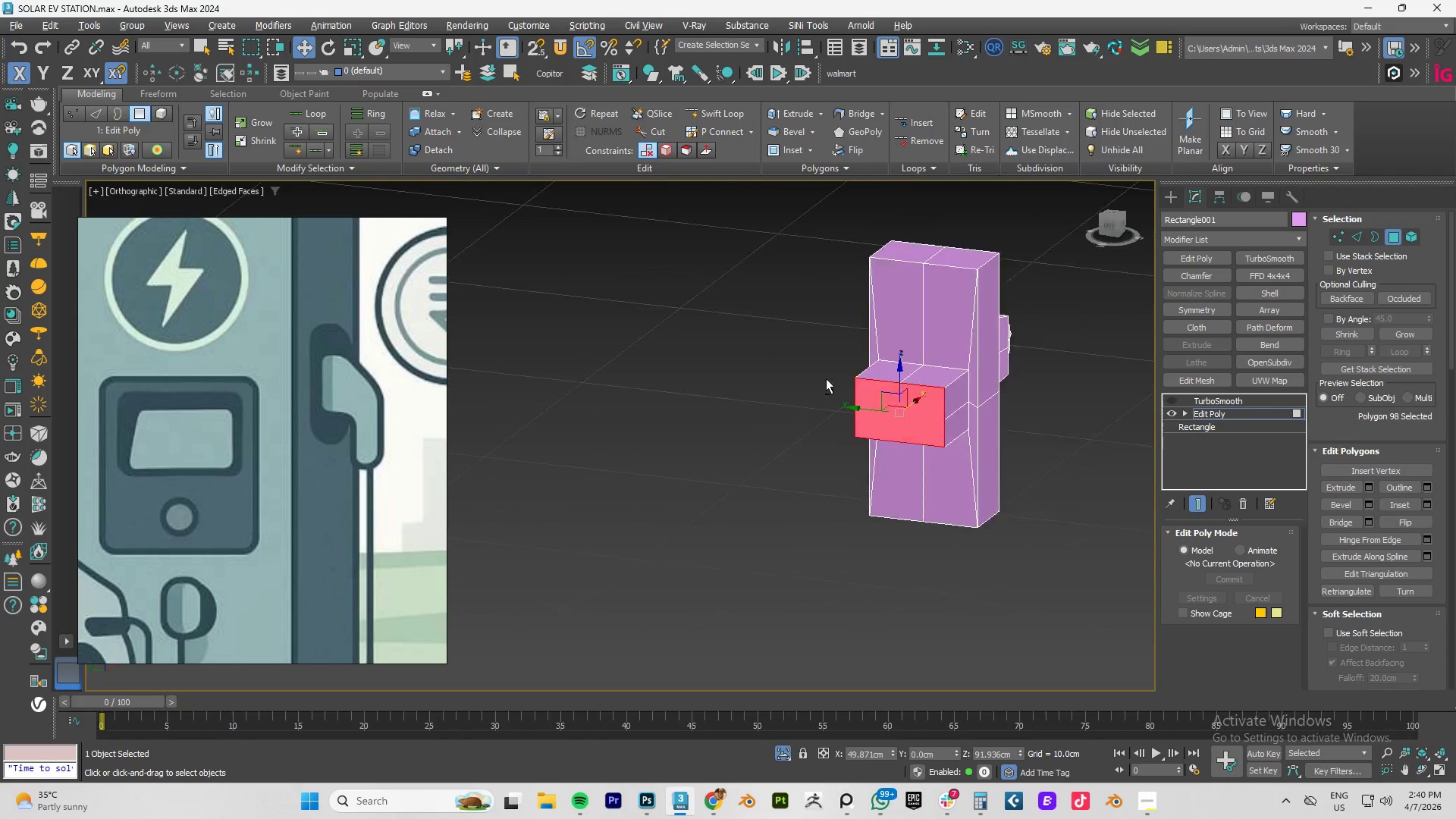 
hold_key(key=AltLeft, duration=0.97)
 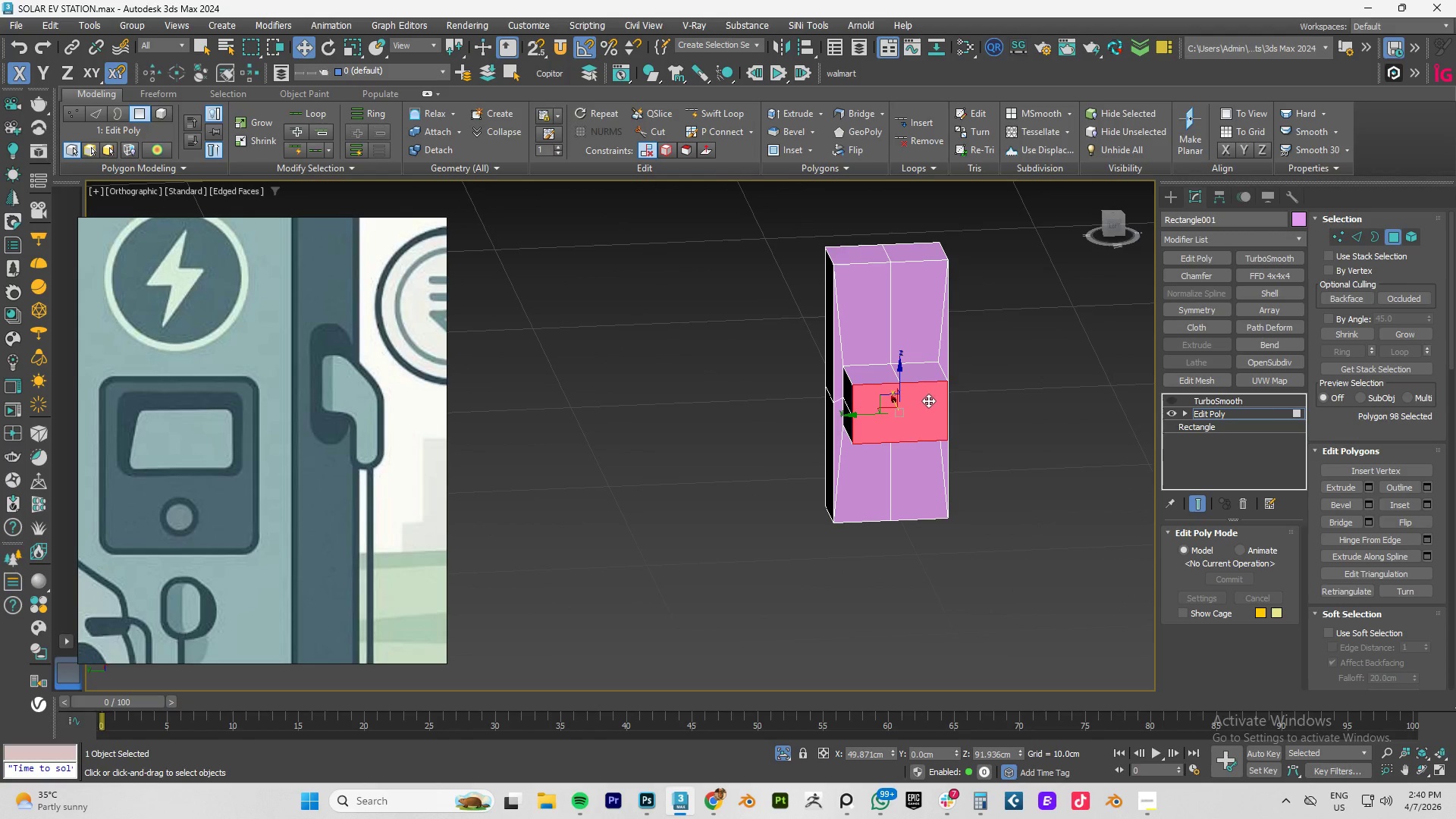 
key(R)
 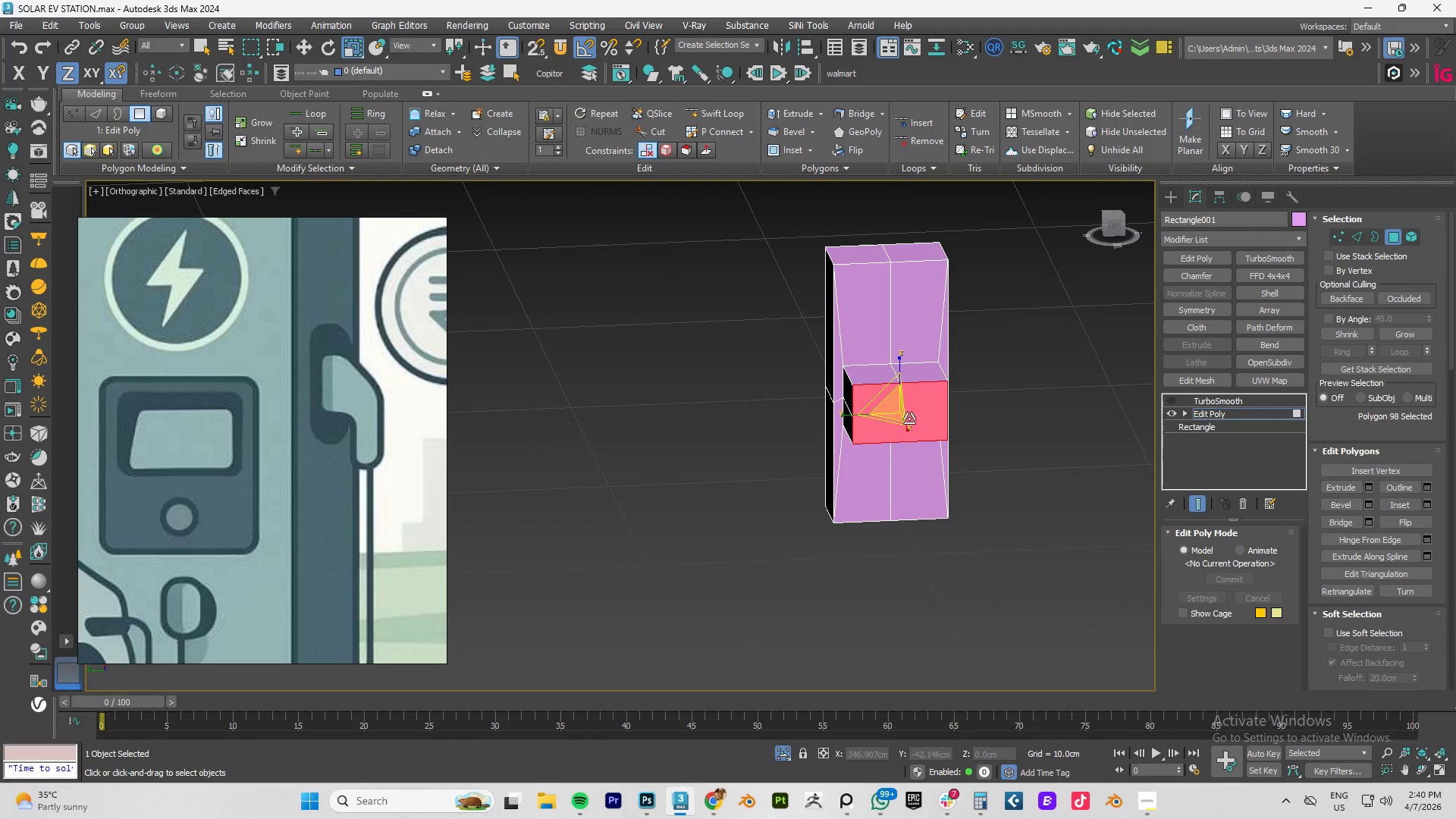 
hold_key(key=ShiftLeft, duration=1.53)
left_click_drag(start_coordinate=[895, 406], to_coordinate=[879, 428])
 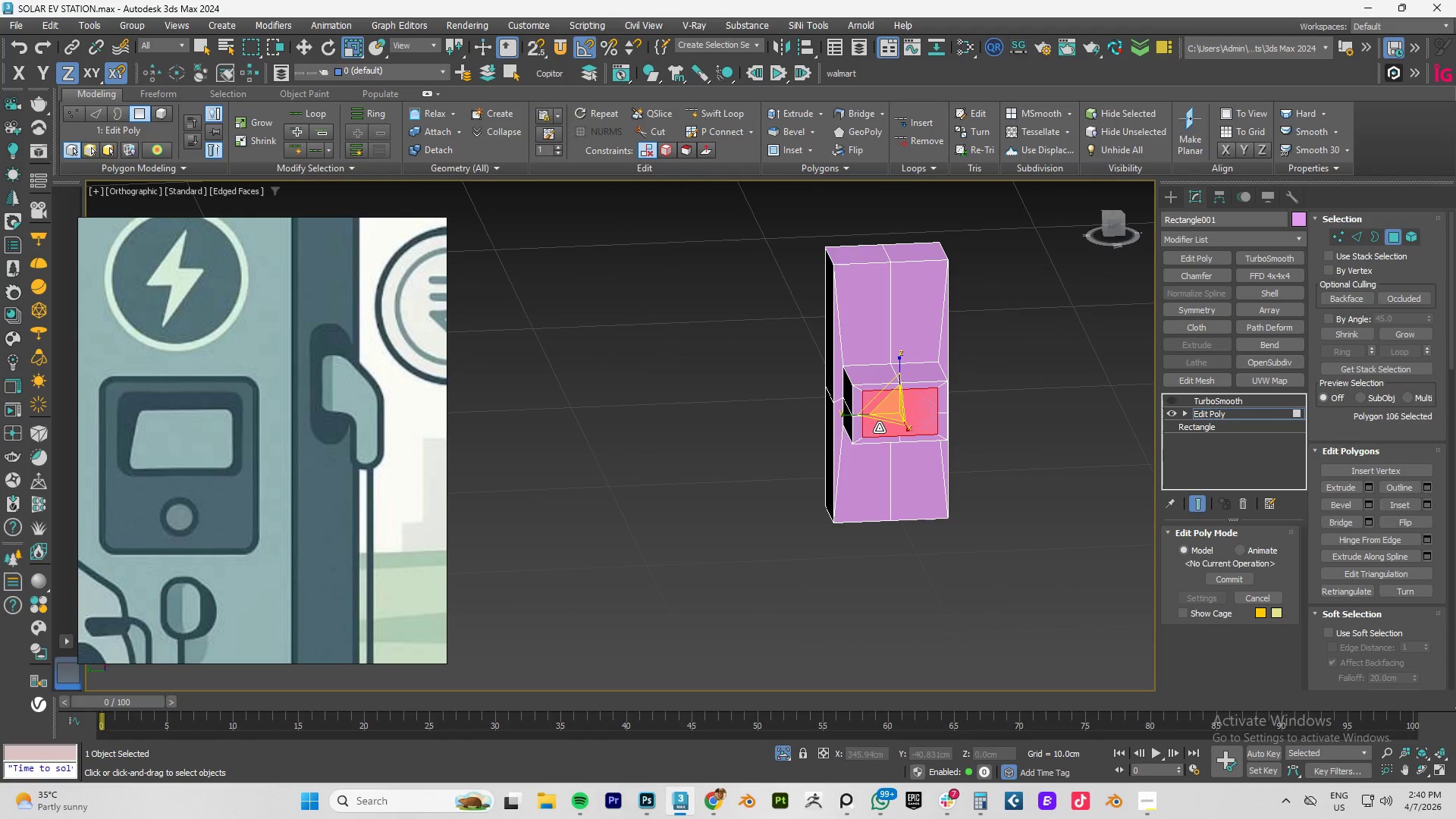 
key(Shift+ShiftLeft)
 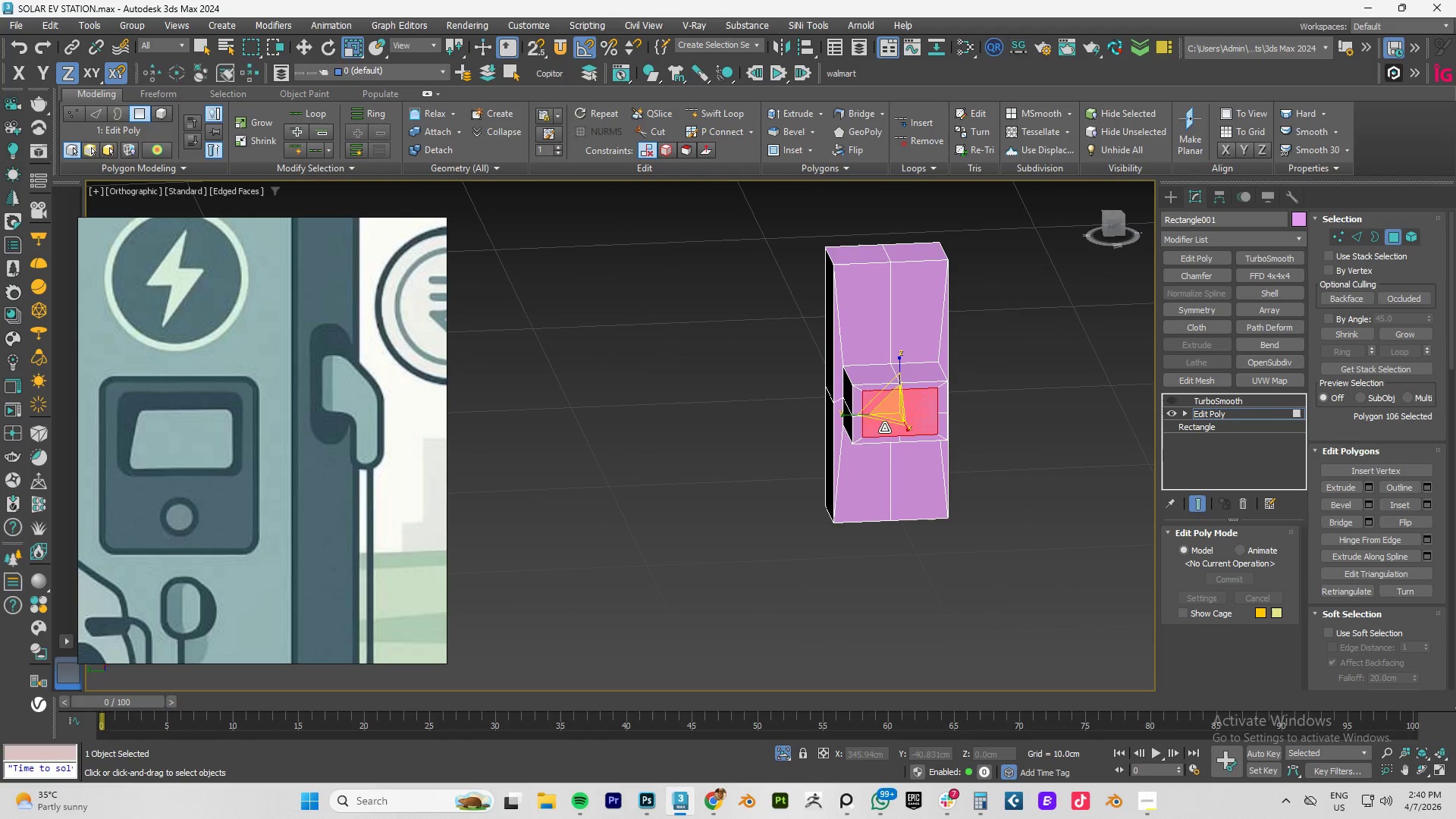 
key(Shift+ShiftLeft)
 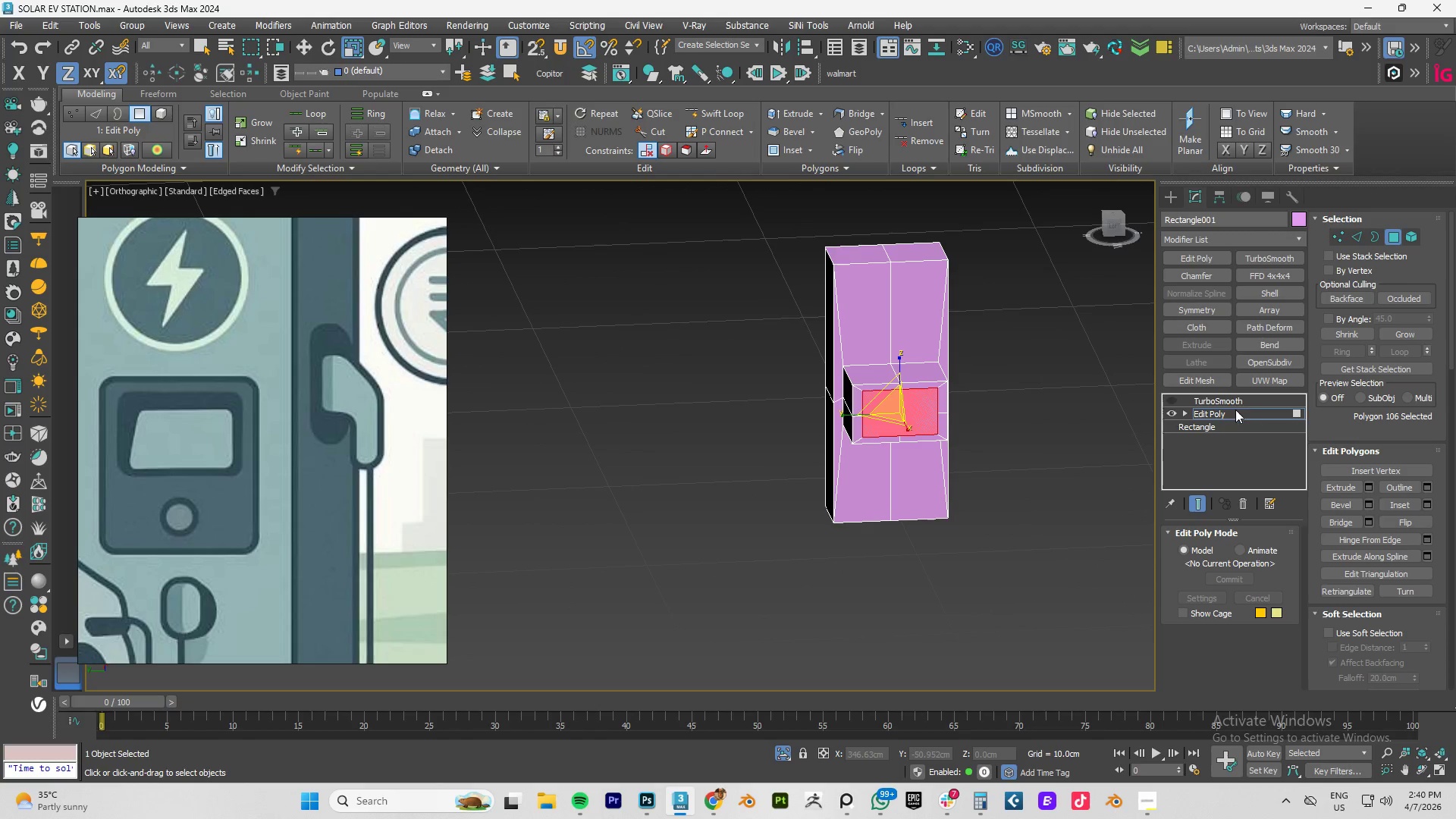 
left_click([1221, 413])
 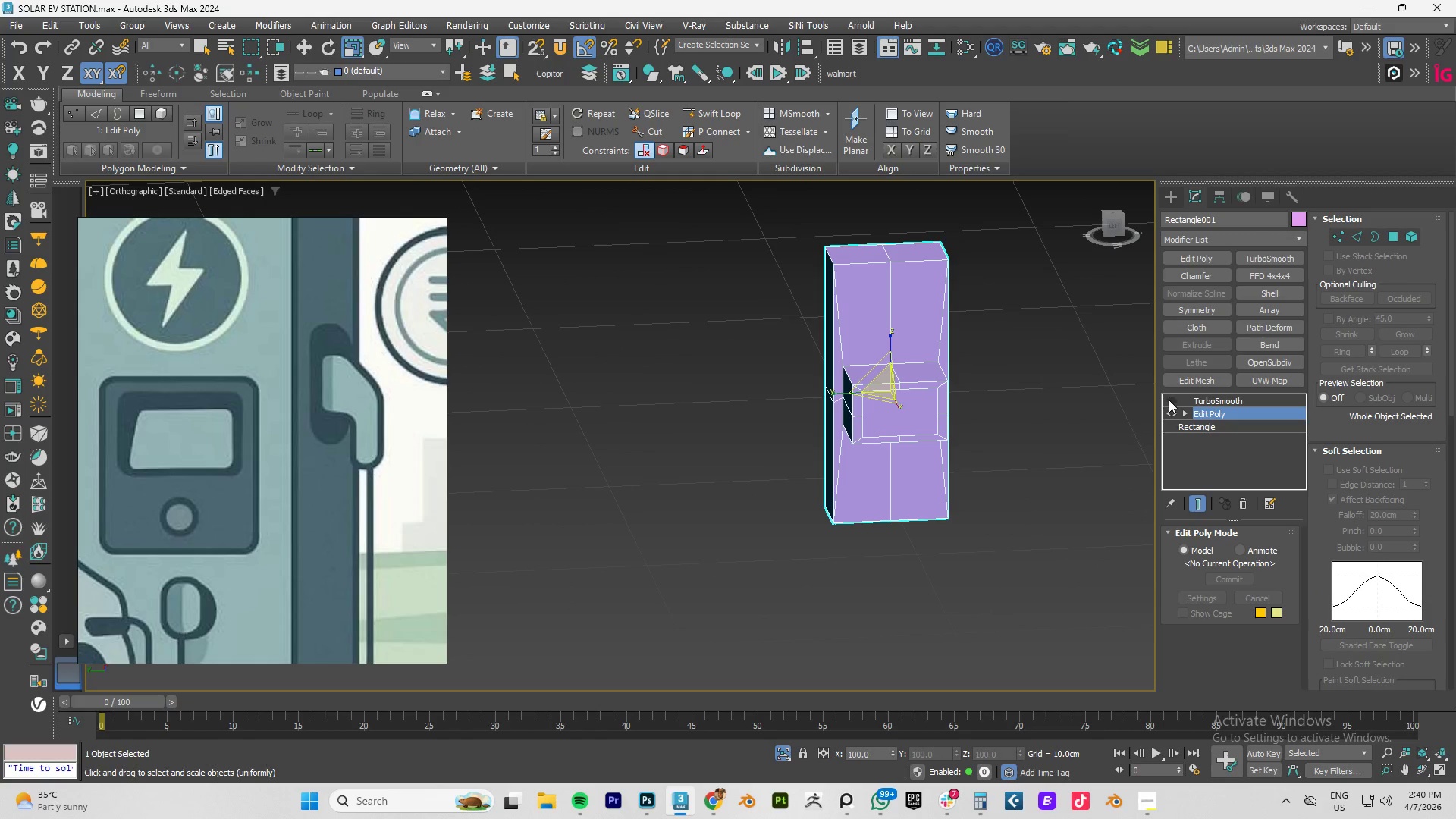 
left_click([1169, 400])
 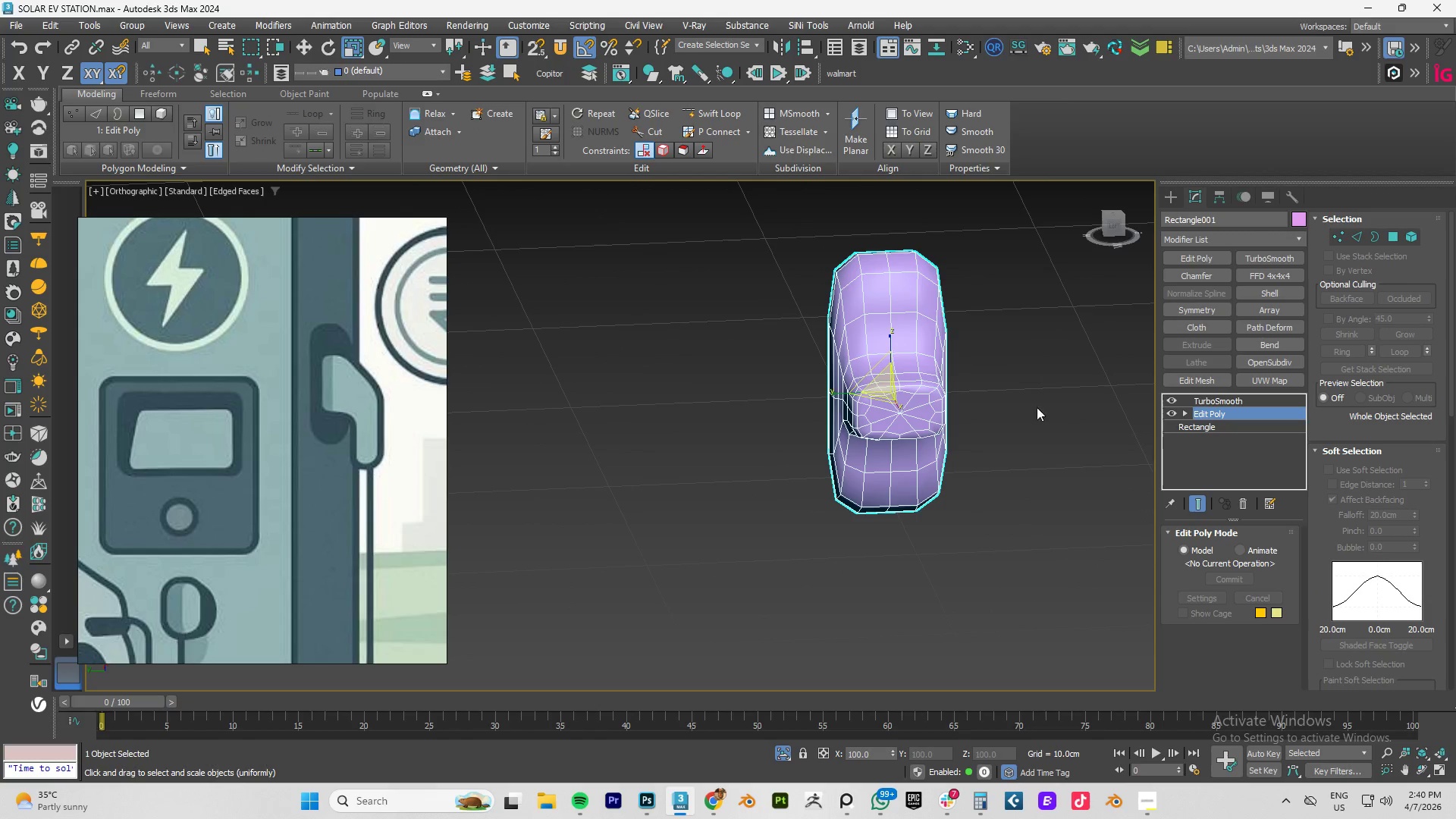 
hold_key(key=AltLeft, duration=1.5)
 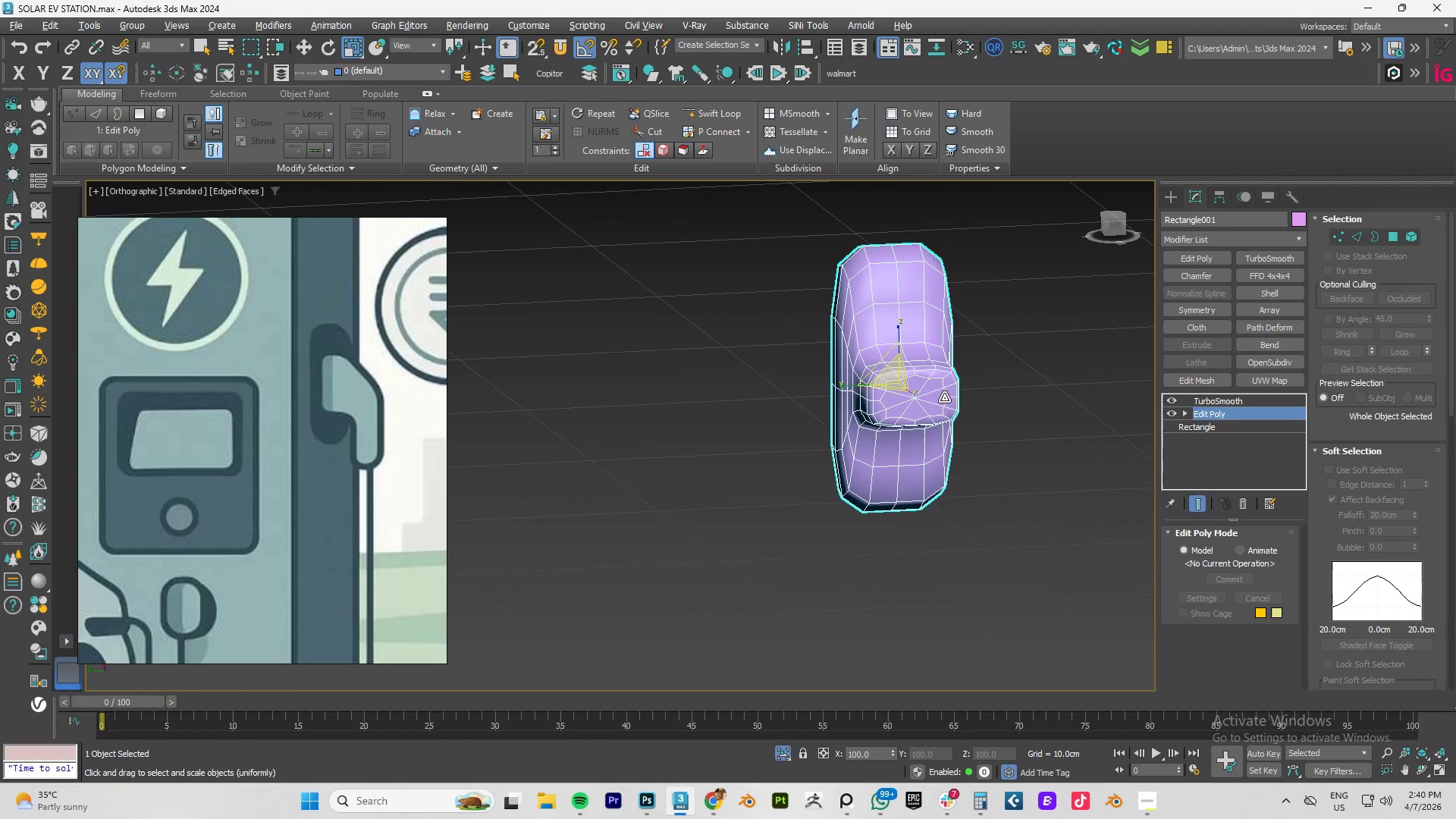 
hold_key(key=AltLeft, duration=0.58)
 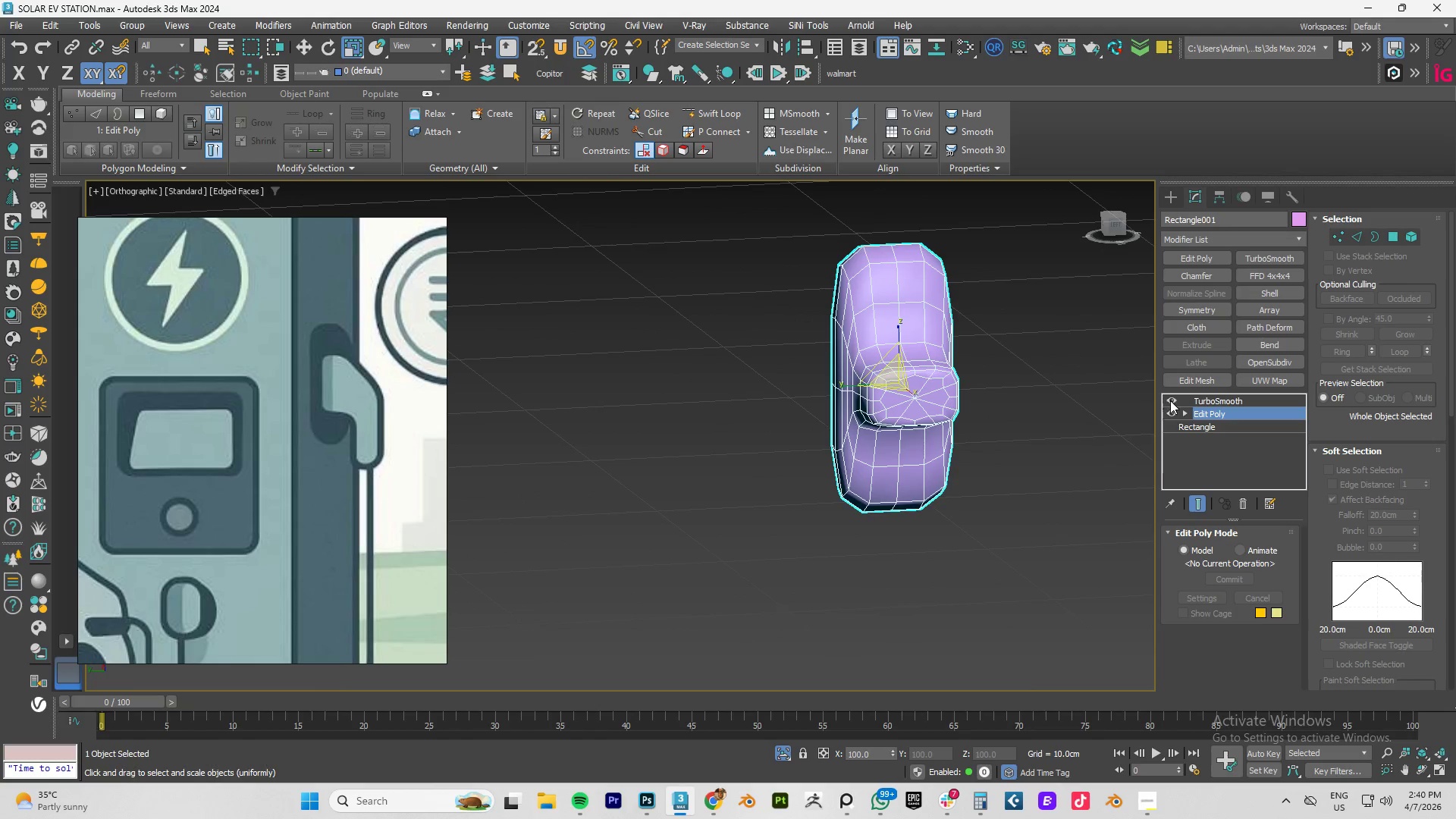 
left_click([1170, 400])
 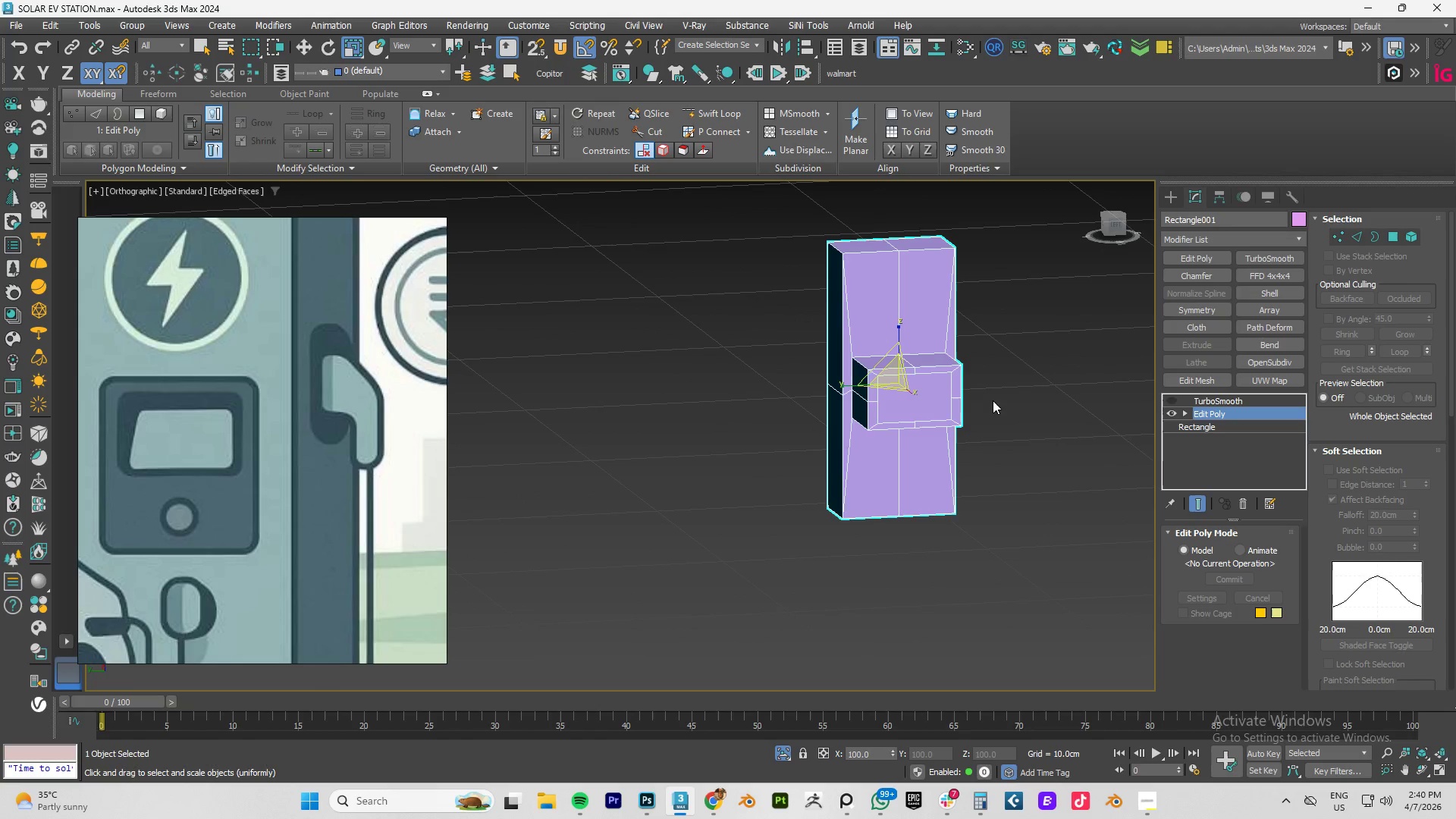 
key(F4)
 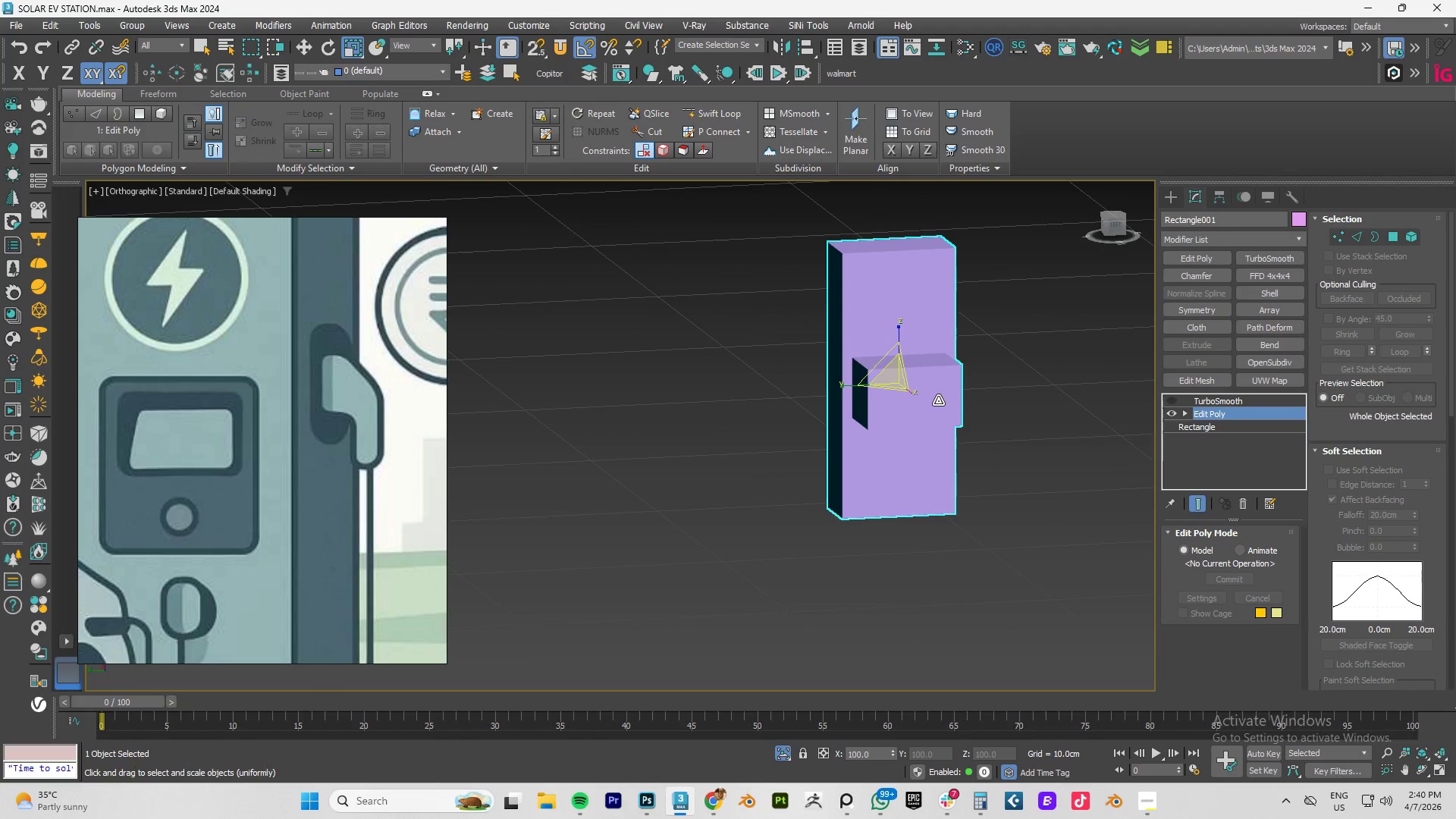 
key(F4)
 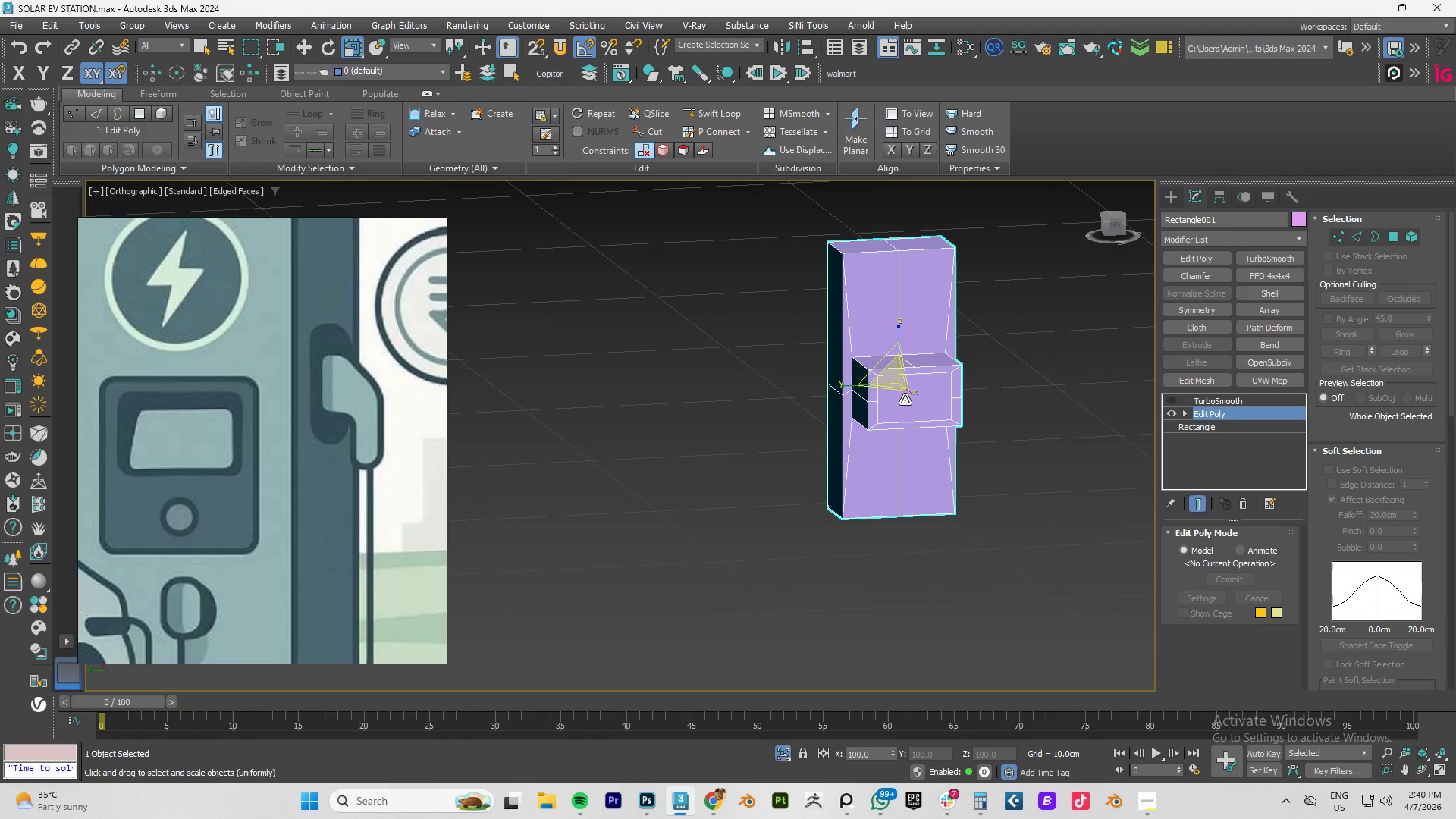 
key(4)
 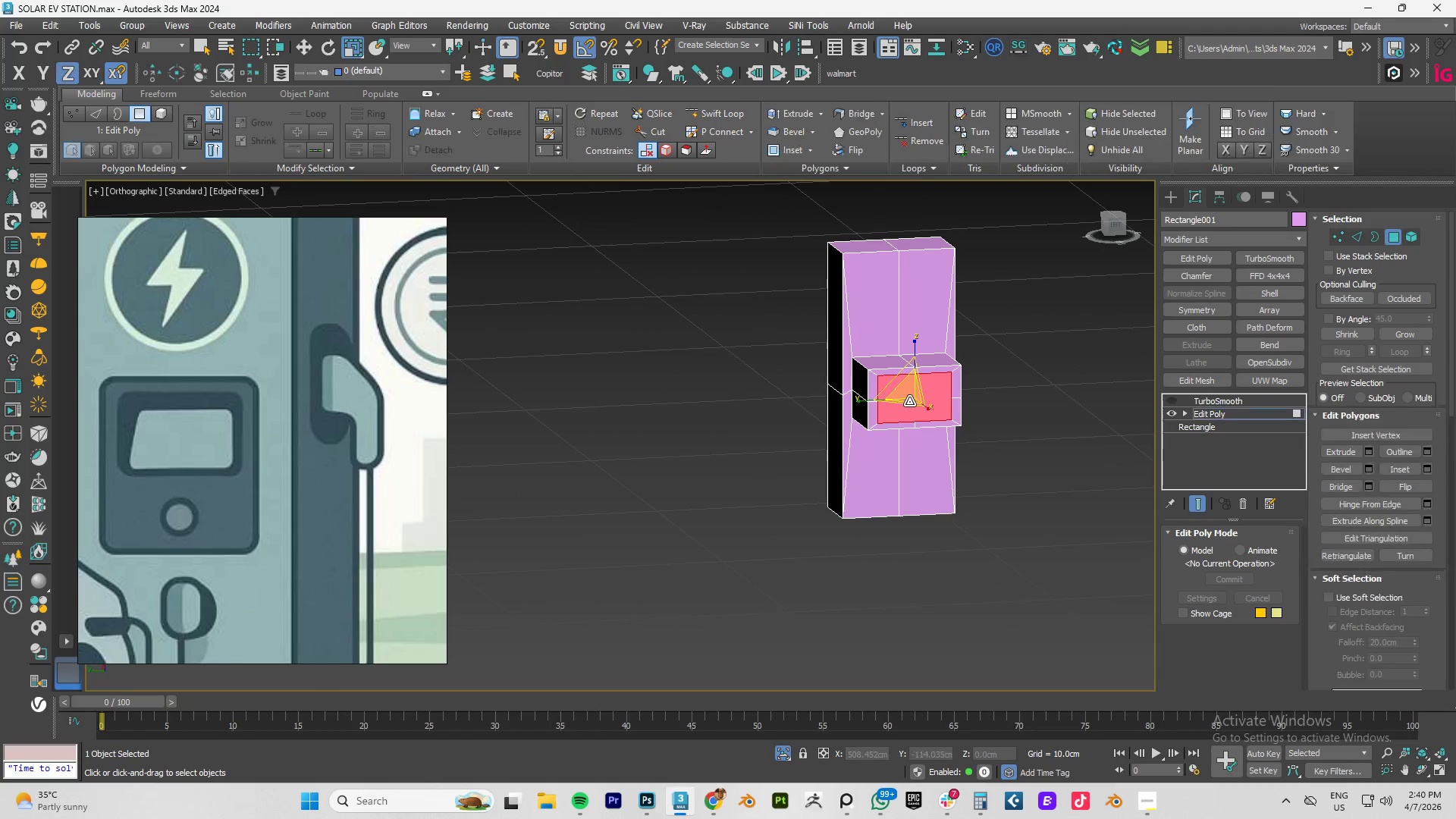 
left_click([912, 403])
 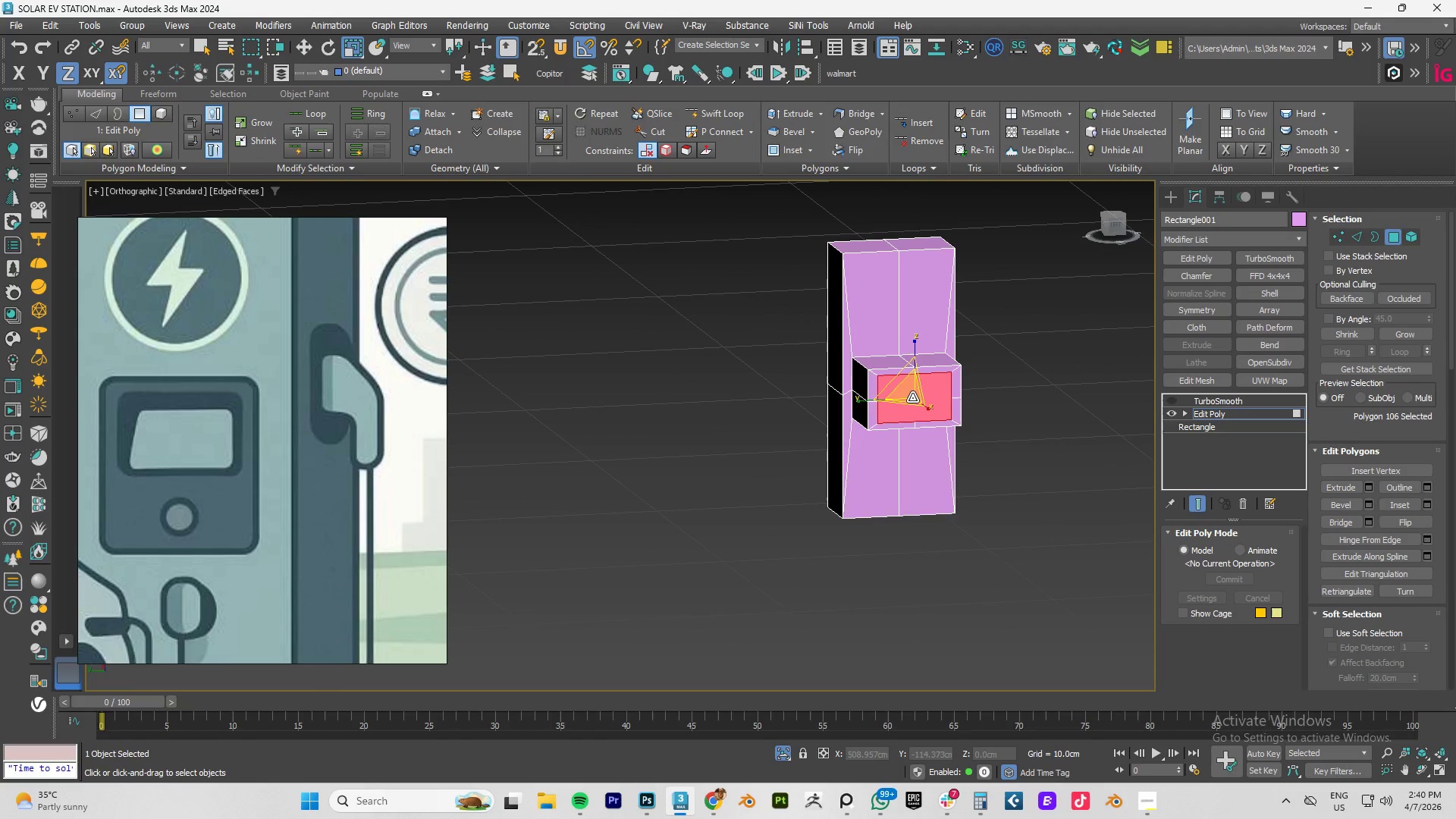 
hold_key(key=ShiftLeft, duration=1.12)
left_click_drag(start_coordinate=[912, 394], to_coordinate=[875, 453])
 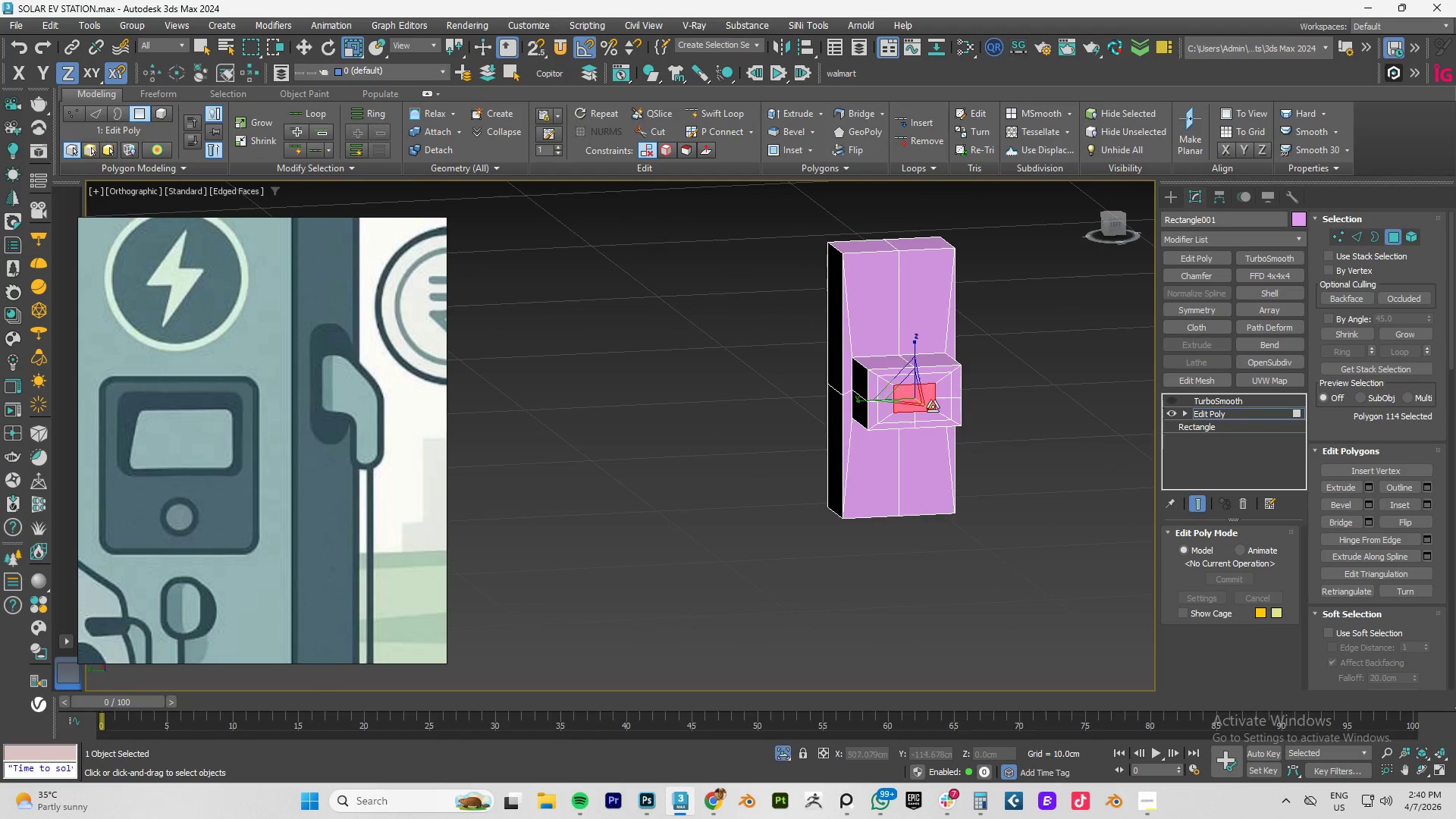 
hold_key(key=ShiftLeft, duration=1.5)
 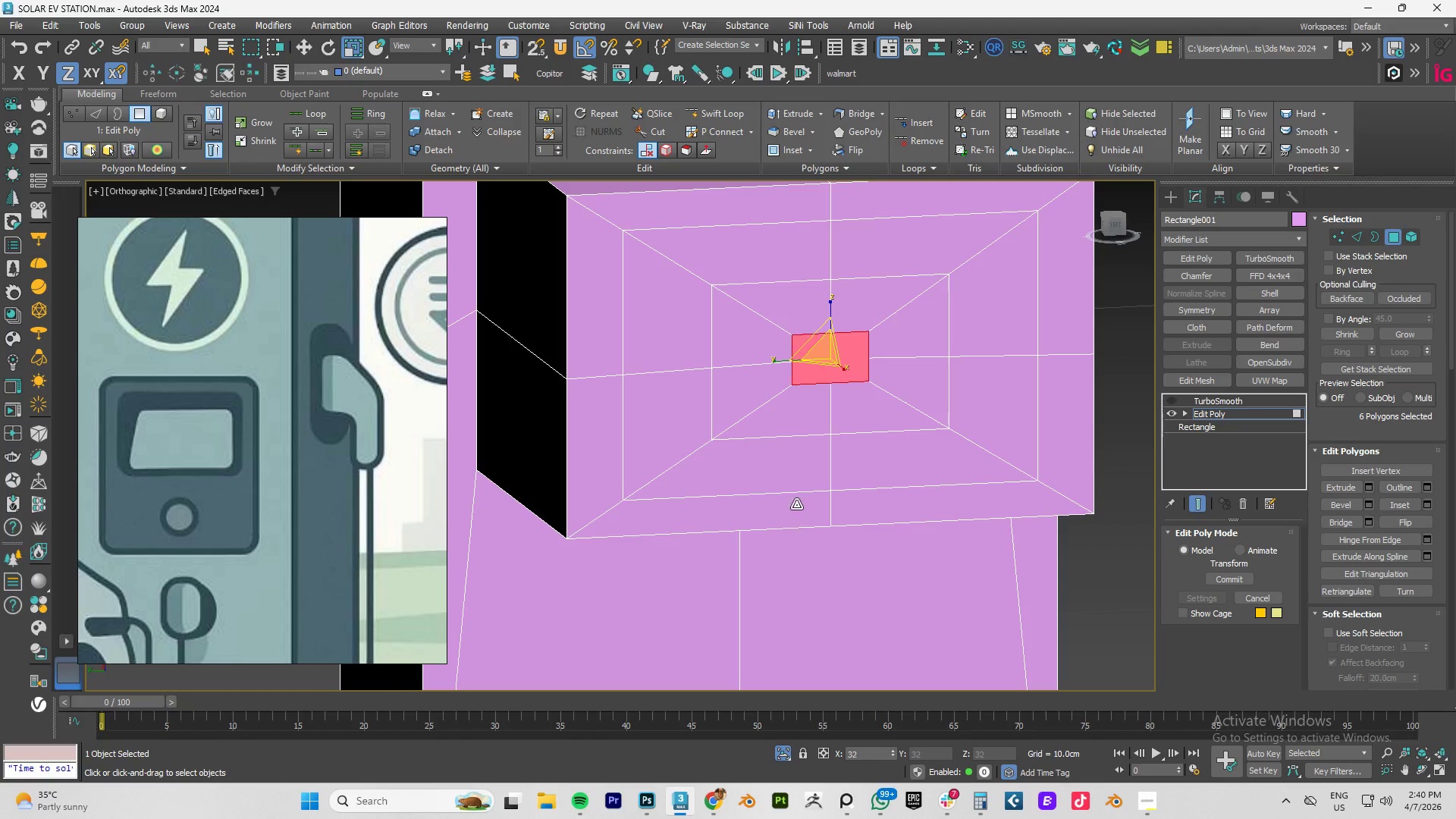 
scroll: coordinate [933, 406], scroll_direction: up, amount: 5.0
 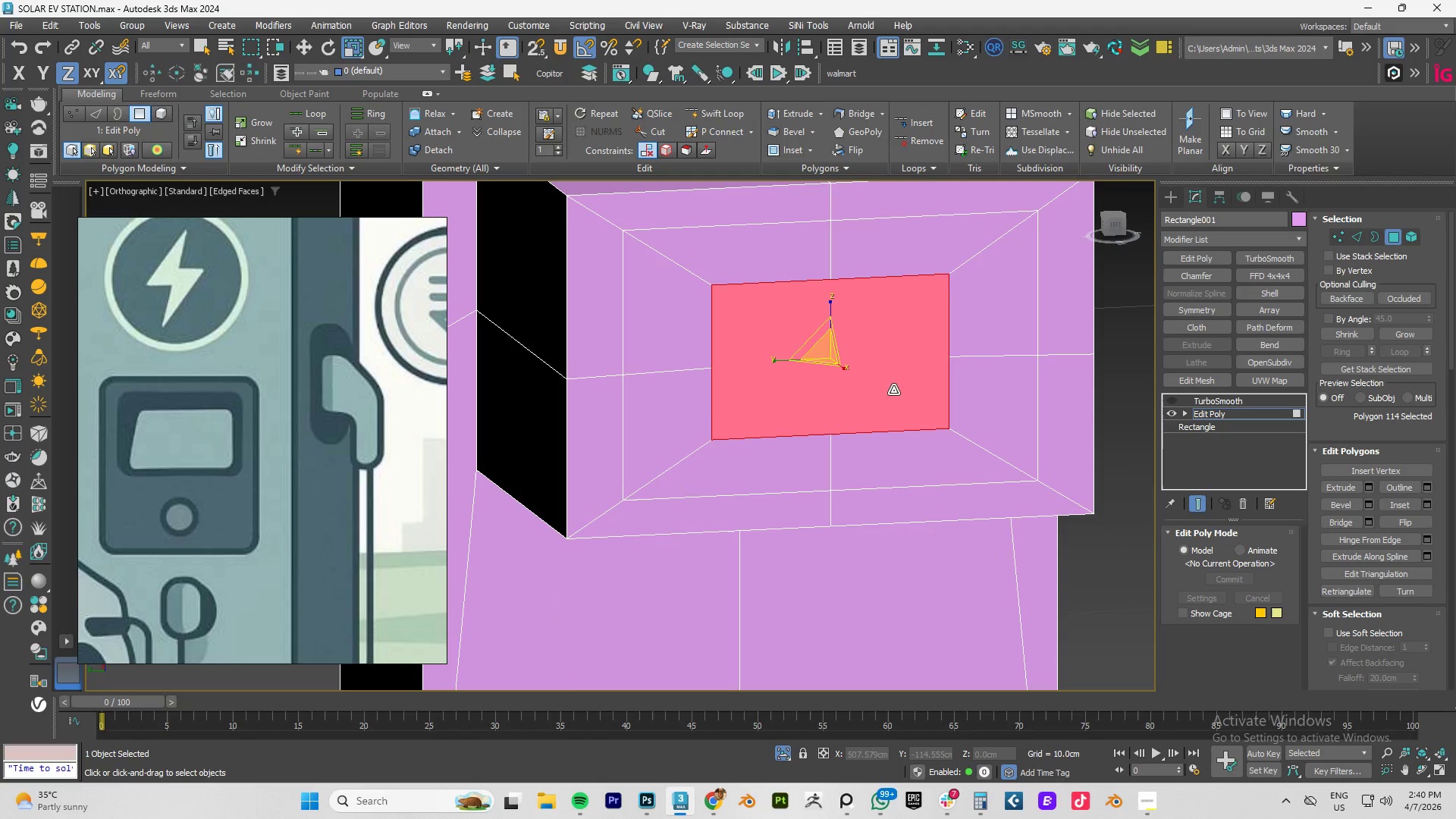 
left_click_drag(start_coordinate=[824, 345], to_coordinate=[820, 469])
 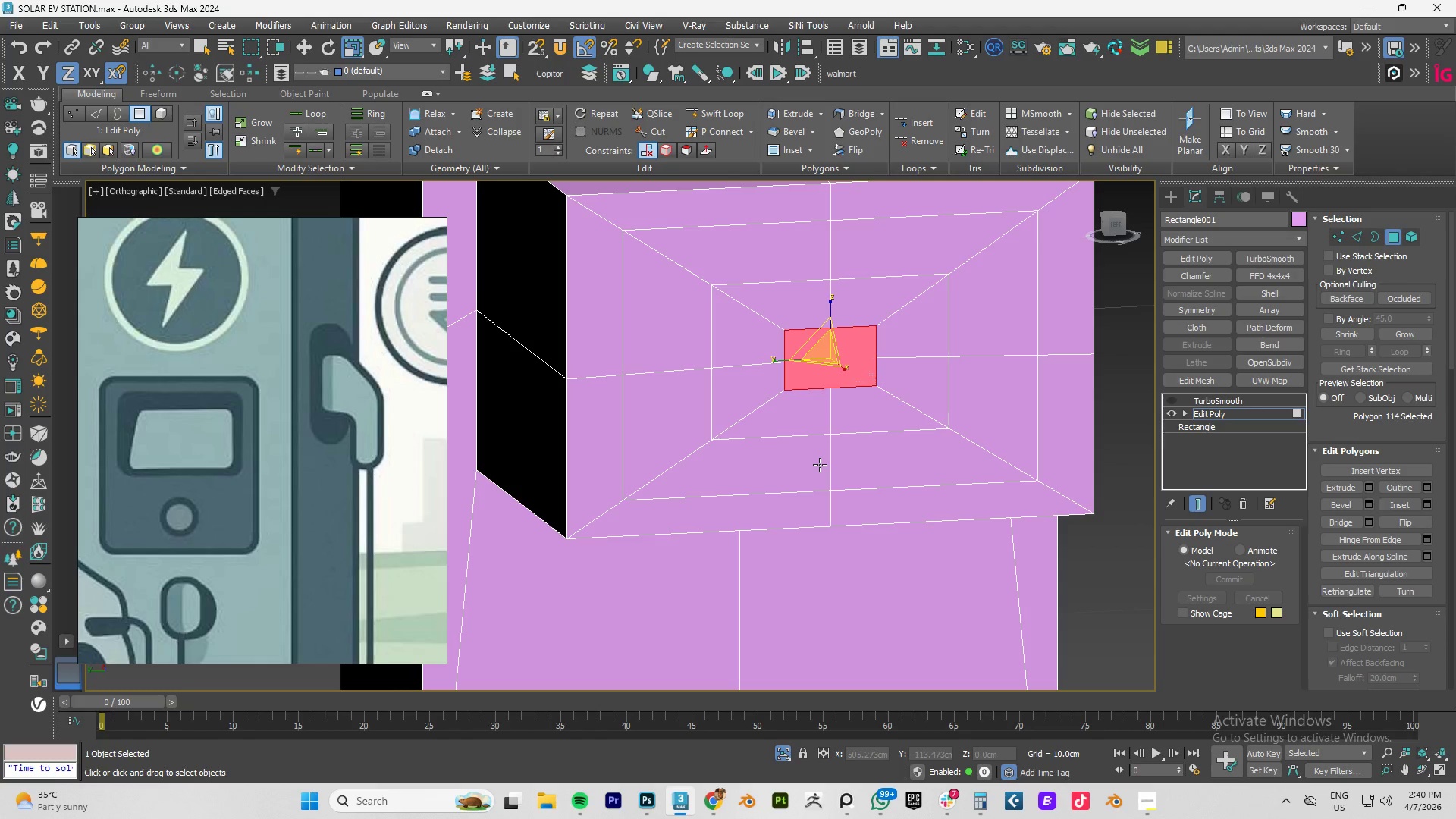 
hold_key(key=ShiftLeft, duration=1.05)
 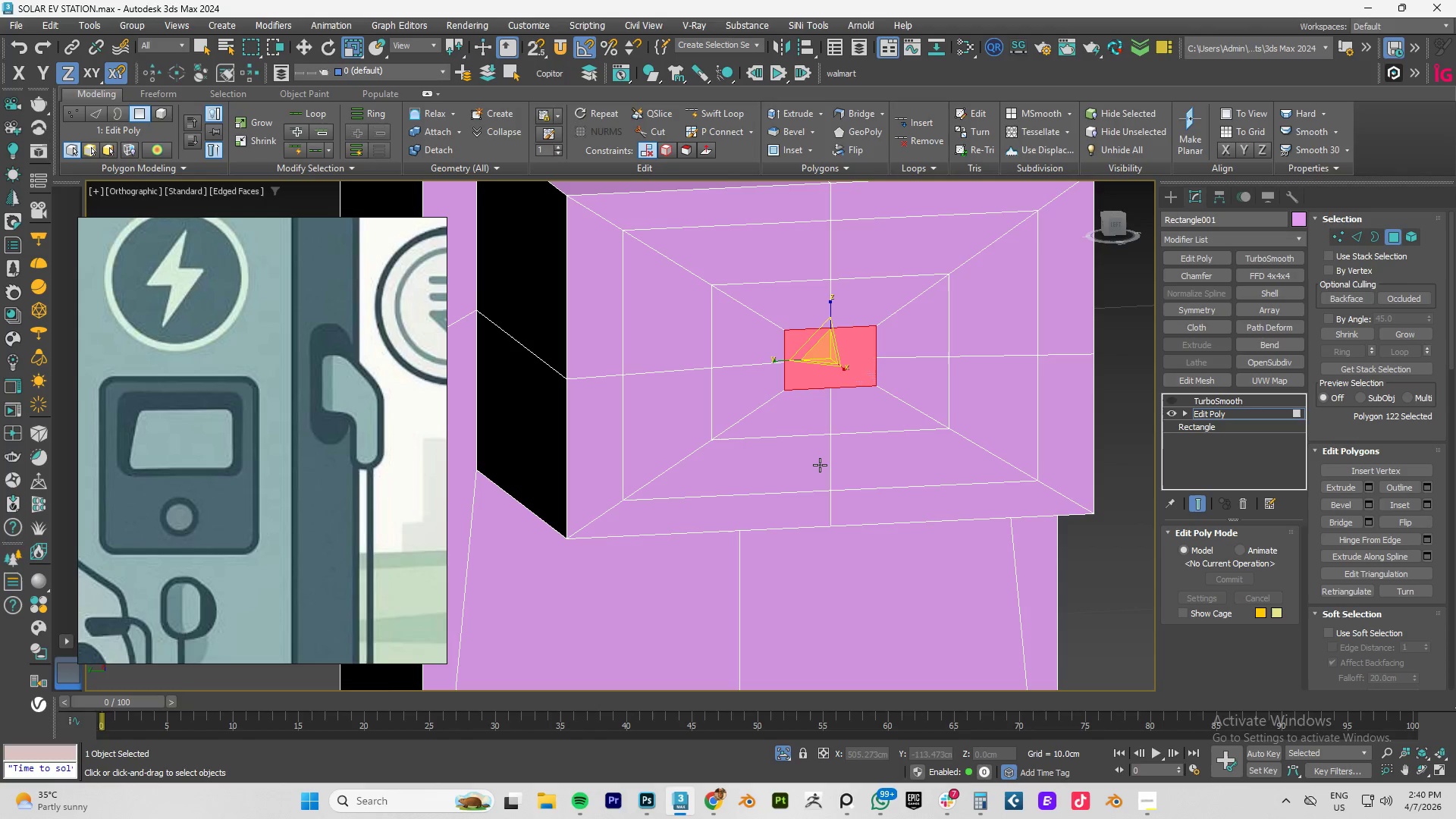 
key(Control+Z)
 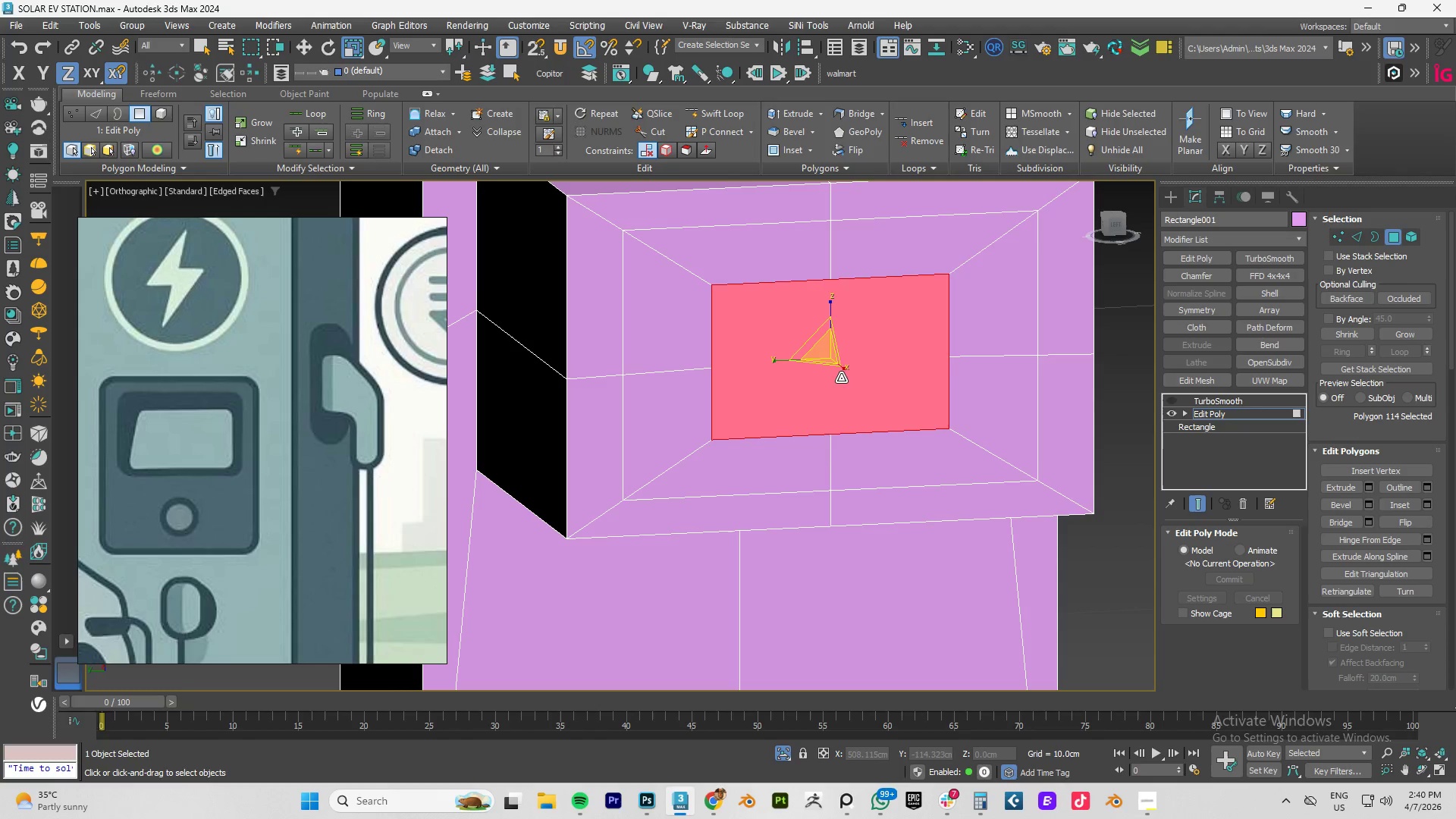 
hold_key(key=ControlLeft, duration=1.5)
 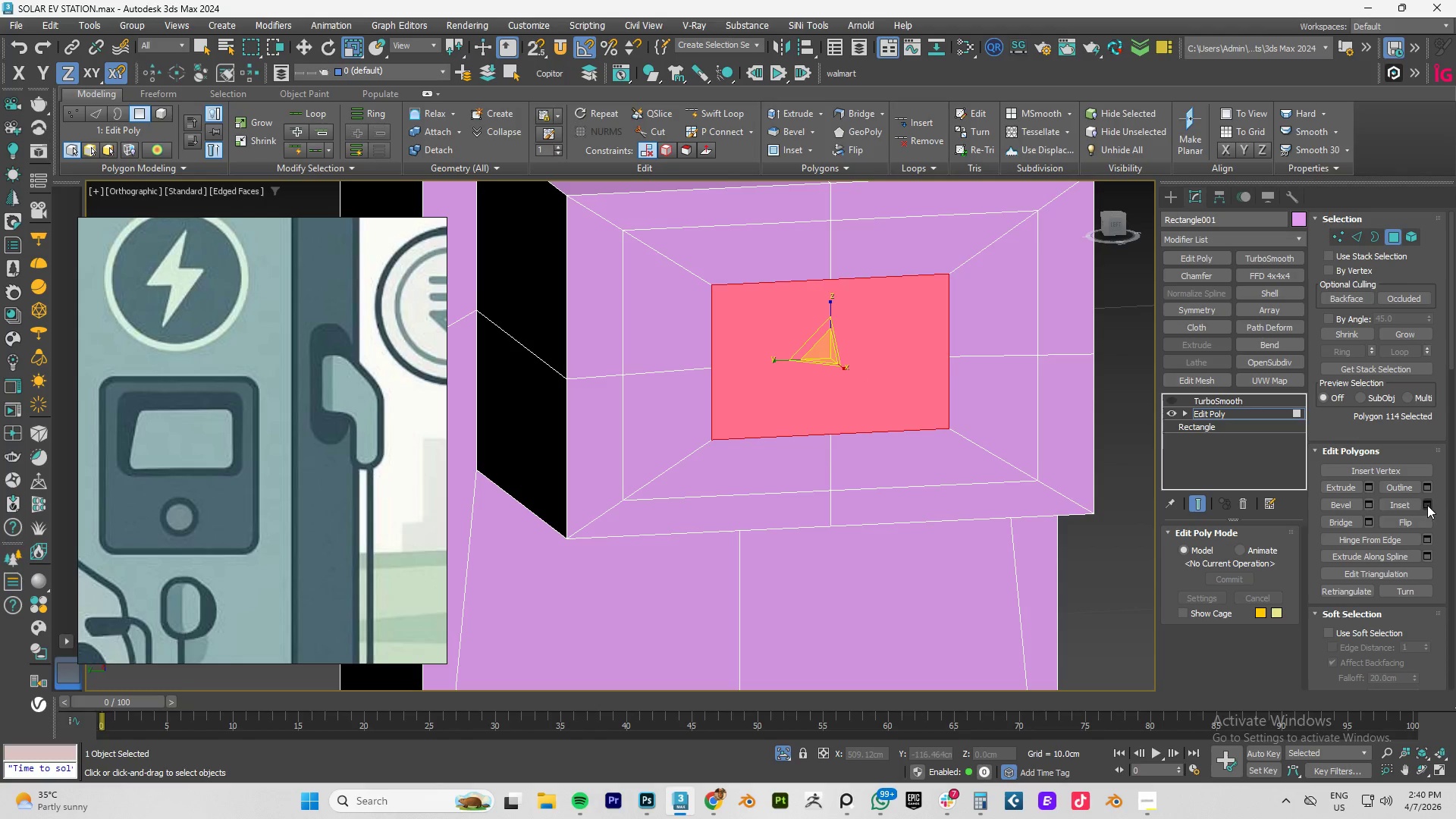 
hold_key(key=ControlLeft, duration=1.51)
 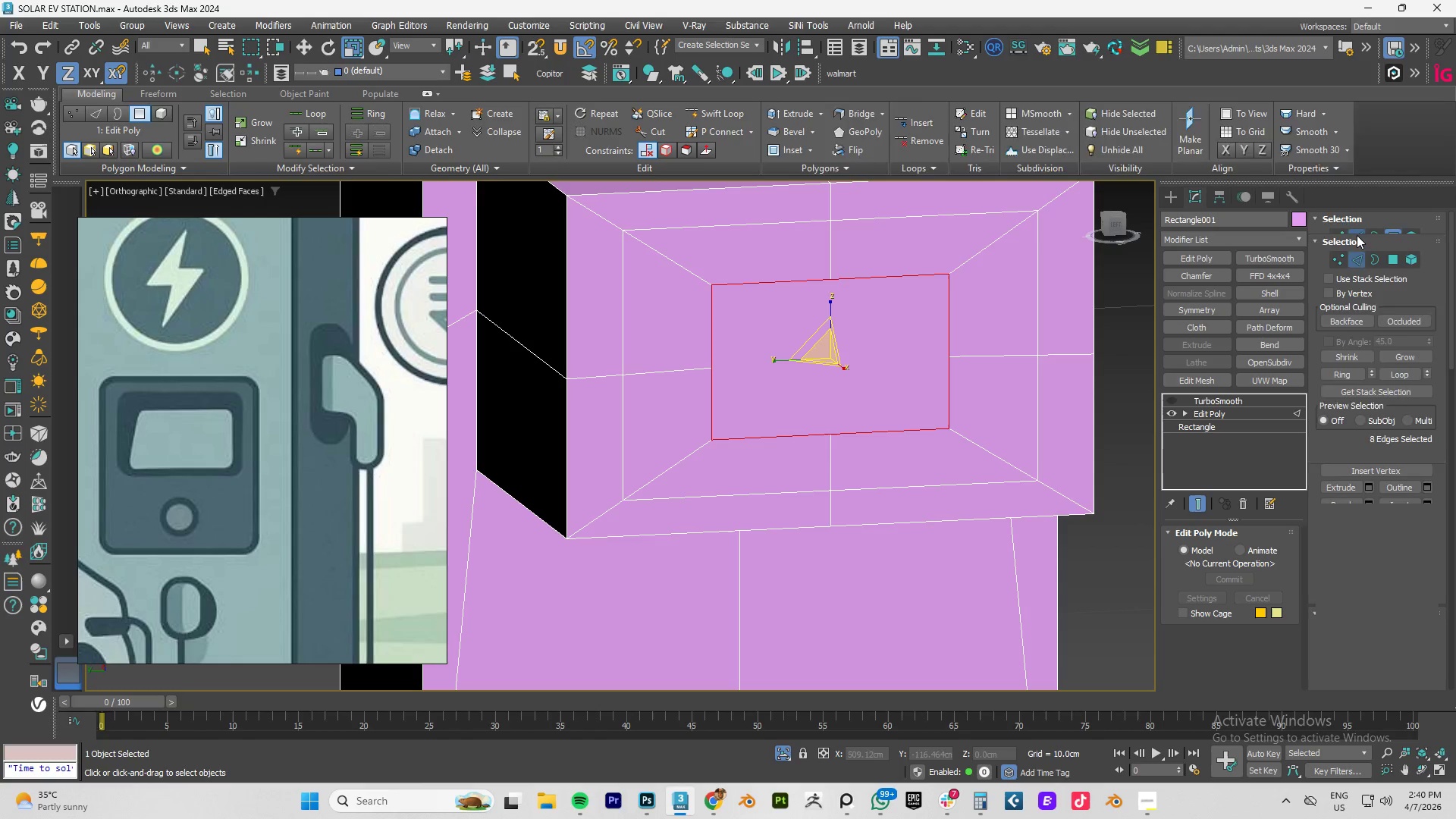 
hold_key(key=ControlLeft, duration=0.91)
left_click([1356, 235])
 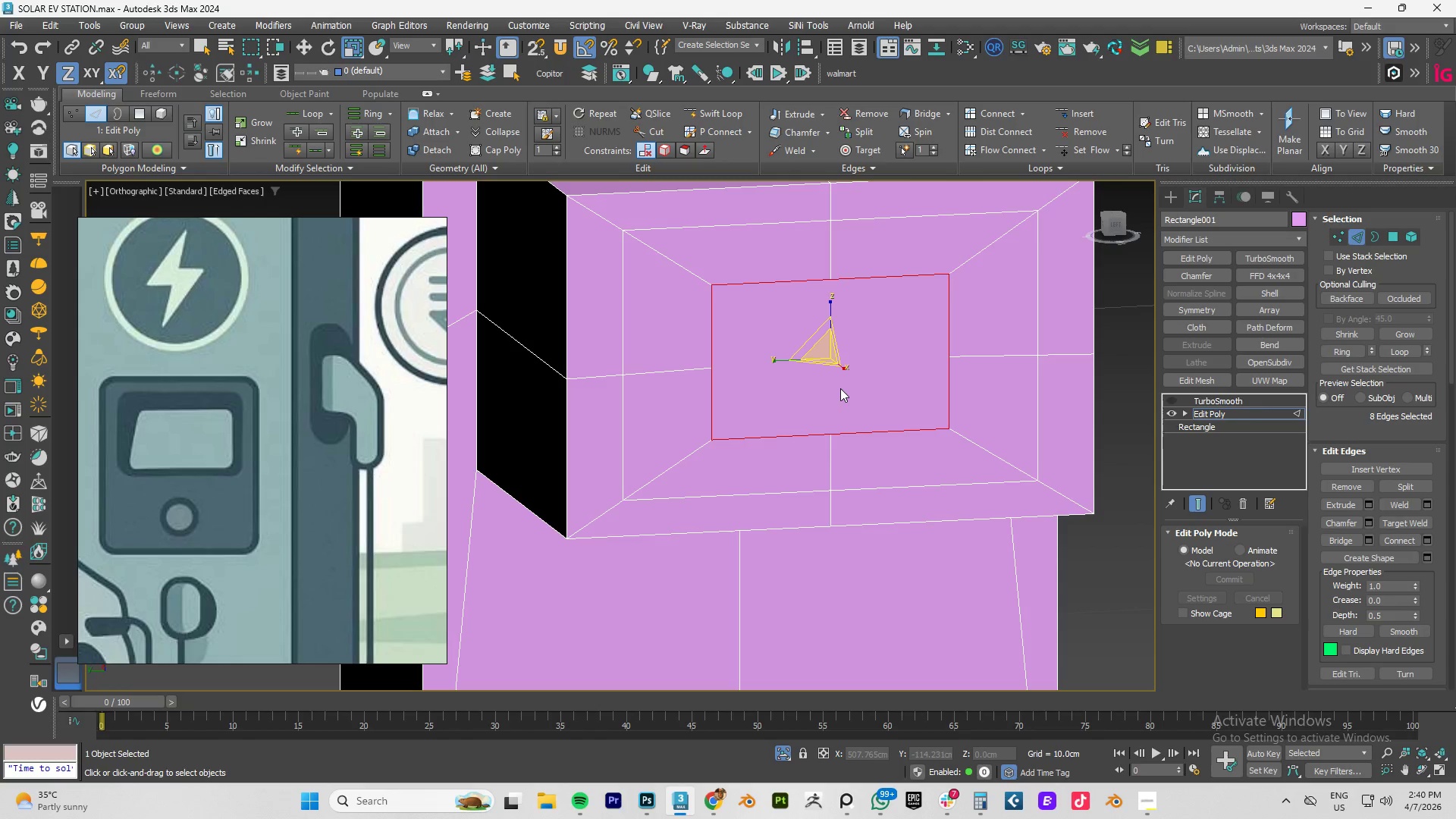 
type( regul)
 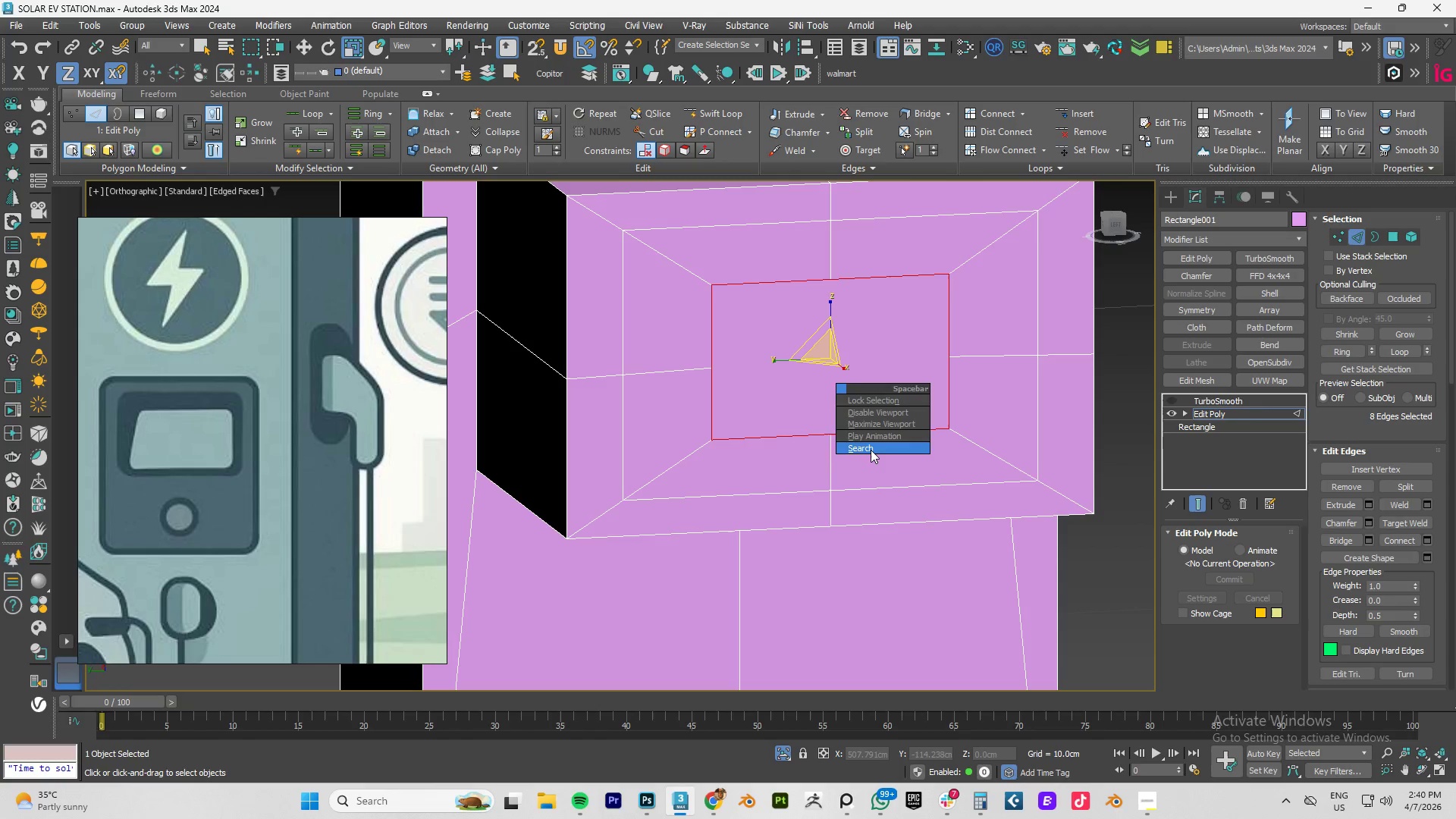 
left_click([871, 450])
 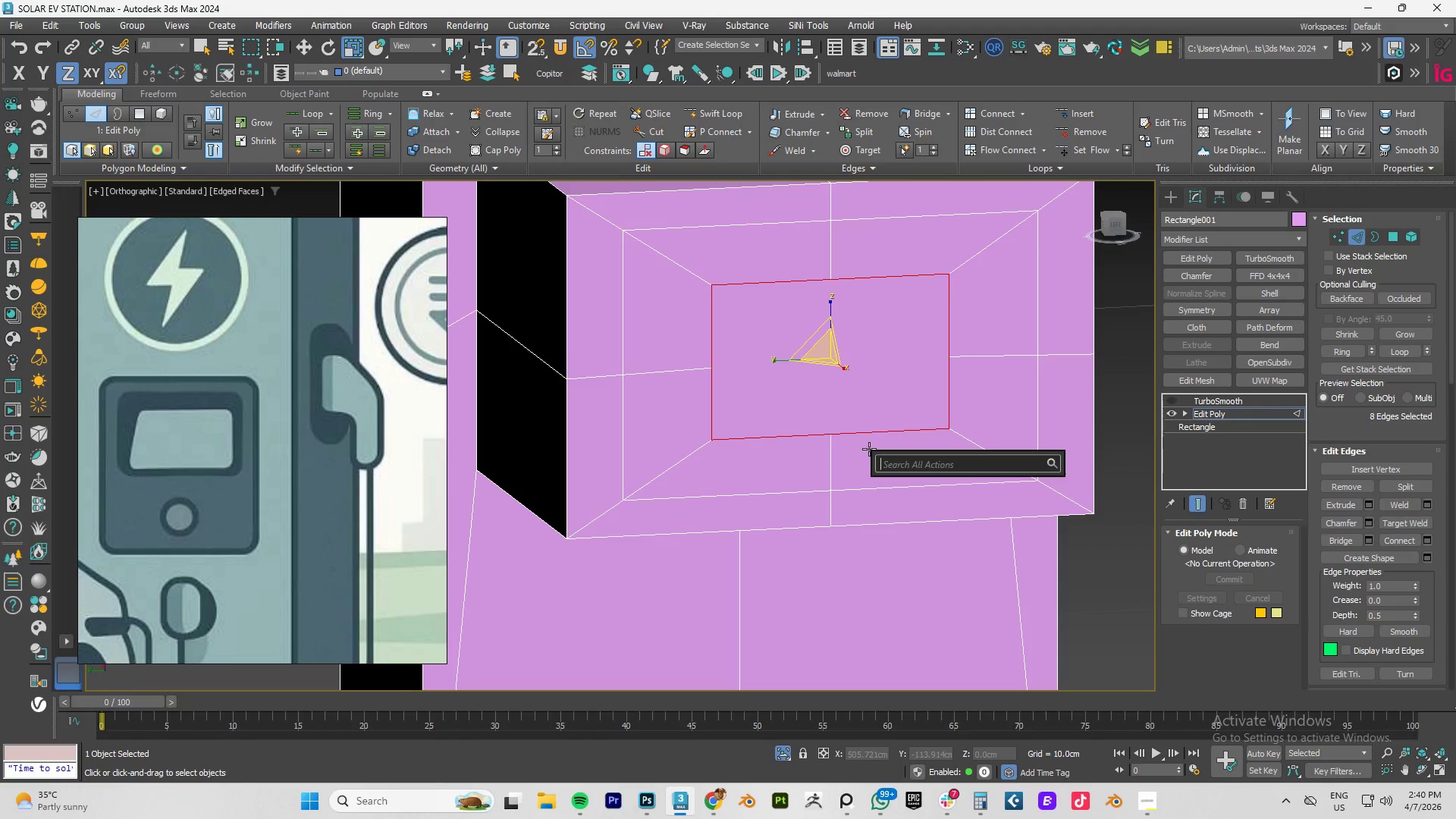 
type(regu)
 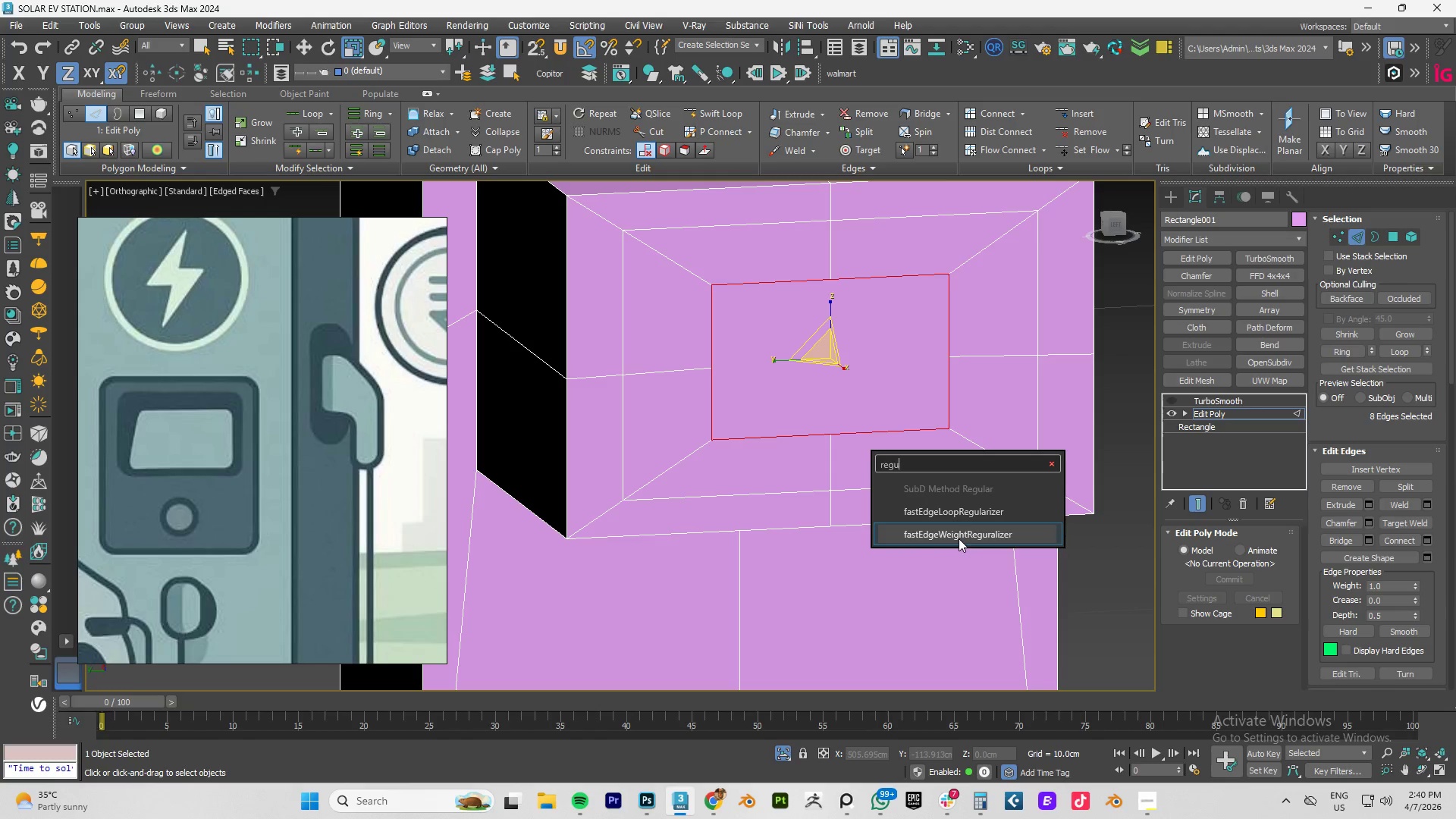 
left_click([958, 510])
 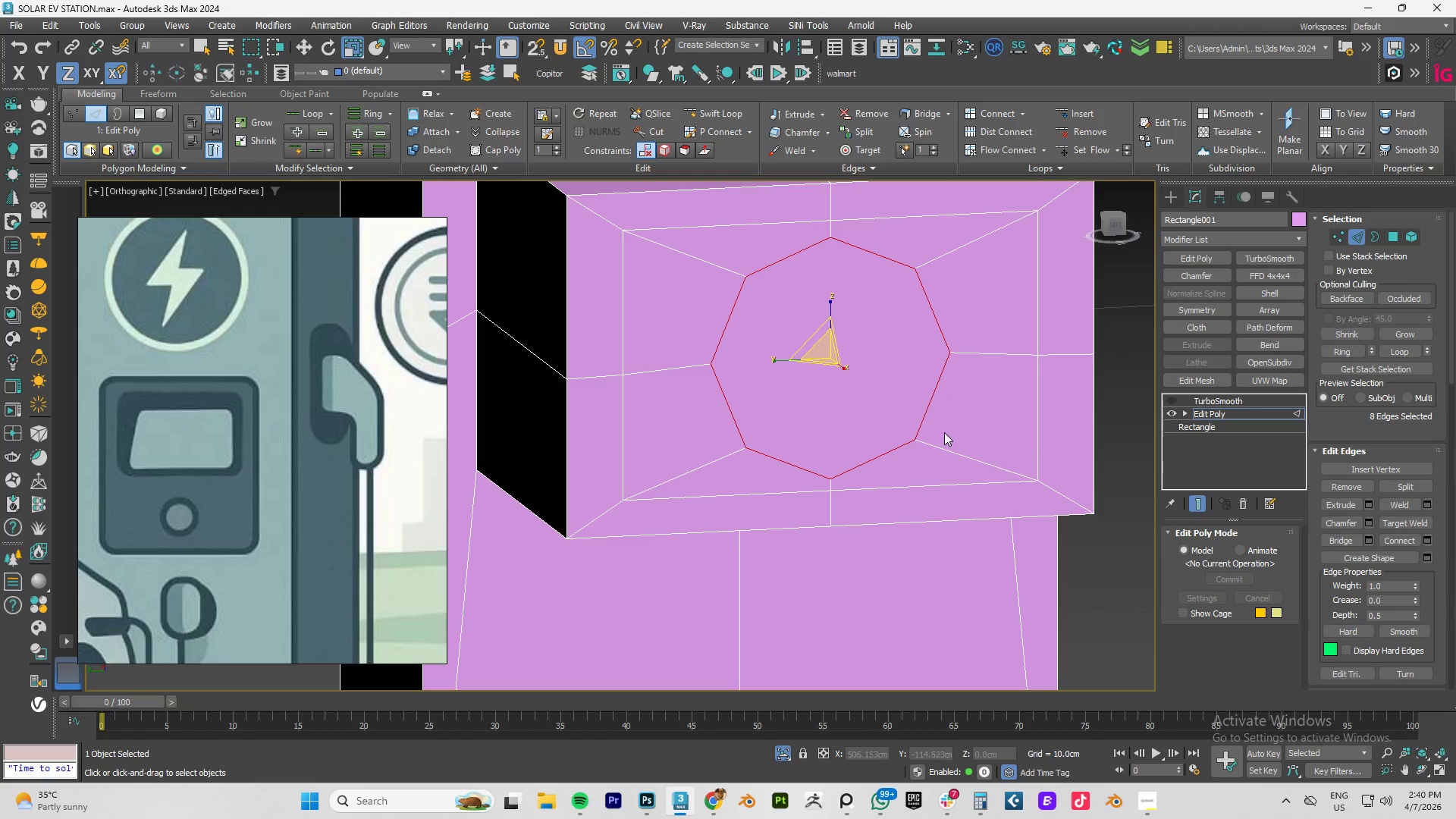 
hold_key(key=AltLeft, duration=0.77)
 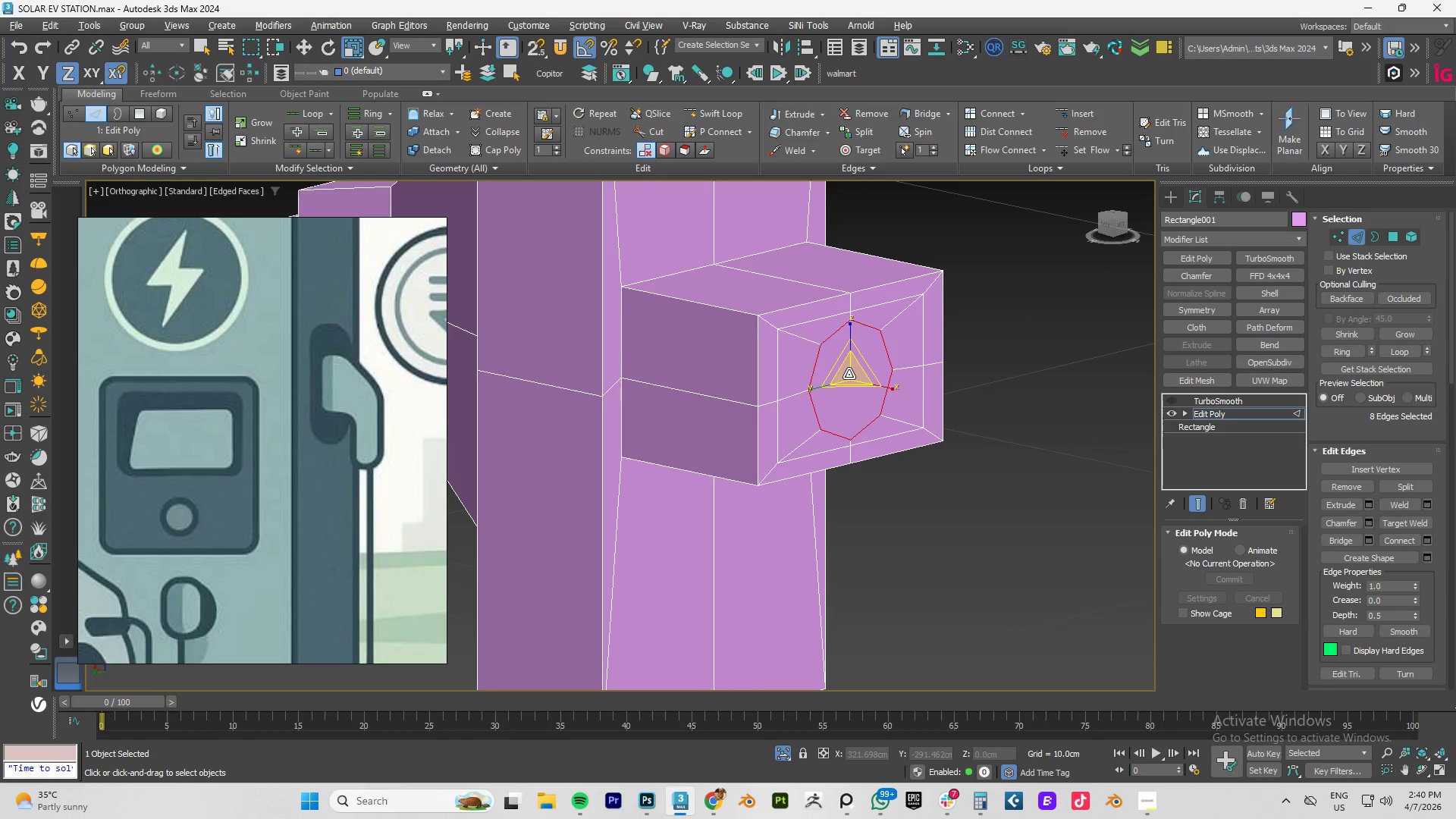 
scroll: coordinate [871, 401], scroll_direction: down, amount: 2.0
 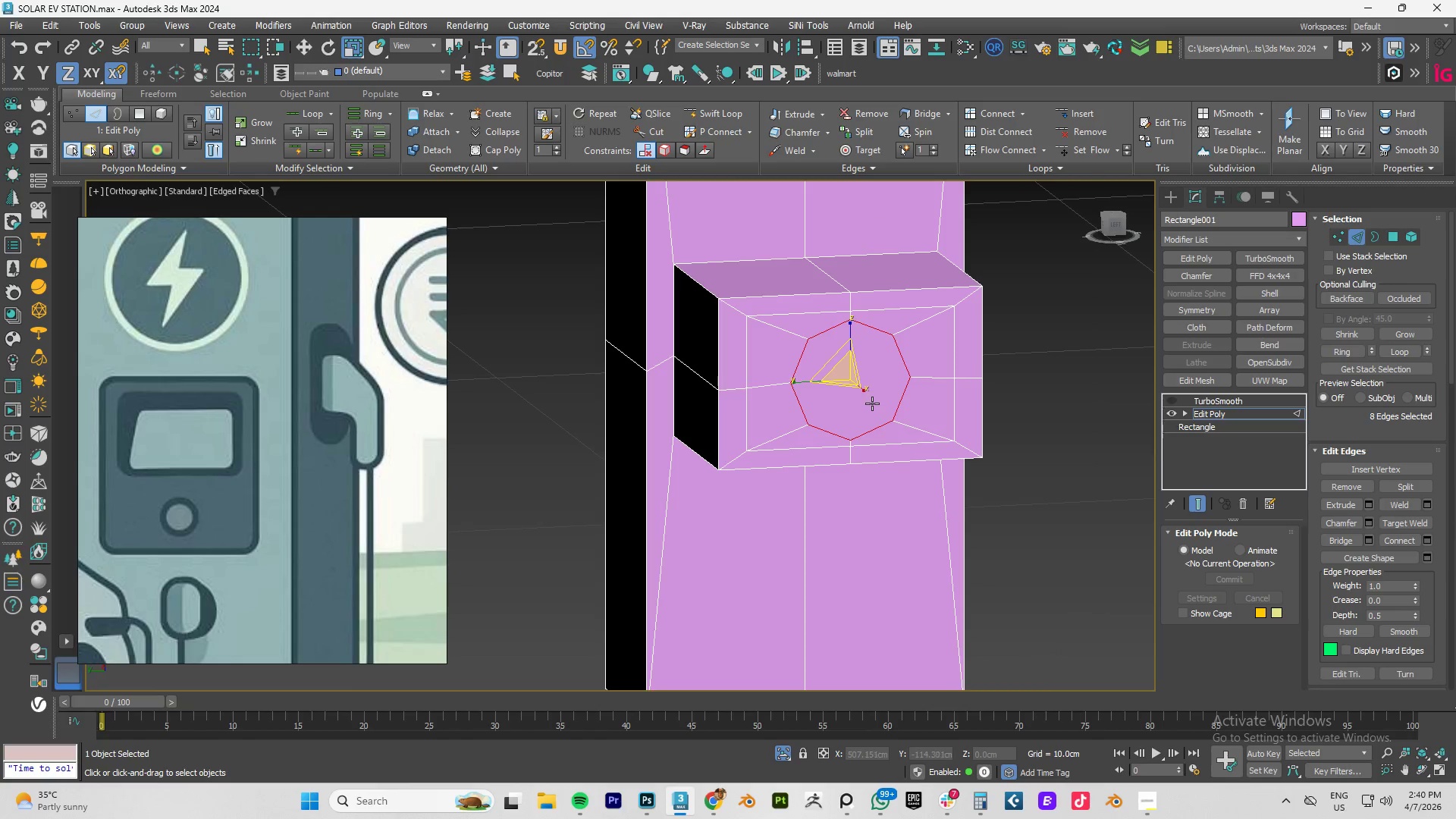 
hold_key(key=ShiftLeft, duration=1.52)
left_click_drag(start_coordinate=[849, 374], to_coordinate=[877, 378])
 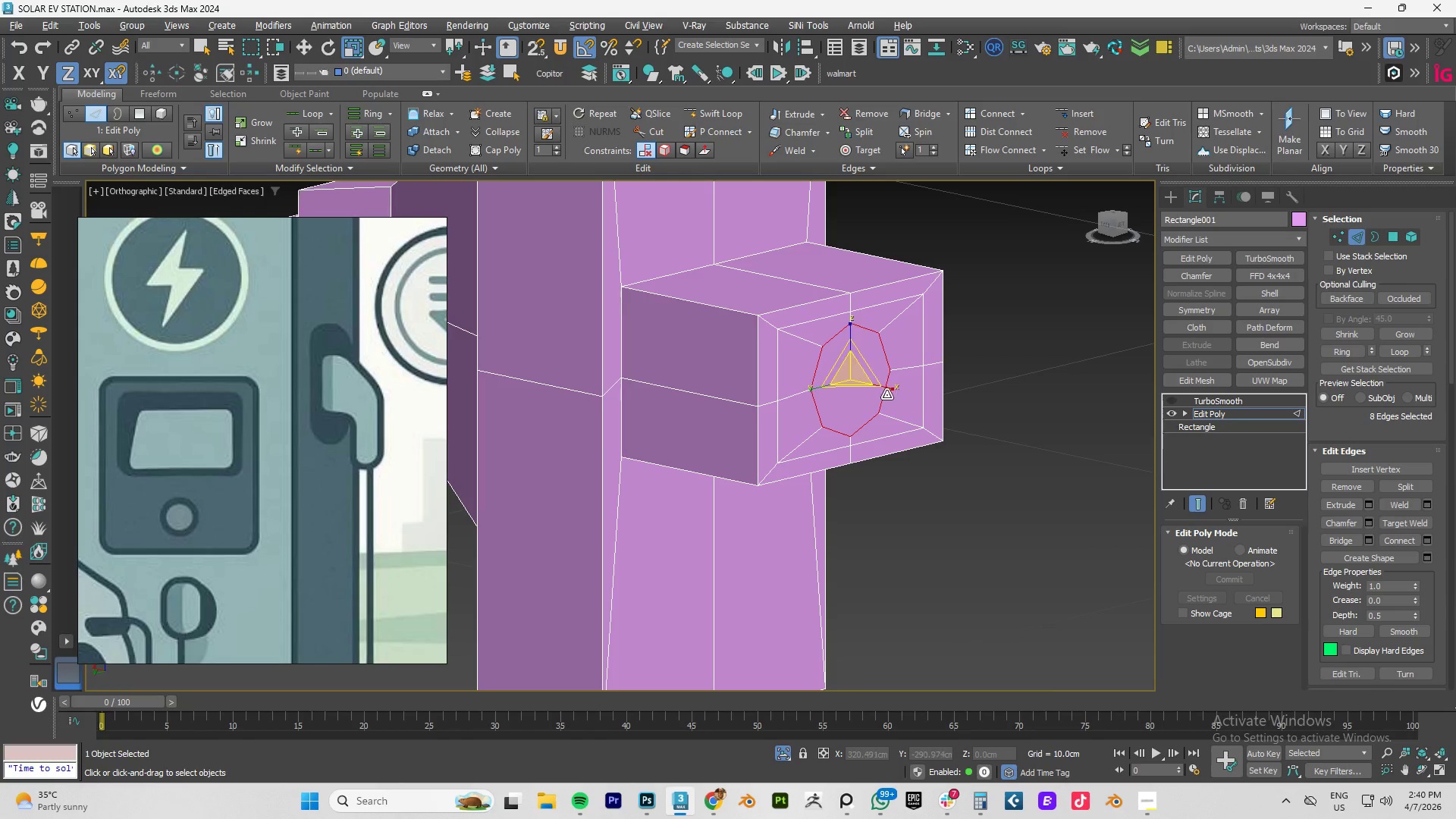 
hold_key(key=ShiftLeft, duration=0.8)
 